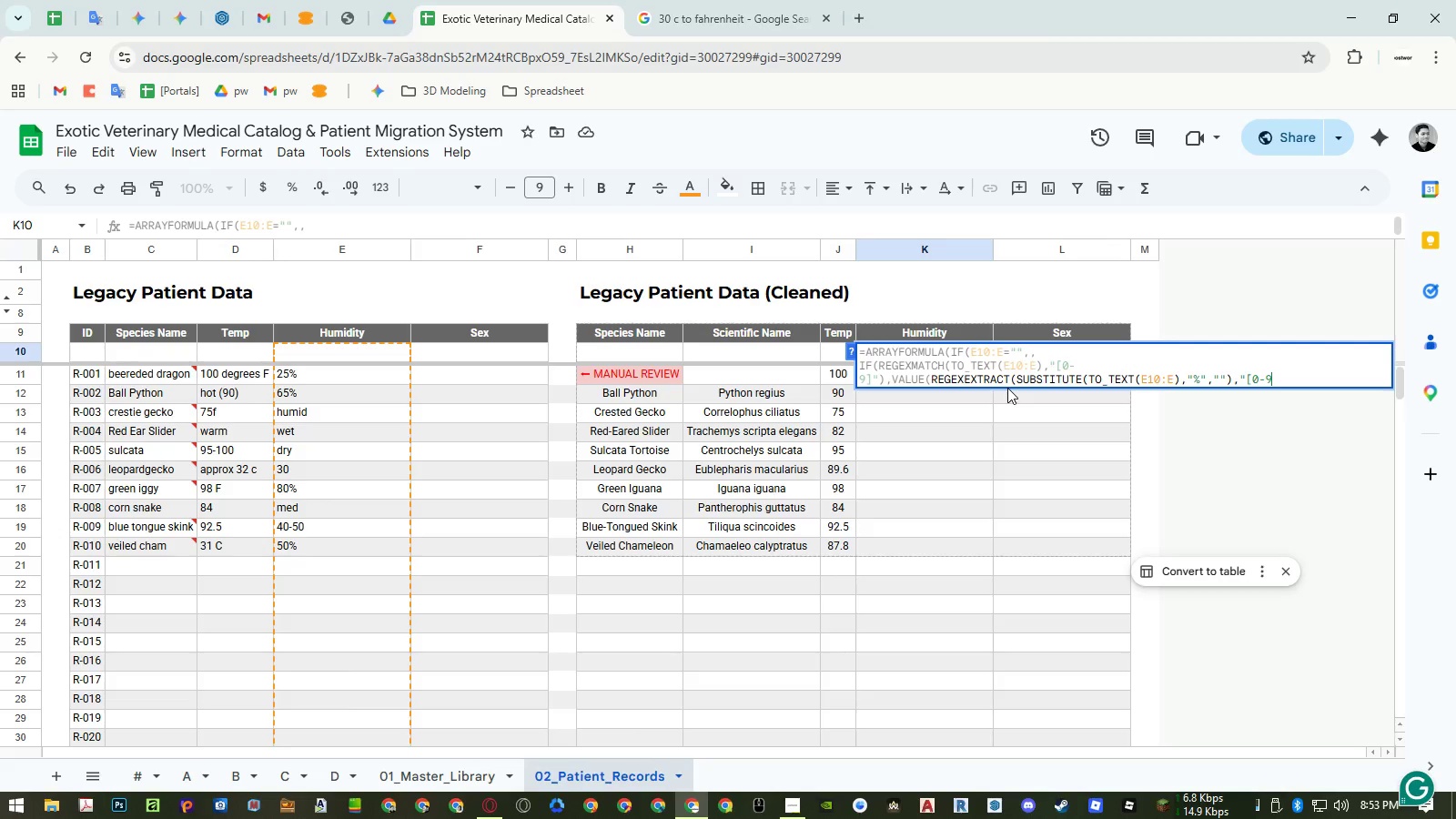 
key(NumpadDecimal)
 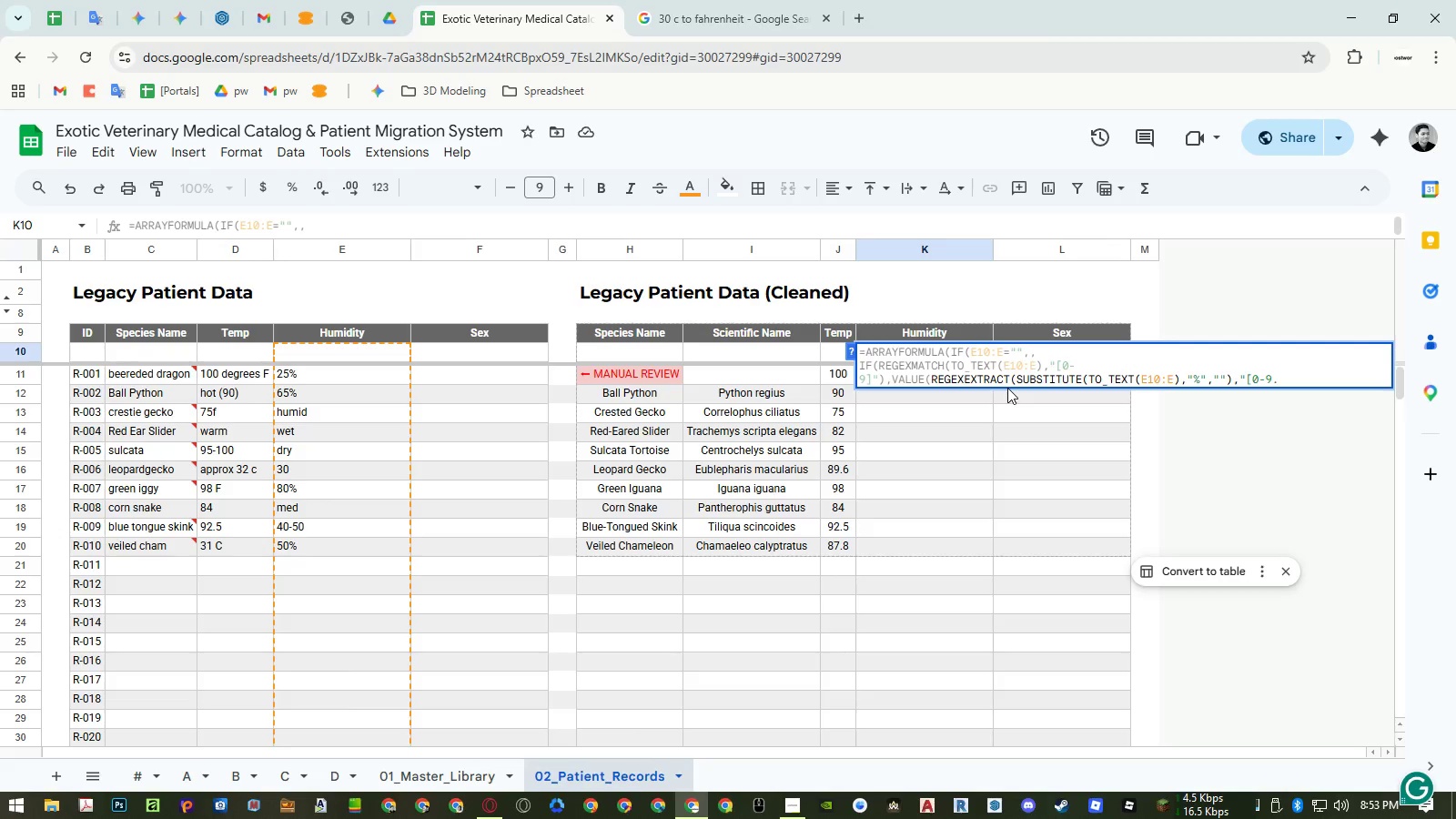 
key(BracketRight)
 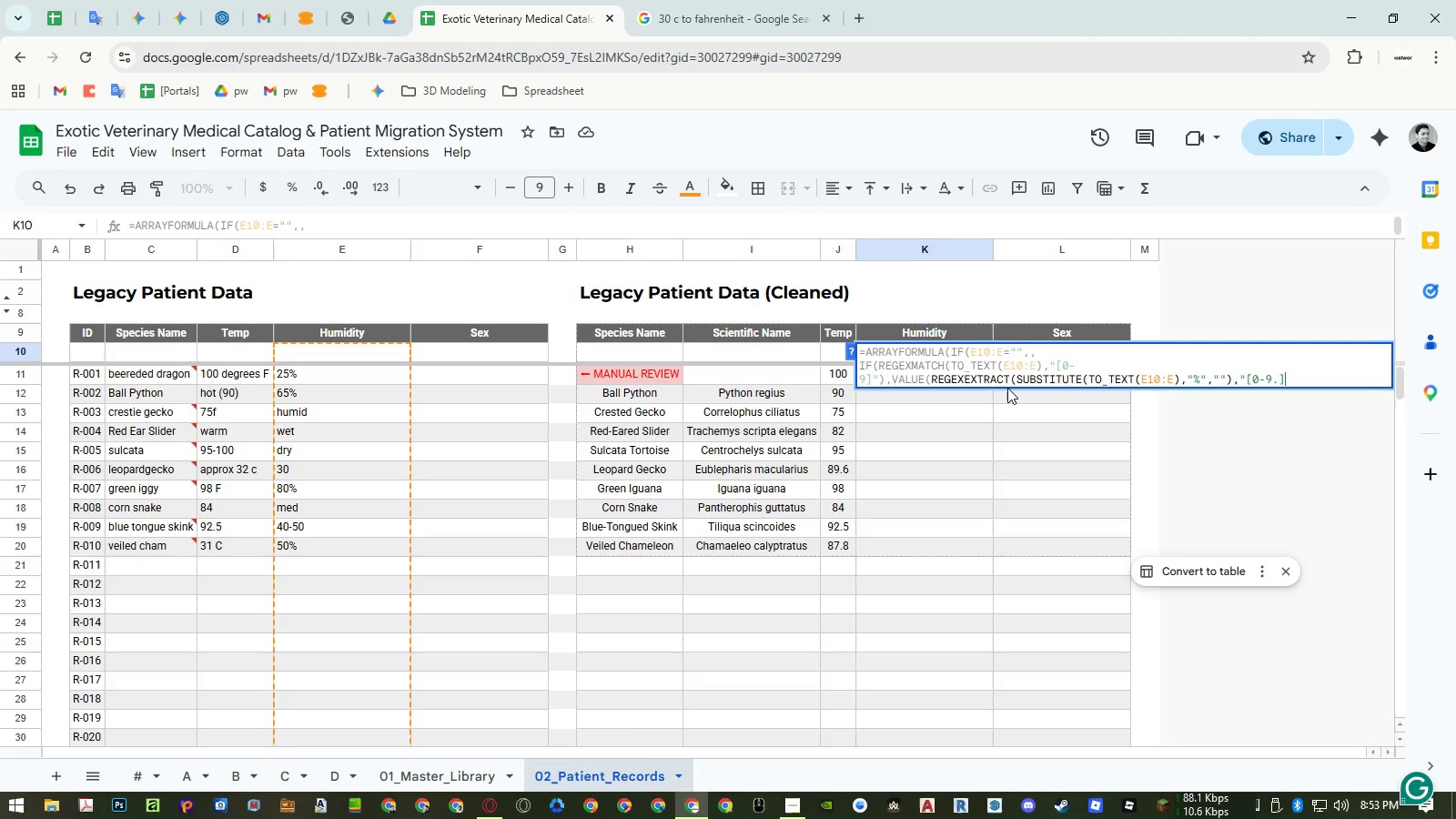 
key(NumpadAdd)
 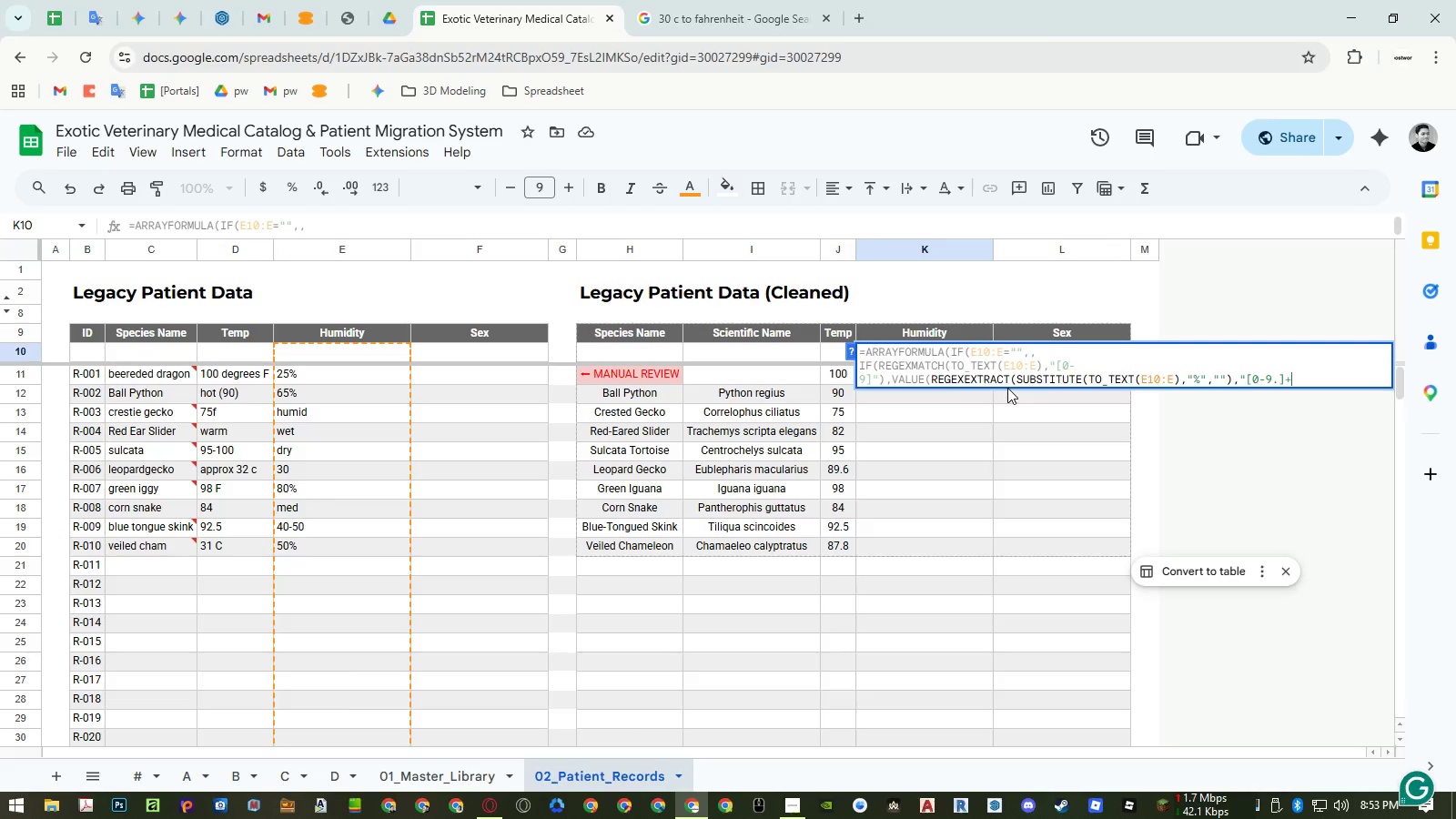 
wait(5.22)
 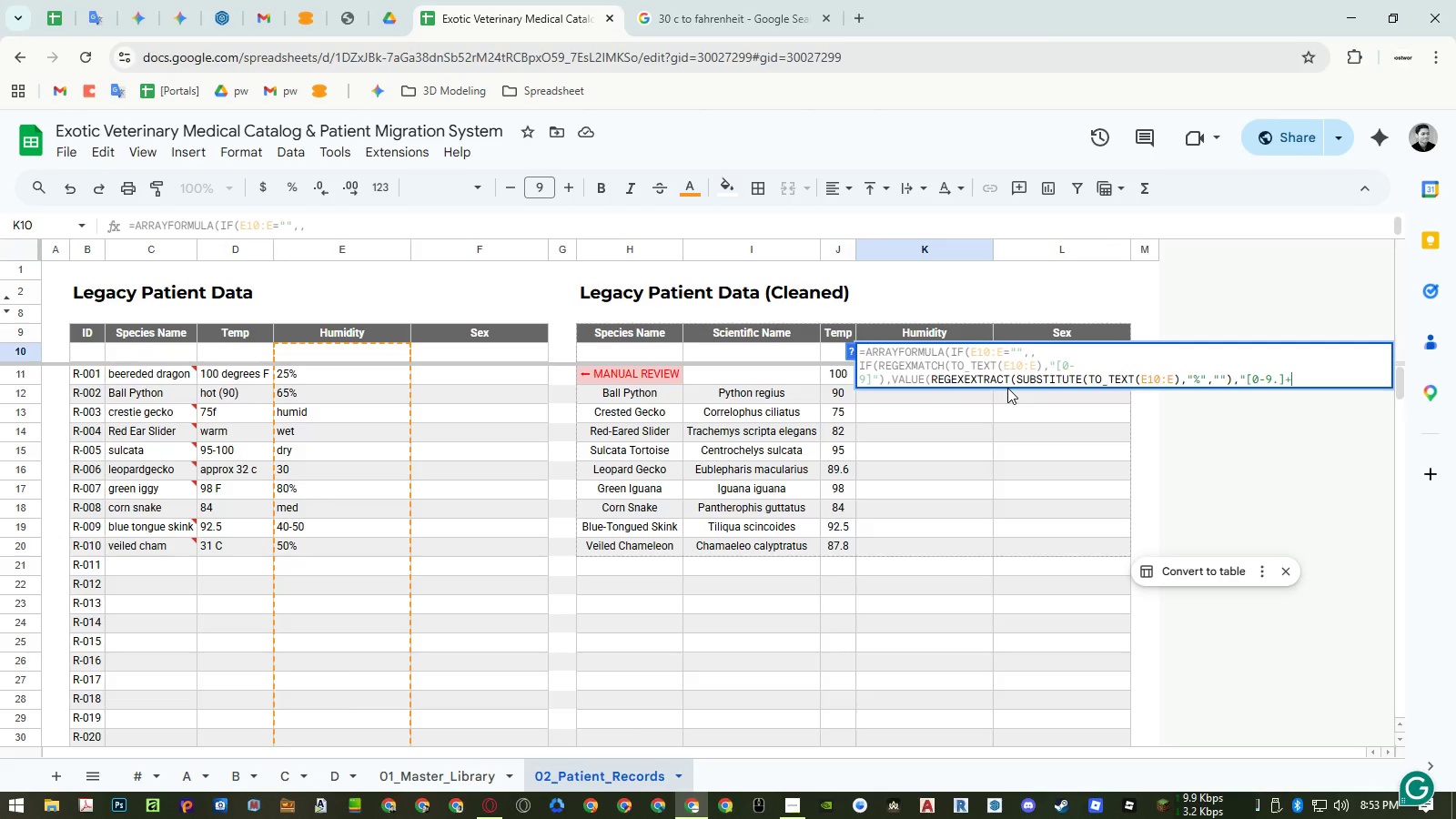 
type(")),)
 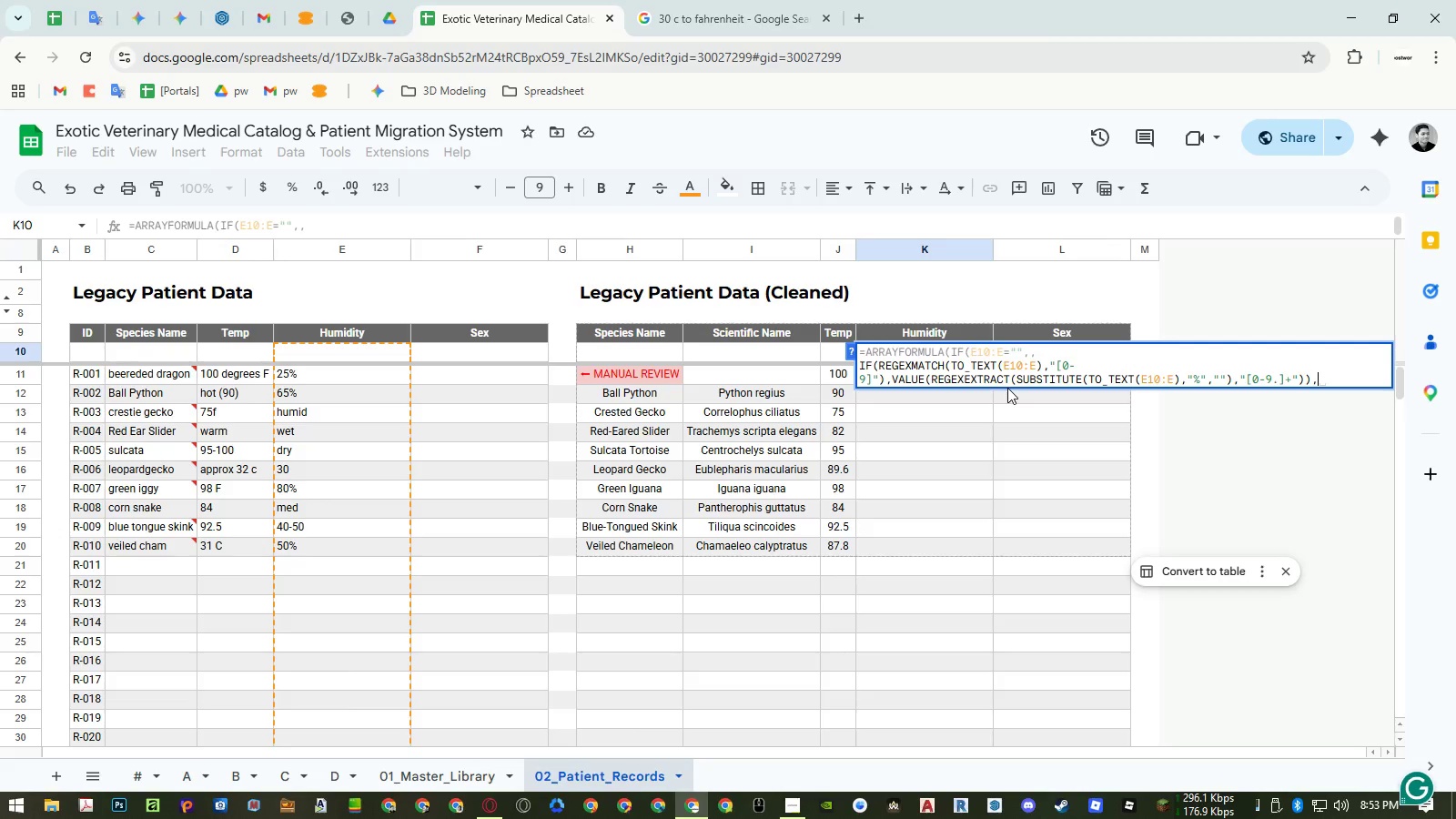 
key(Control+Enter)
 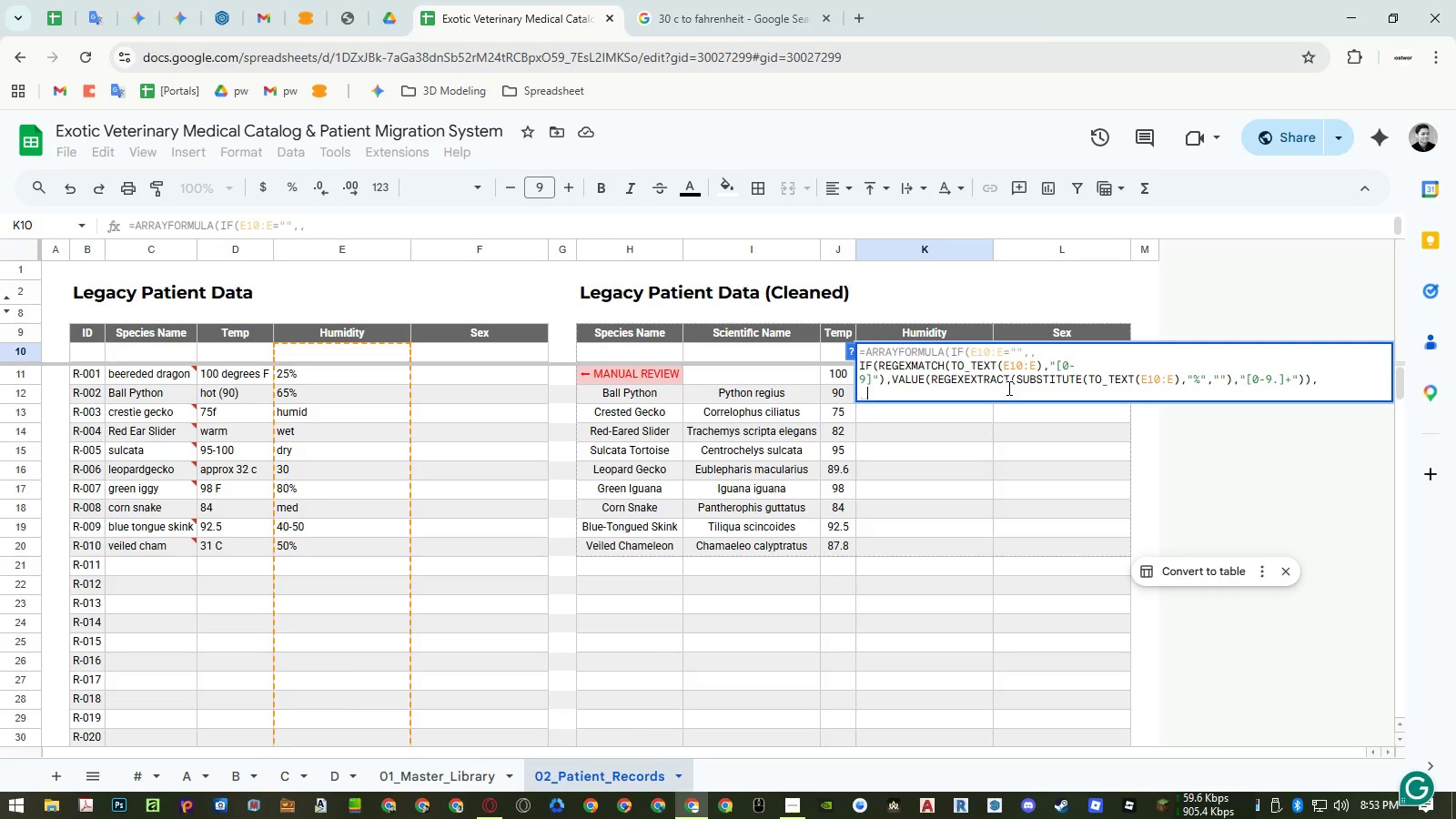 
type(if)
 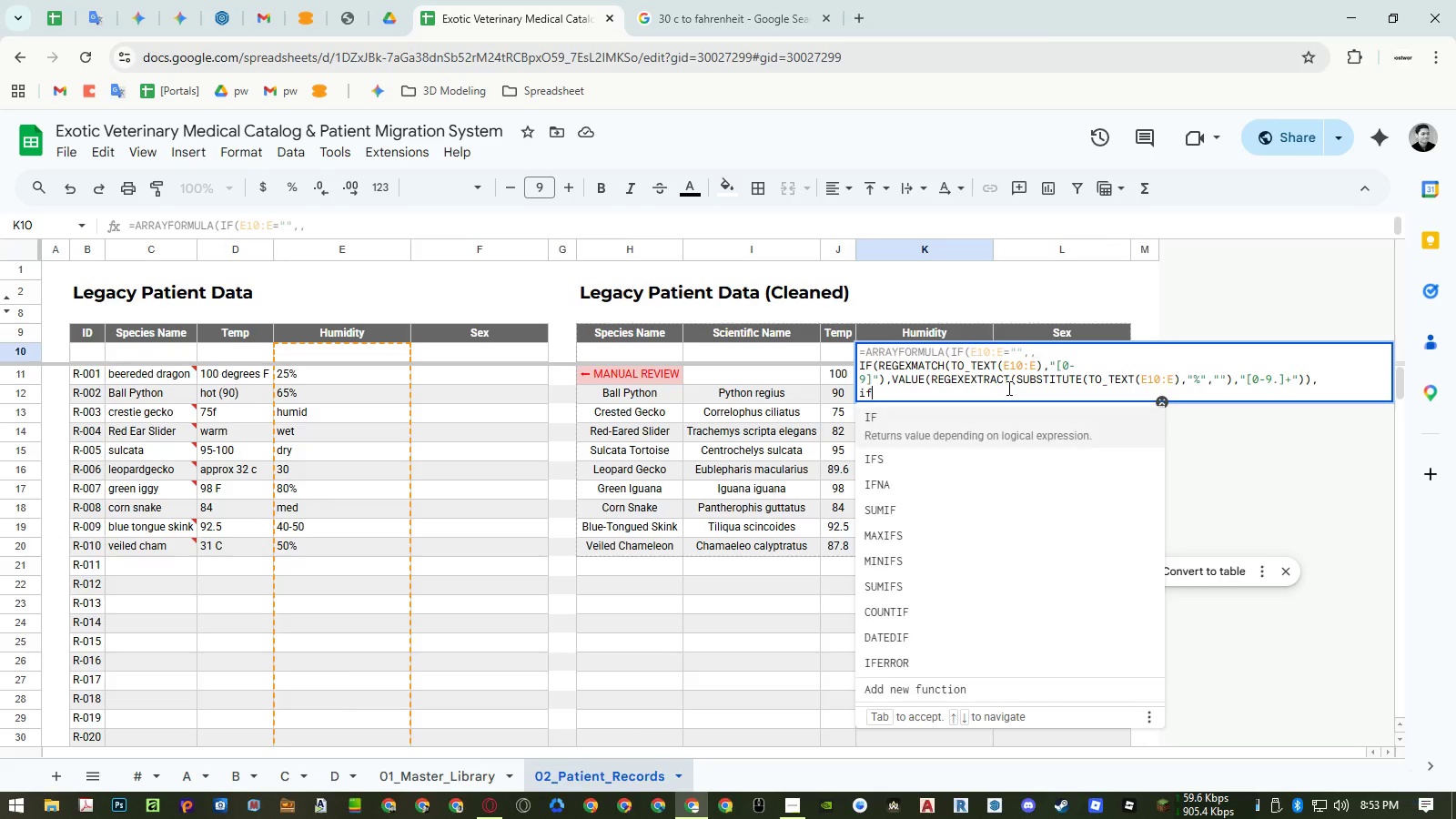 
key(Enter)
 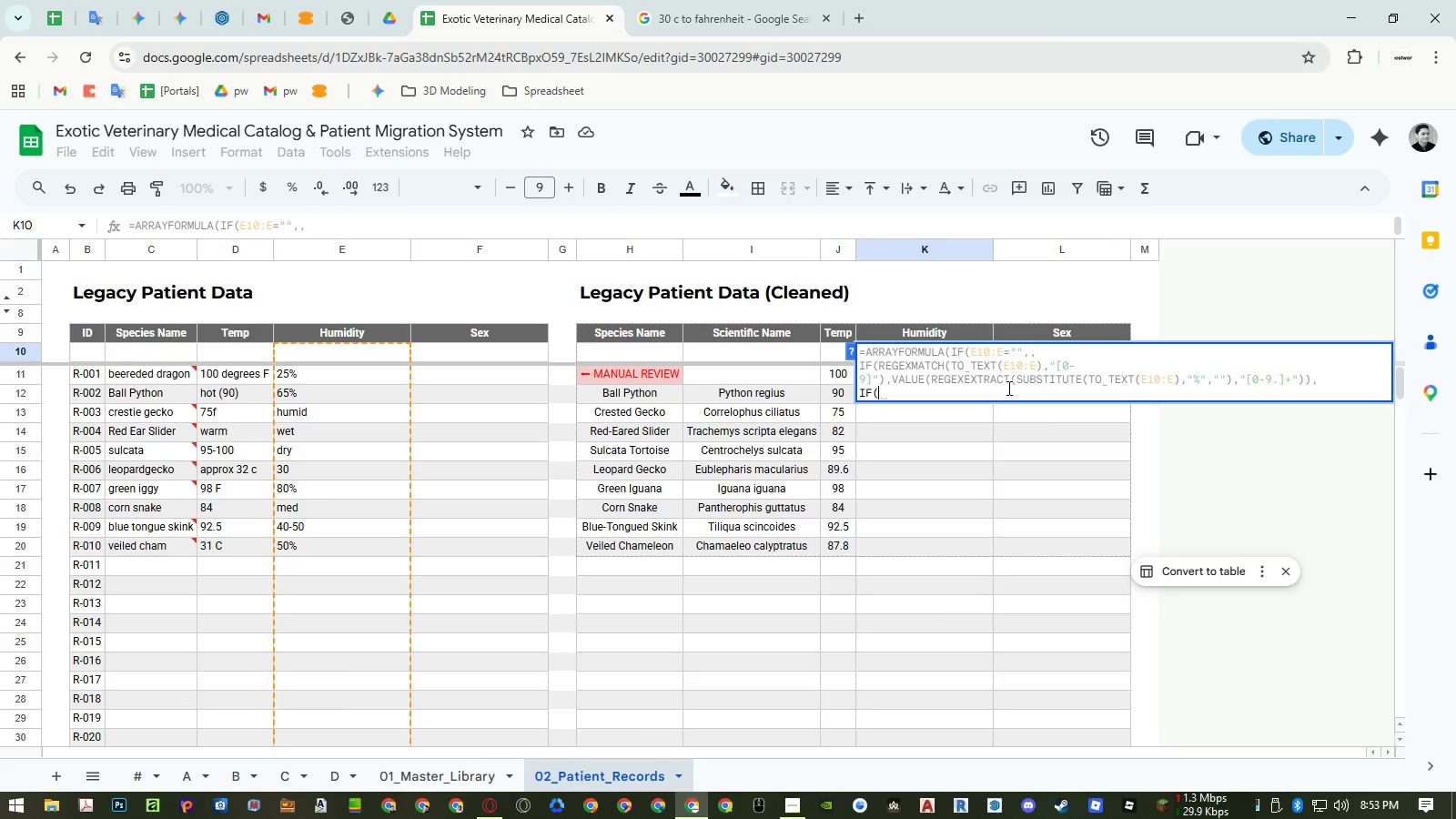 
type(rege)
 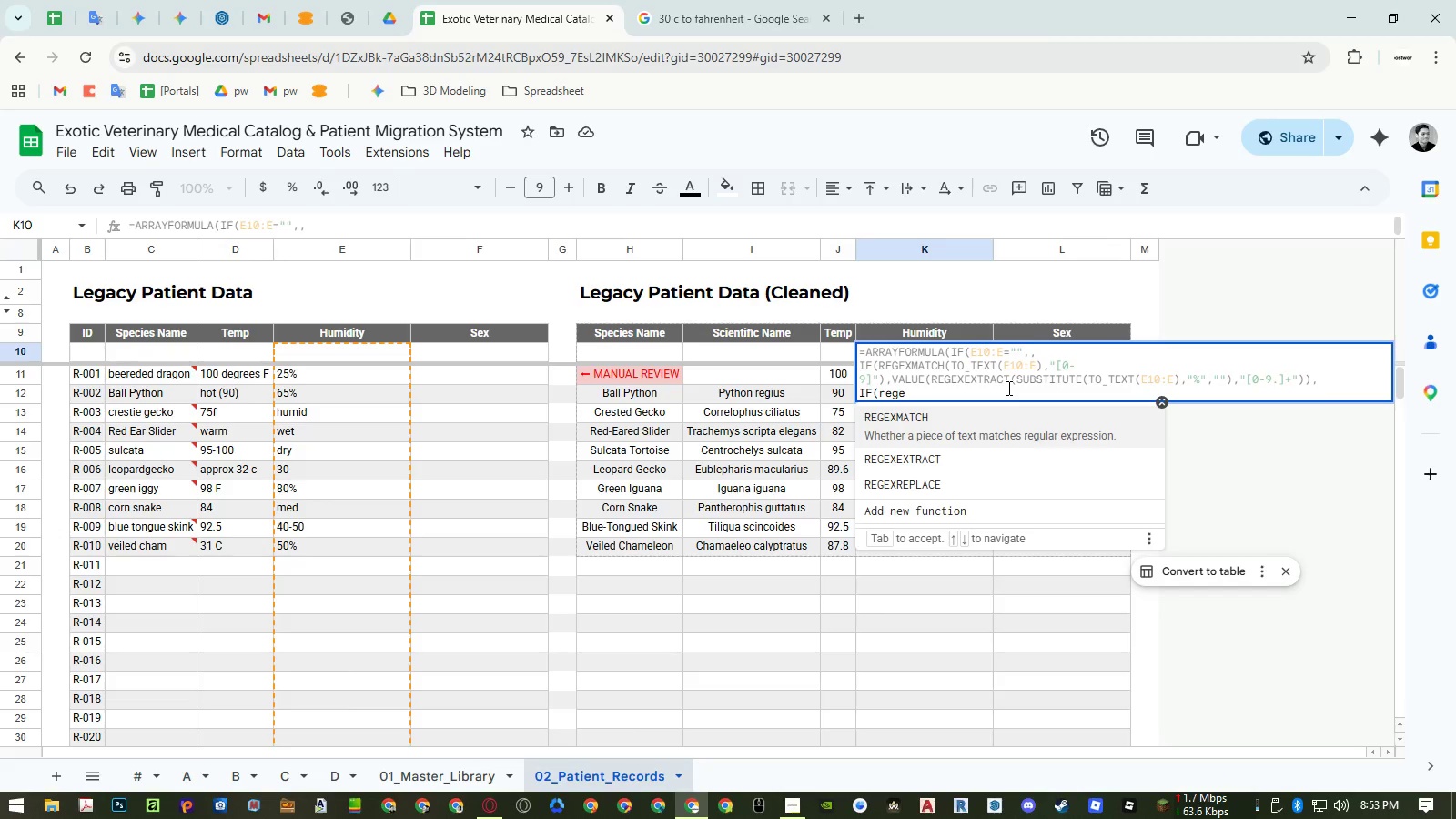 
key(Enter)
 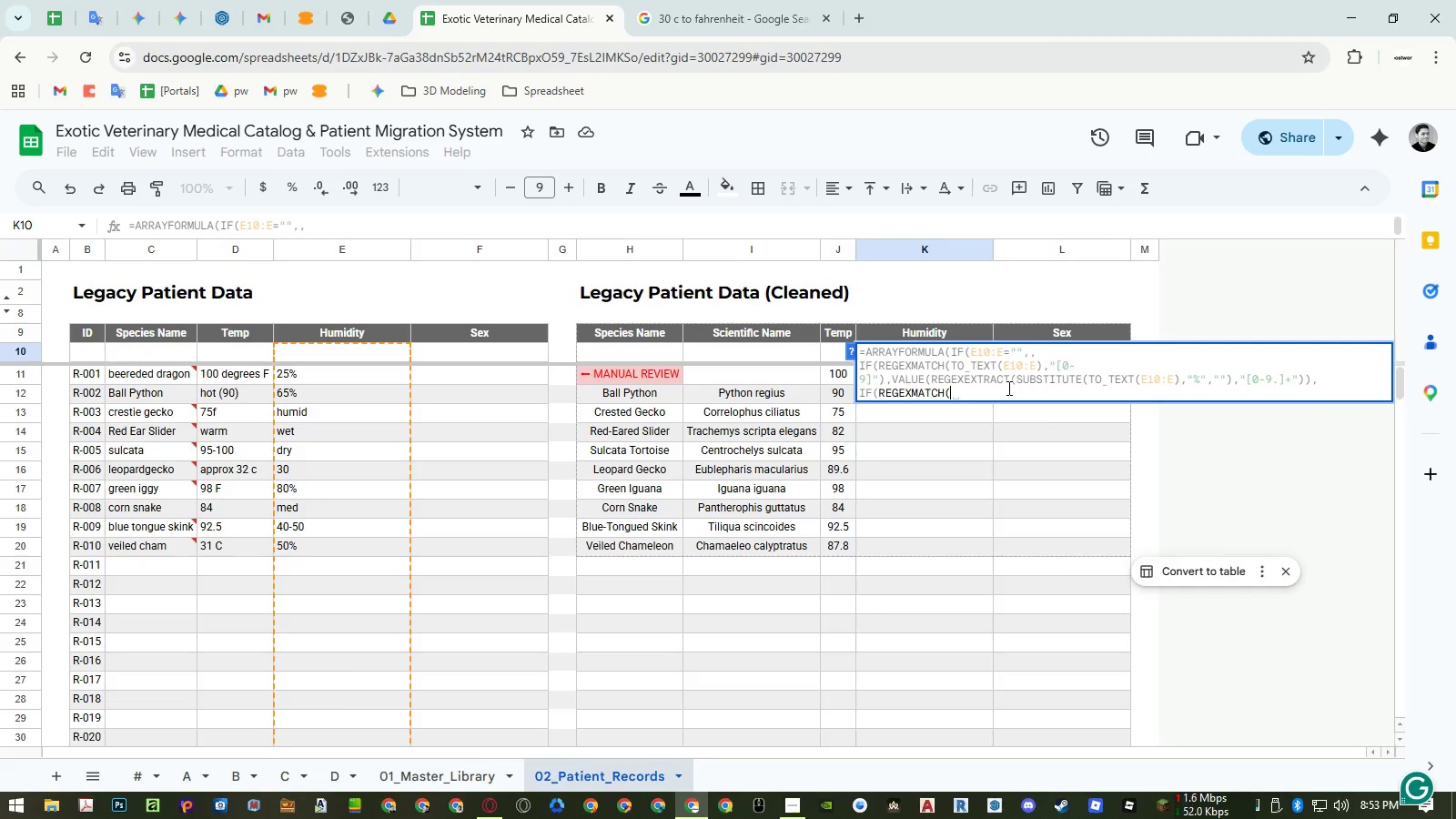 
type(lower)
 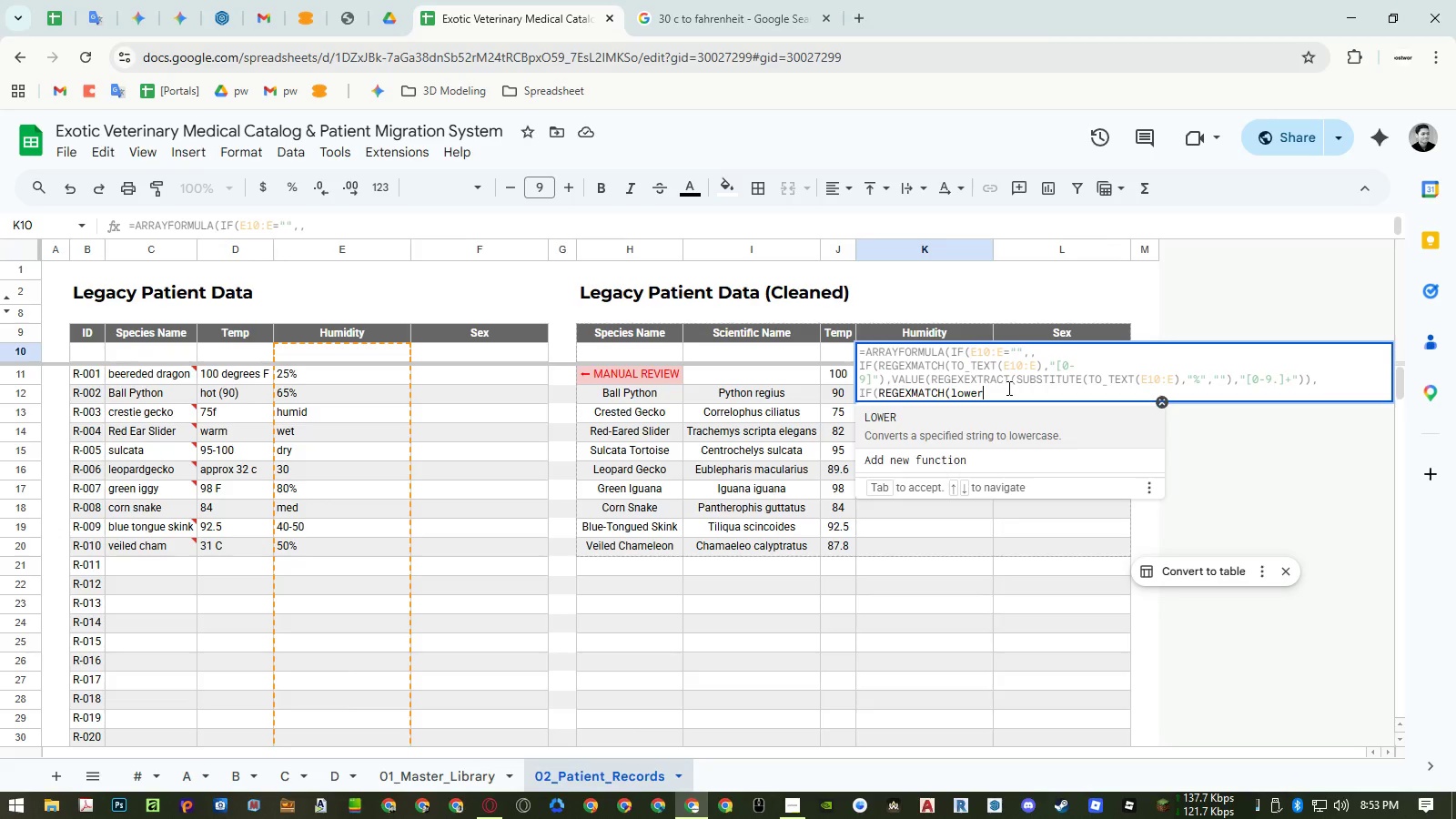 
key(Enter)
 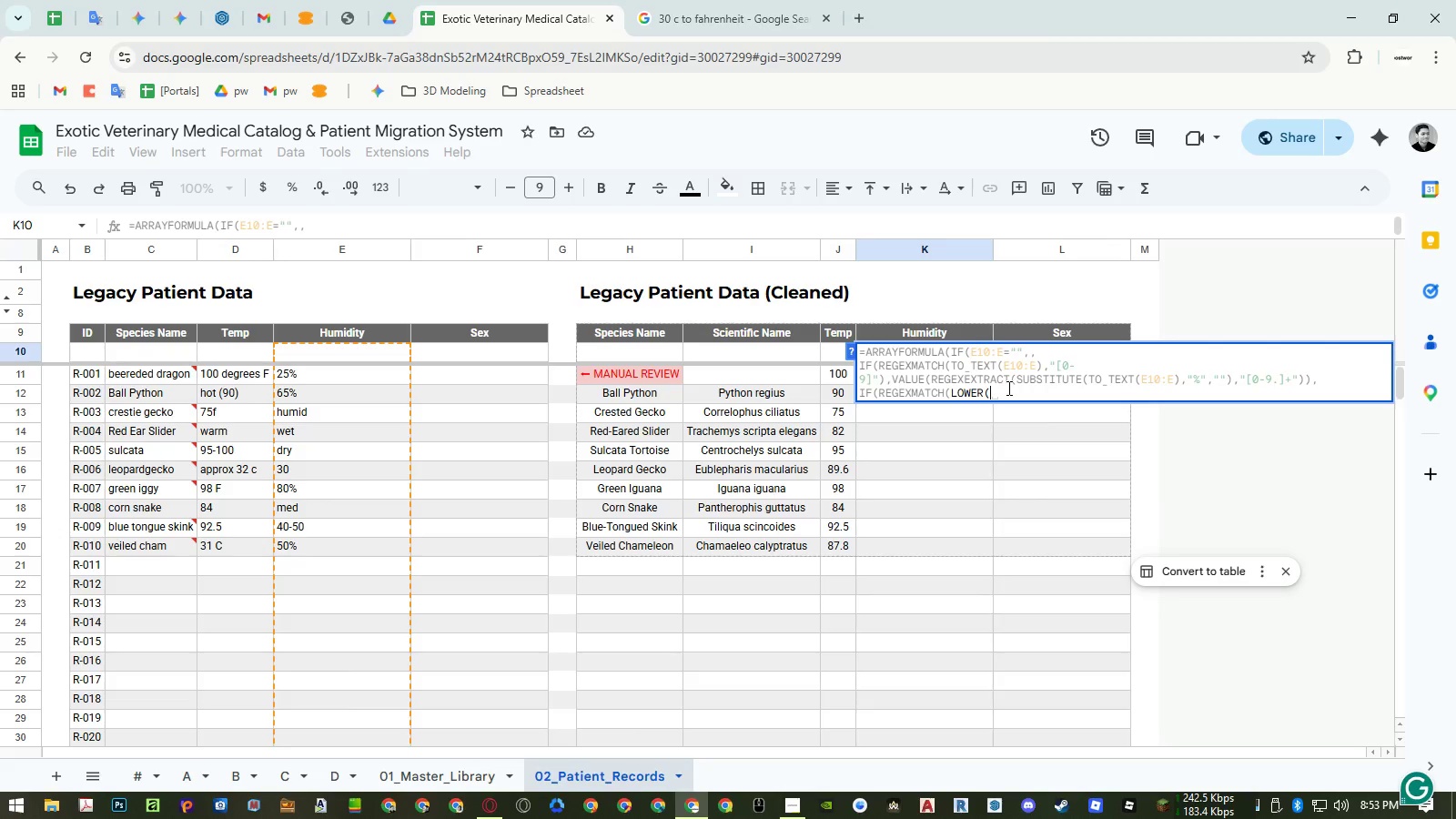 
key(Control+V)
 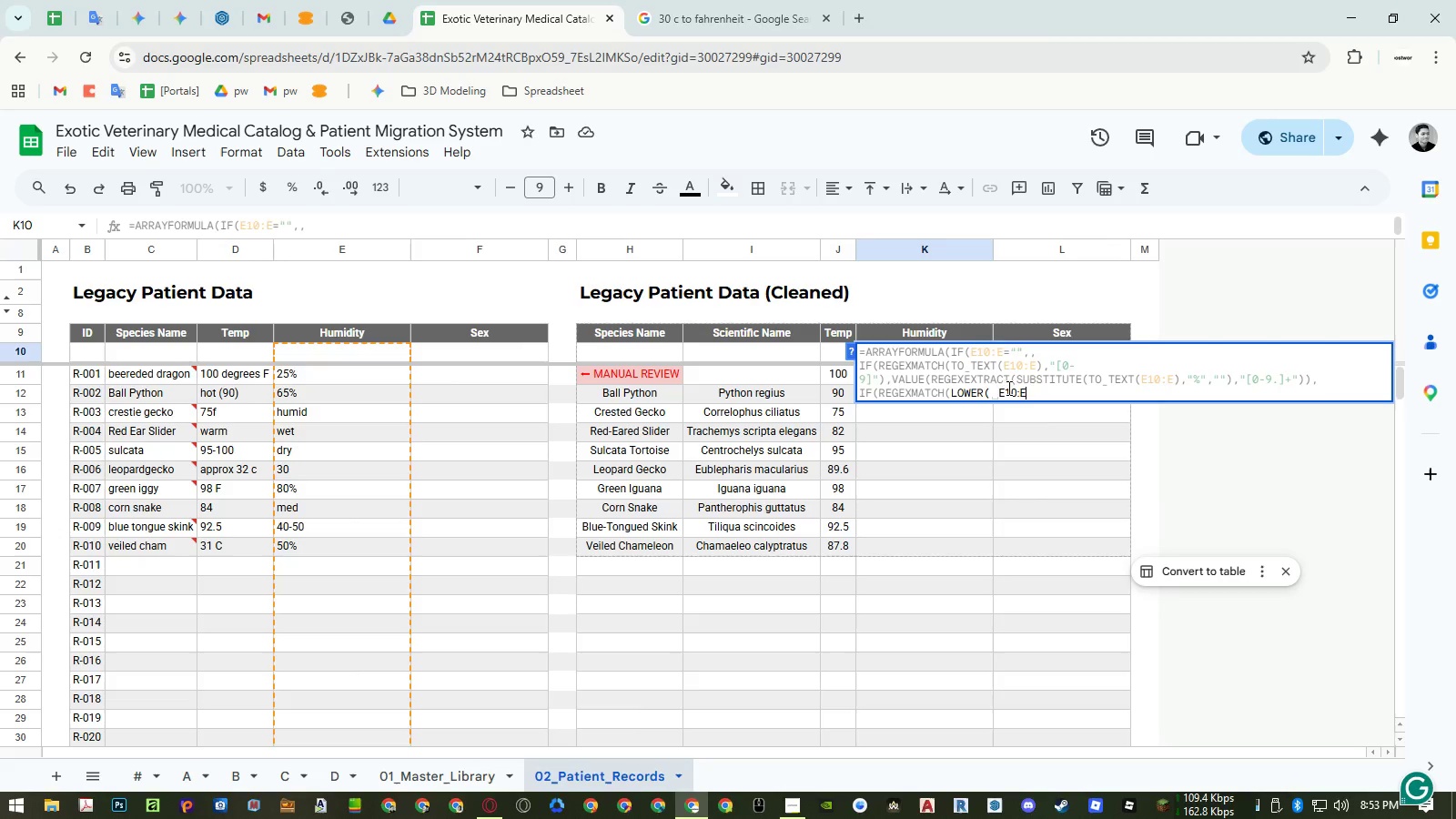 
type(),"dry")
 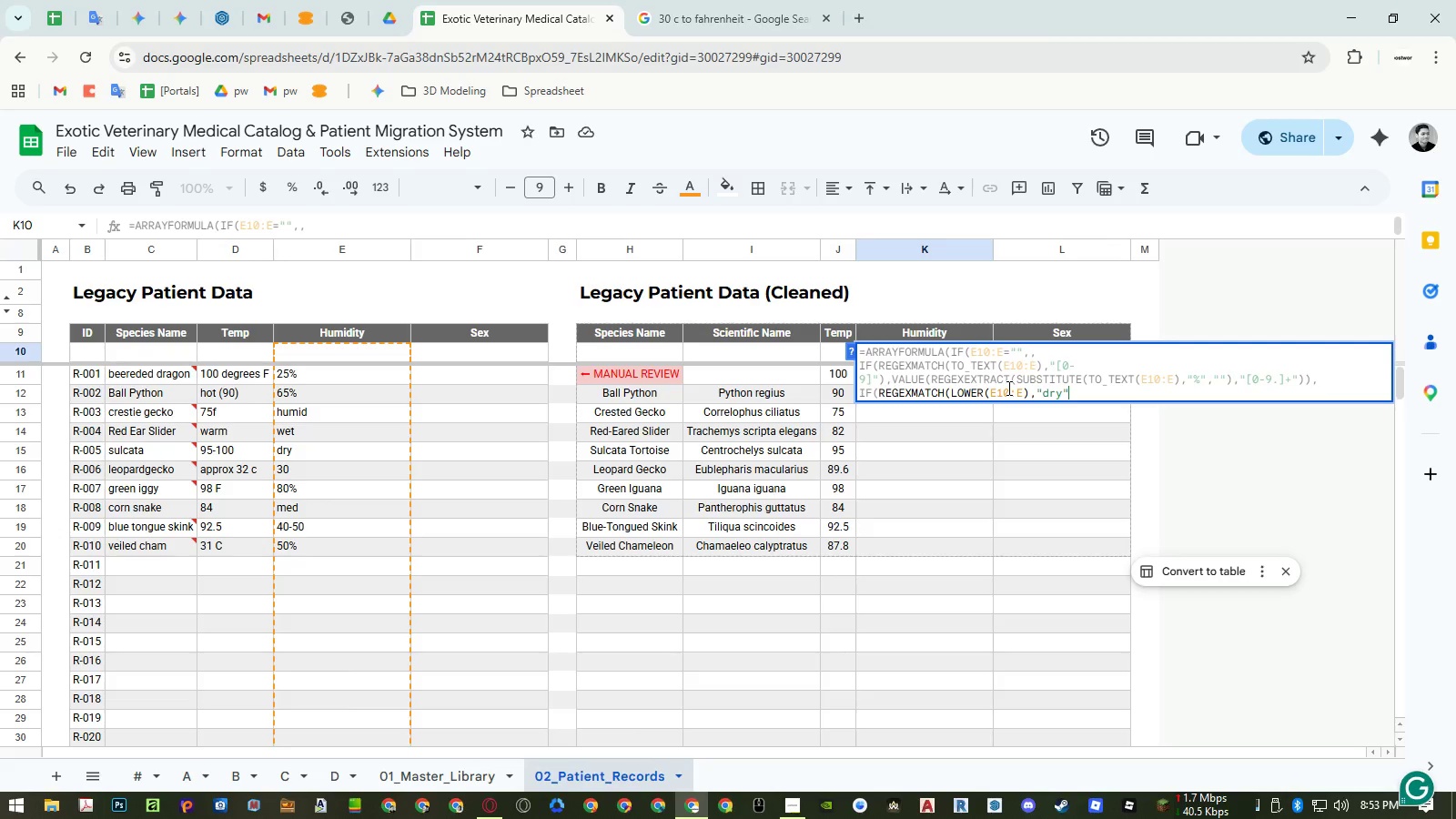 
wait(5.95)
 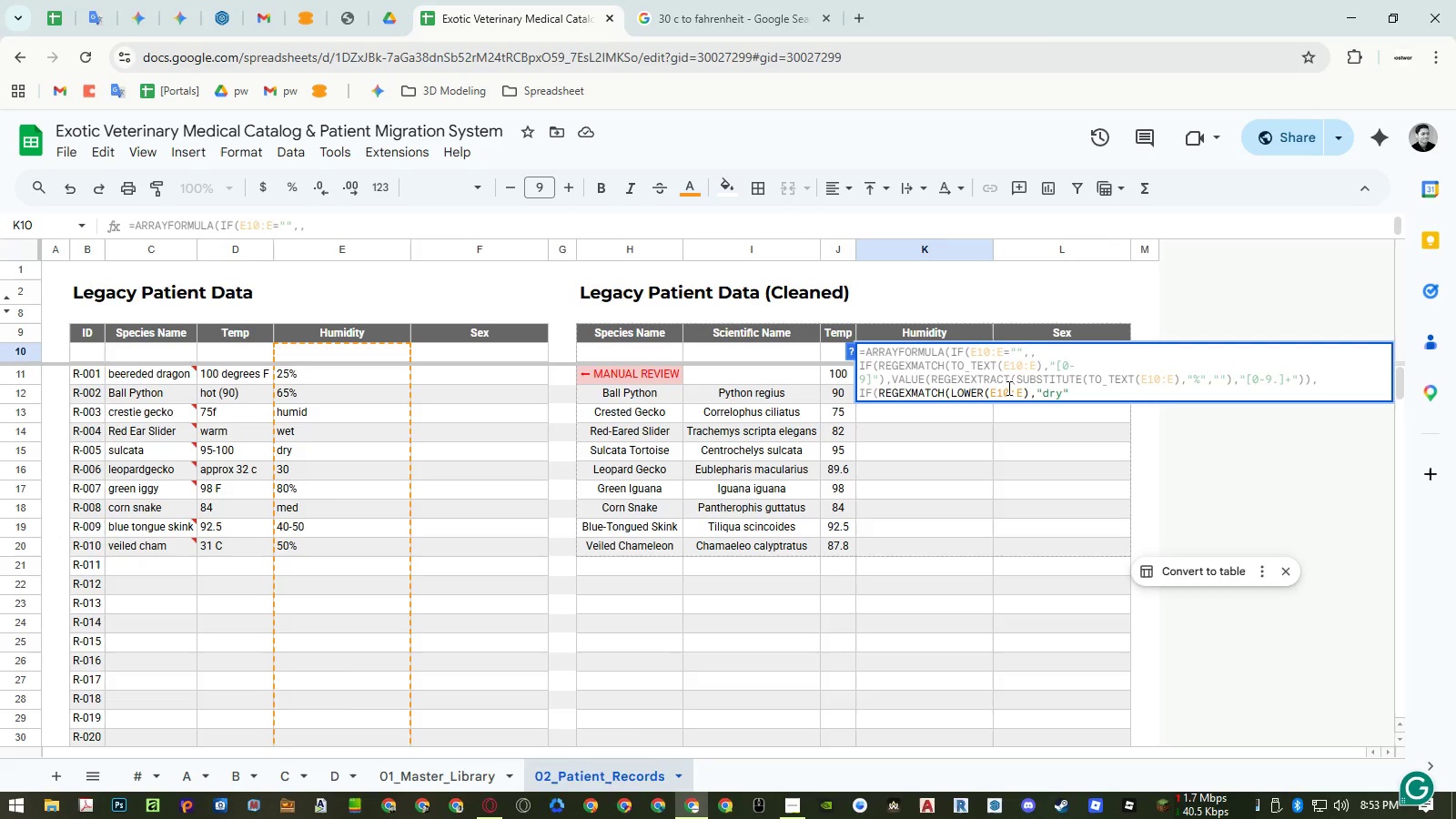 
key(Shift+0)
 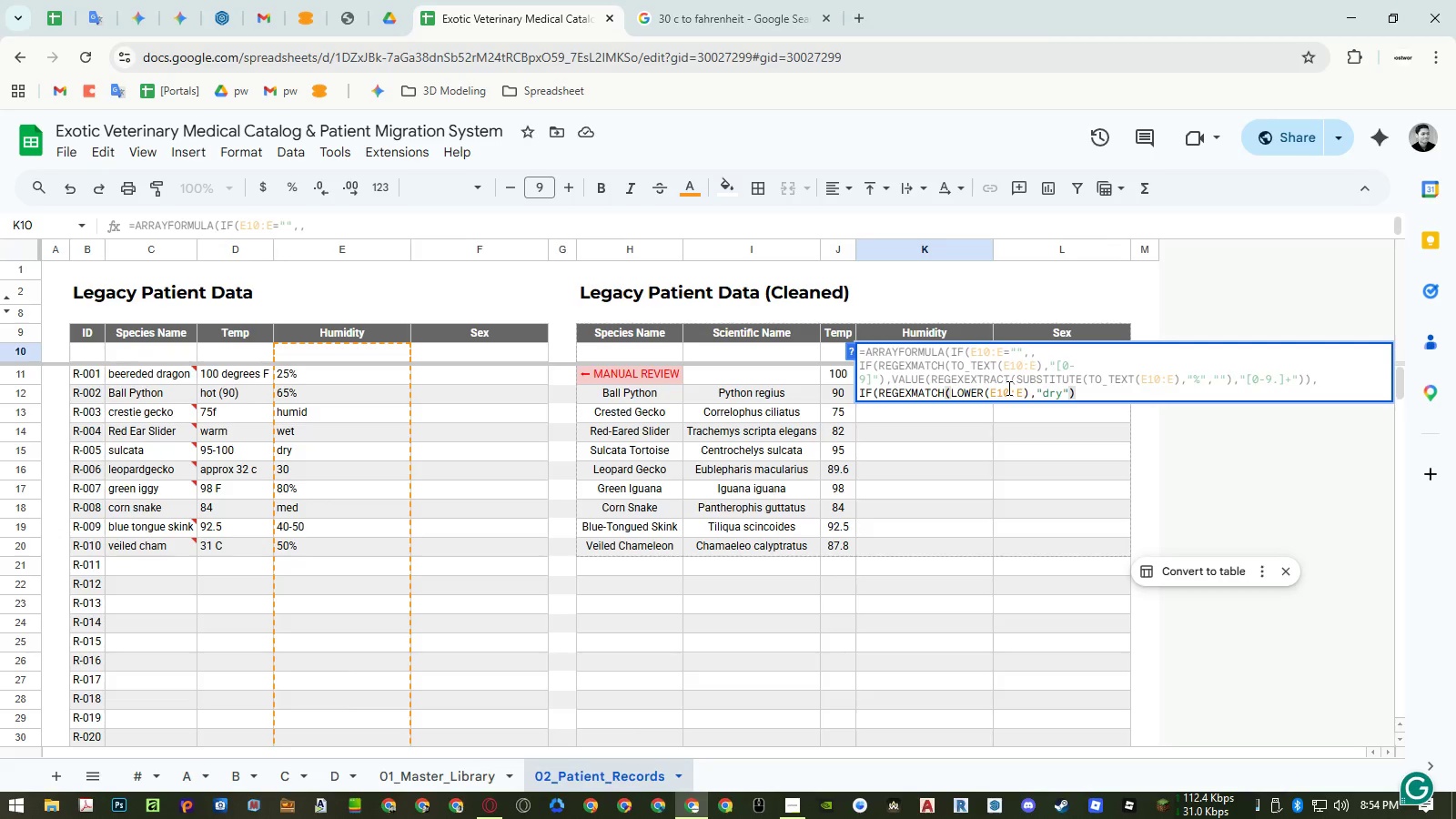 
key(Comma)
 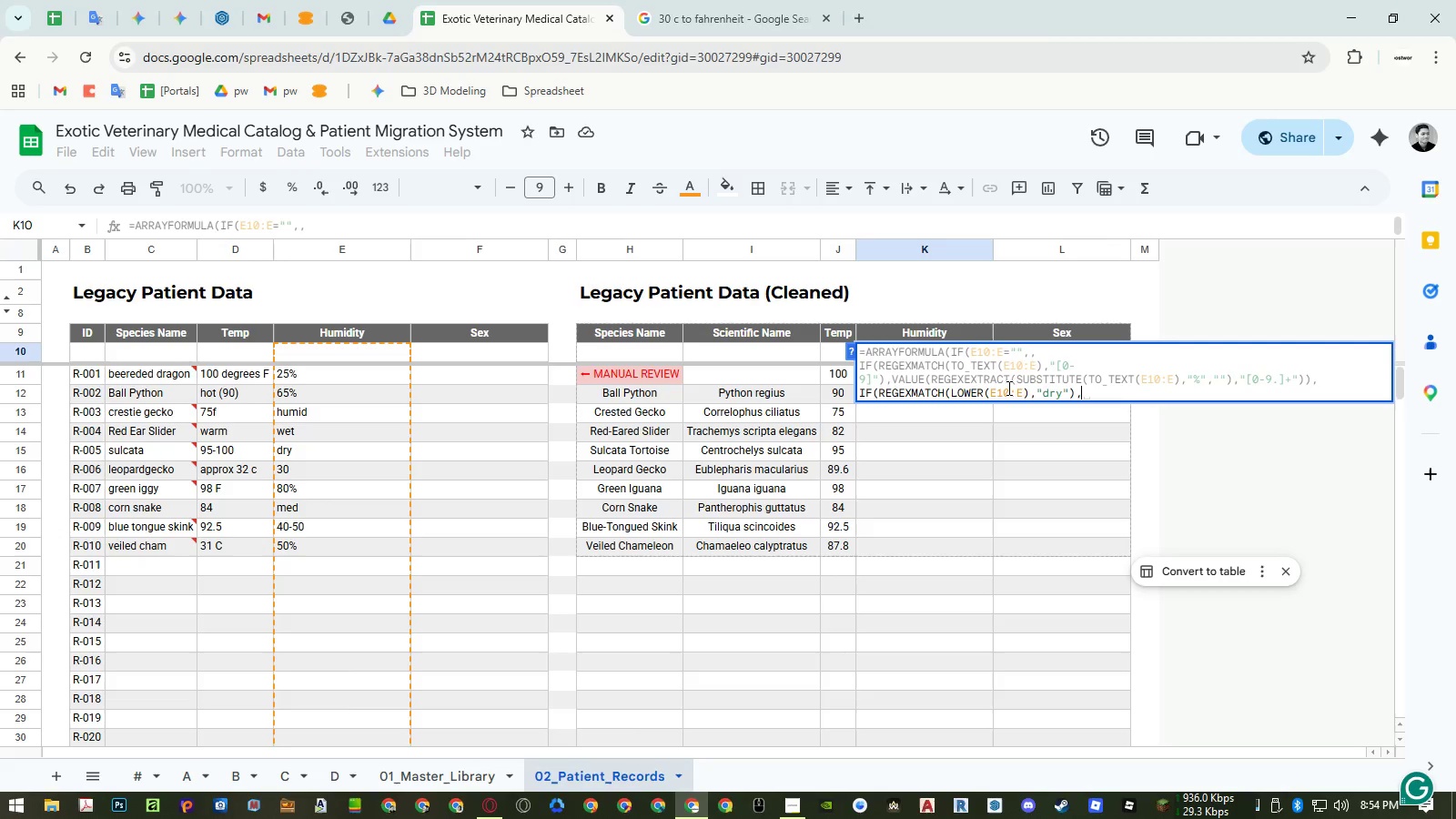 
key(Numpad2)
 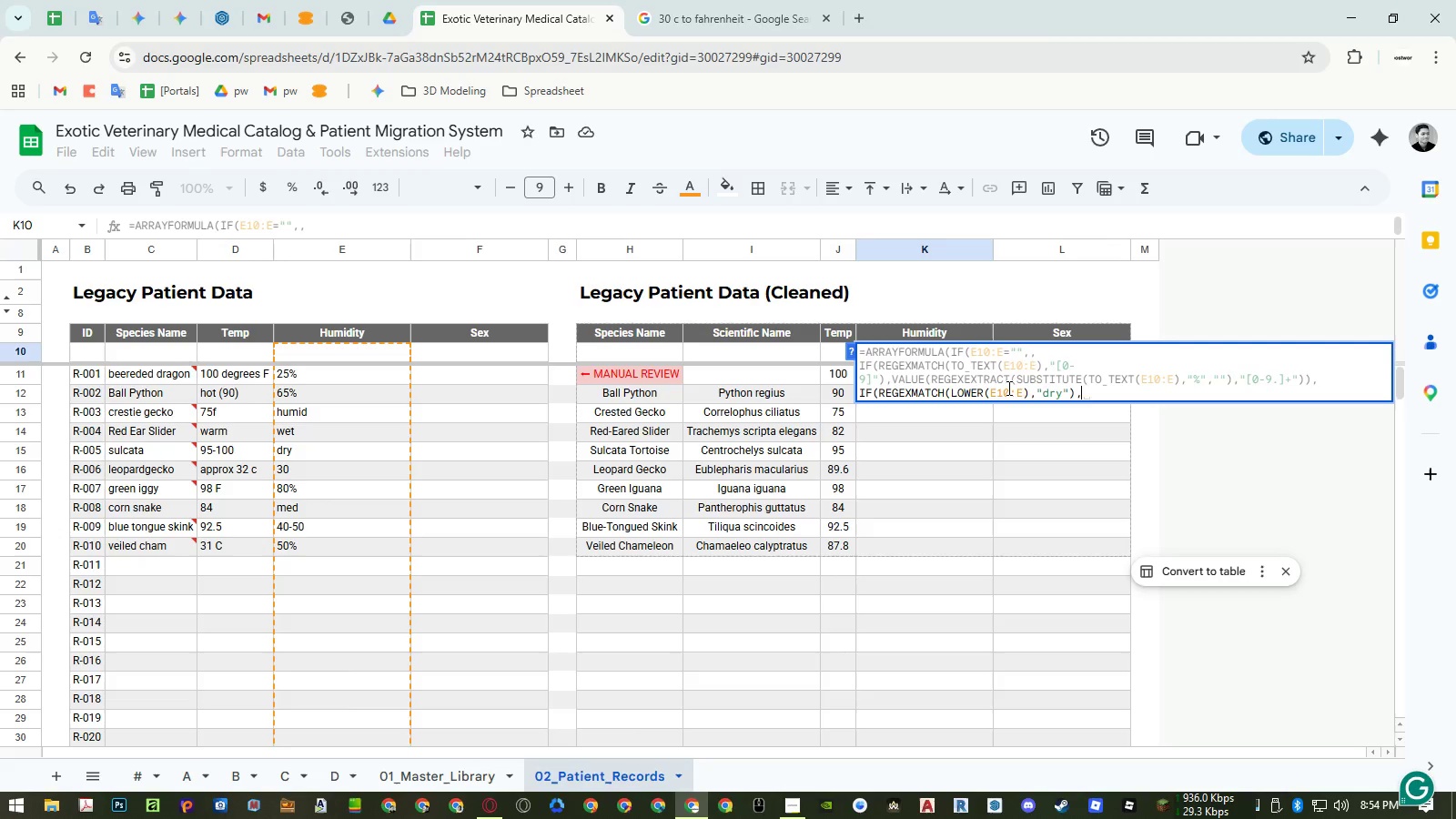 
key(Numpad0)
 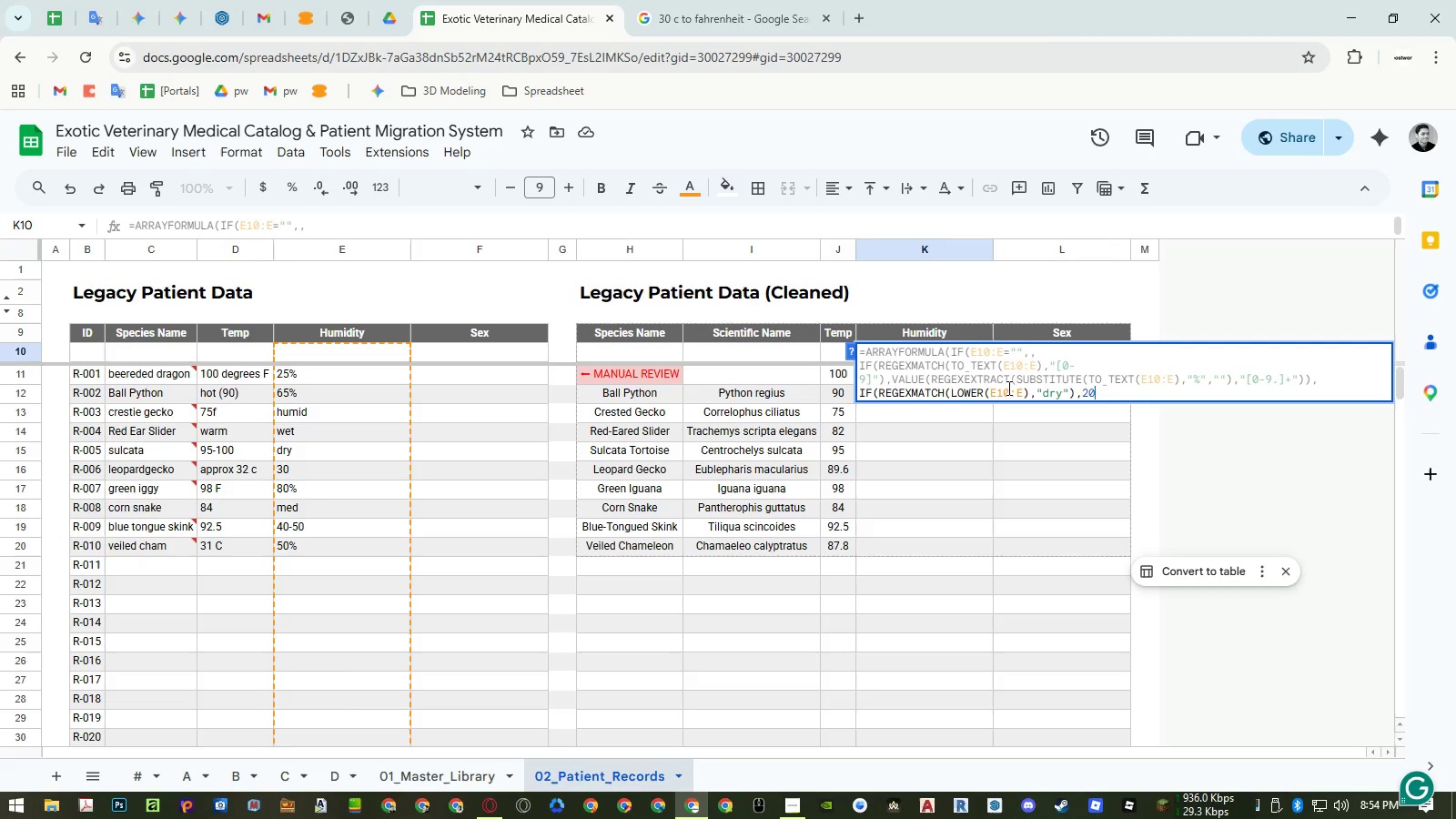 
key(Shift+0)
 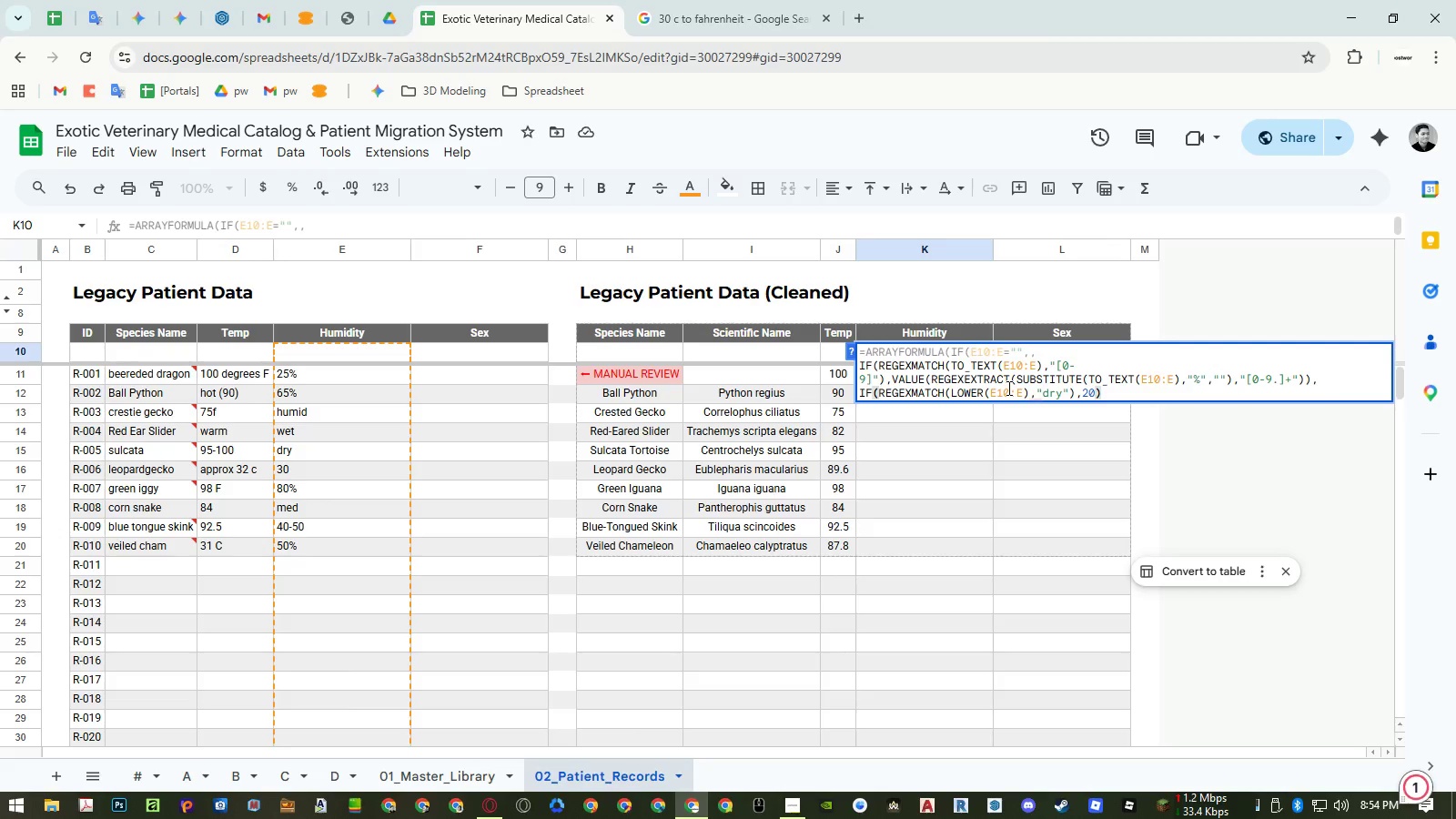 
key(Backspace)
 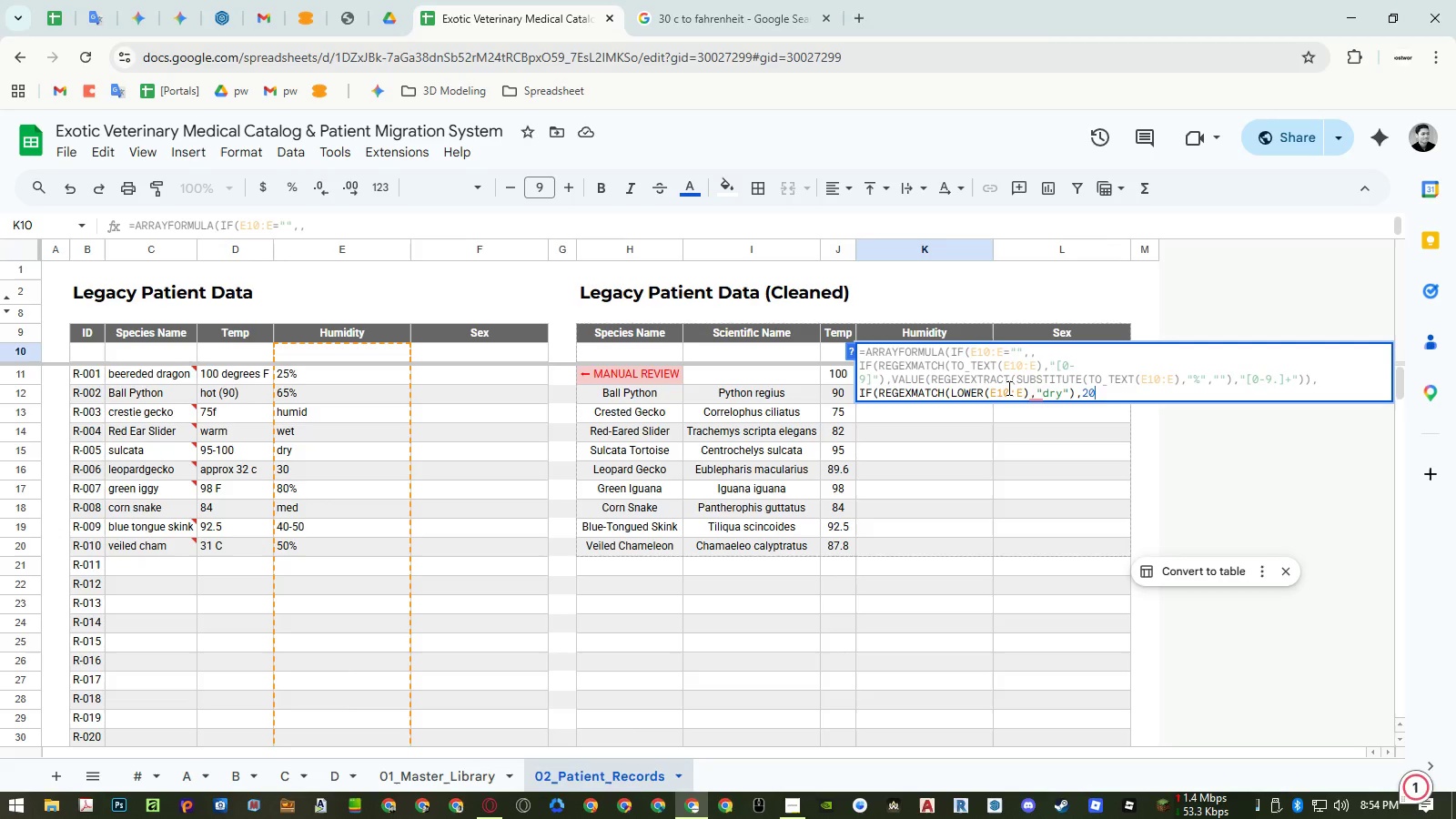 
key(Comma)
 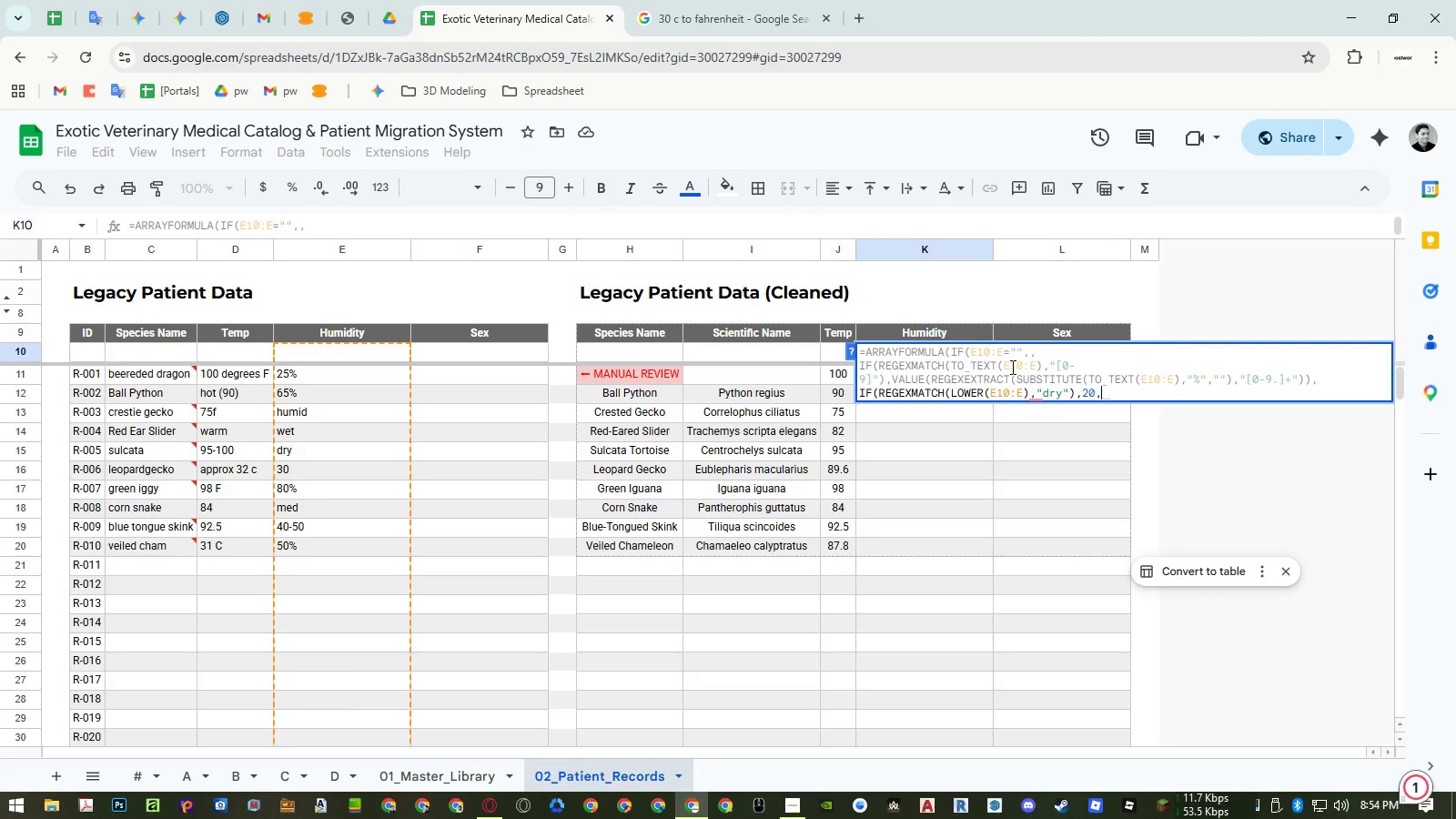 
double_click([1016, 392])
 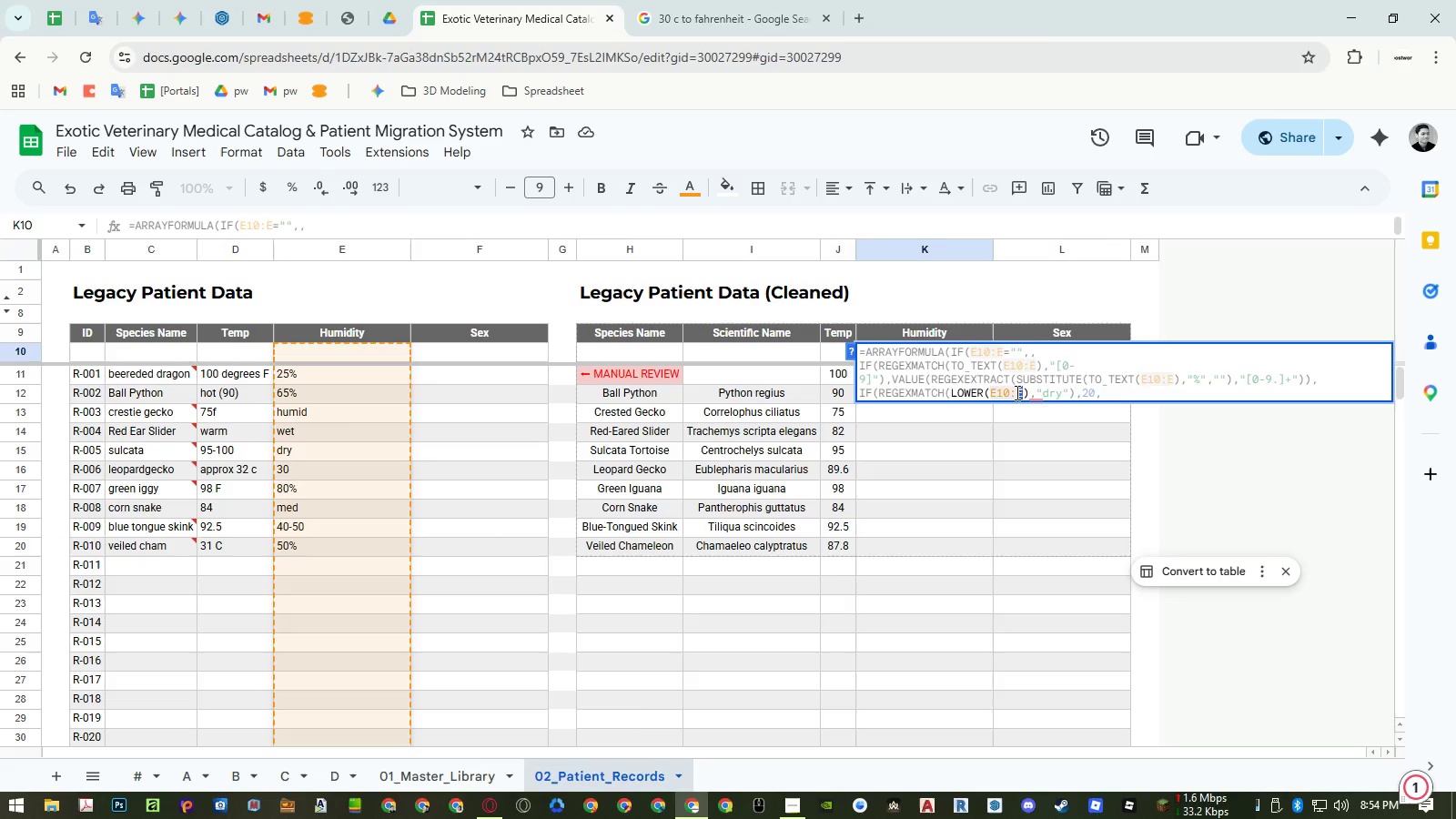 
triple_click([1016, 392])
 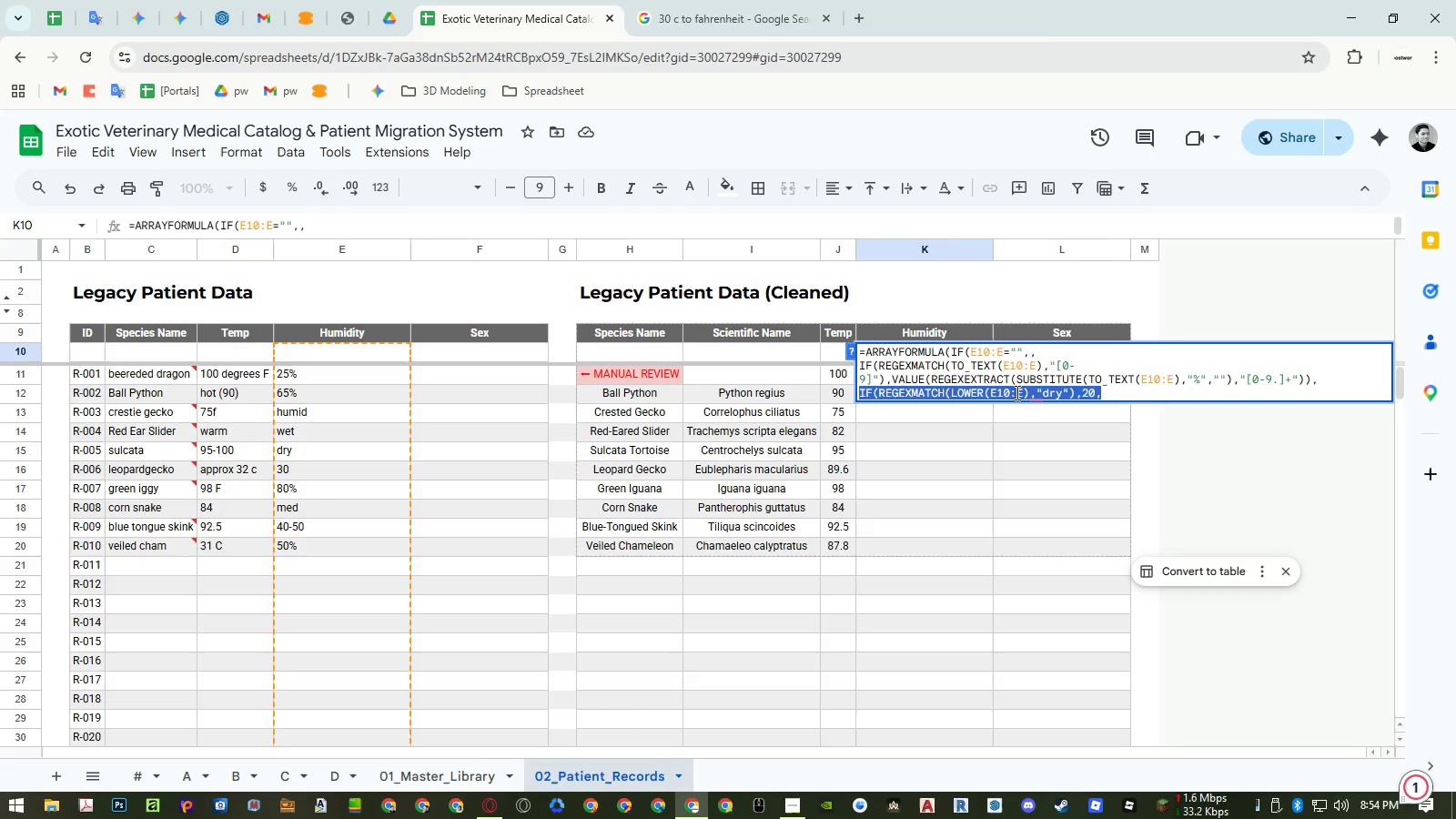 
key(Control+ControlLeft)
 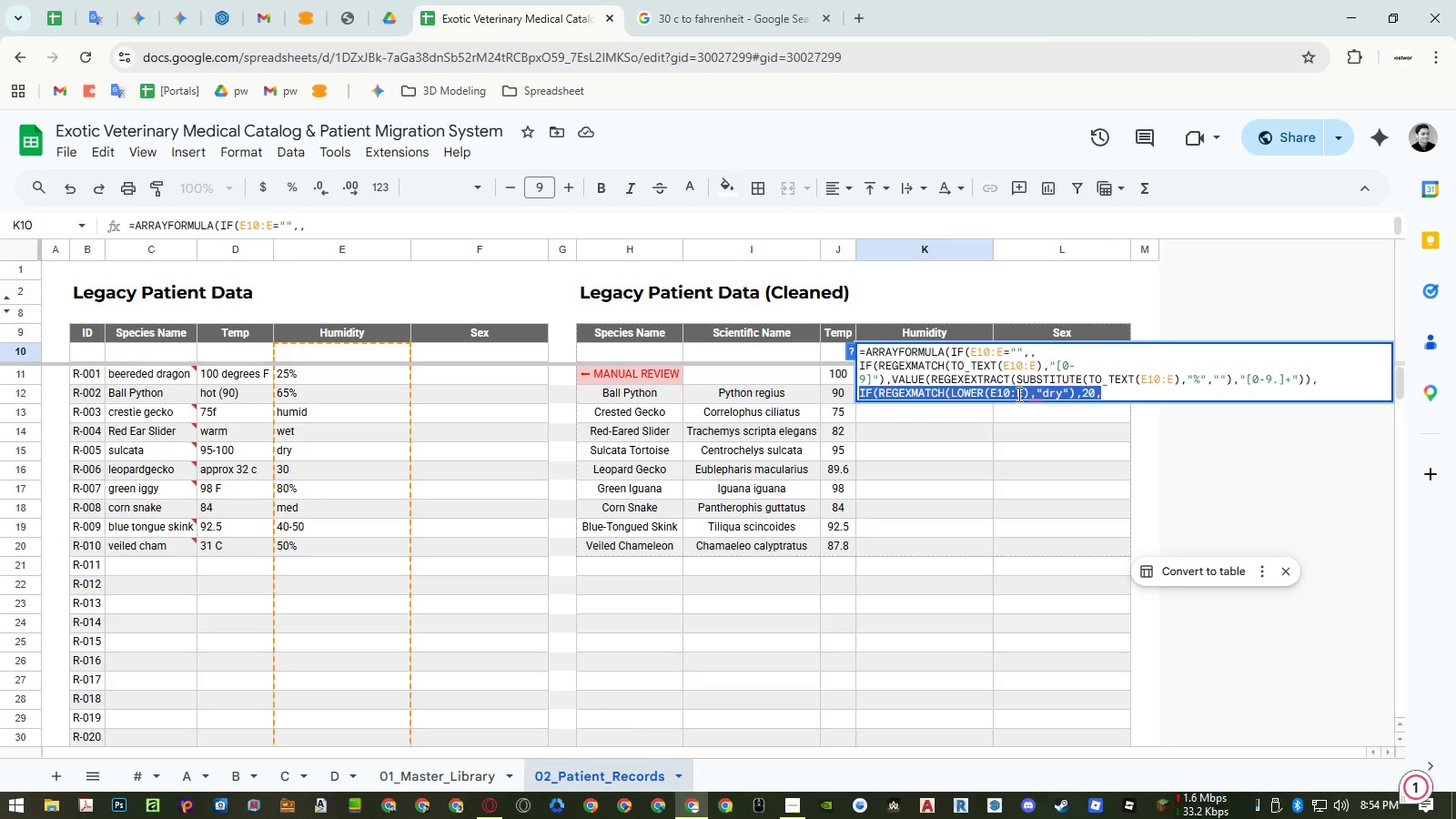 
key(Control+C)
 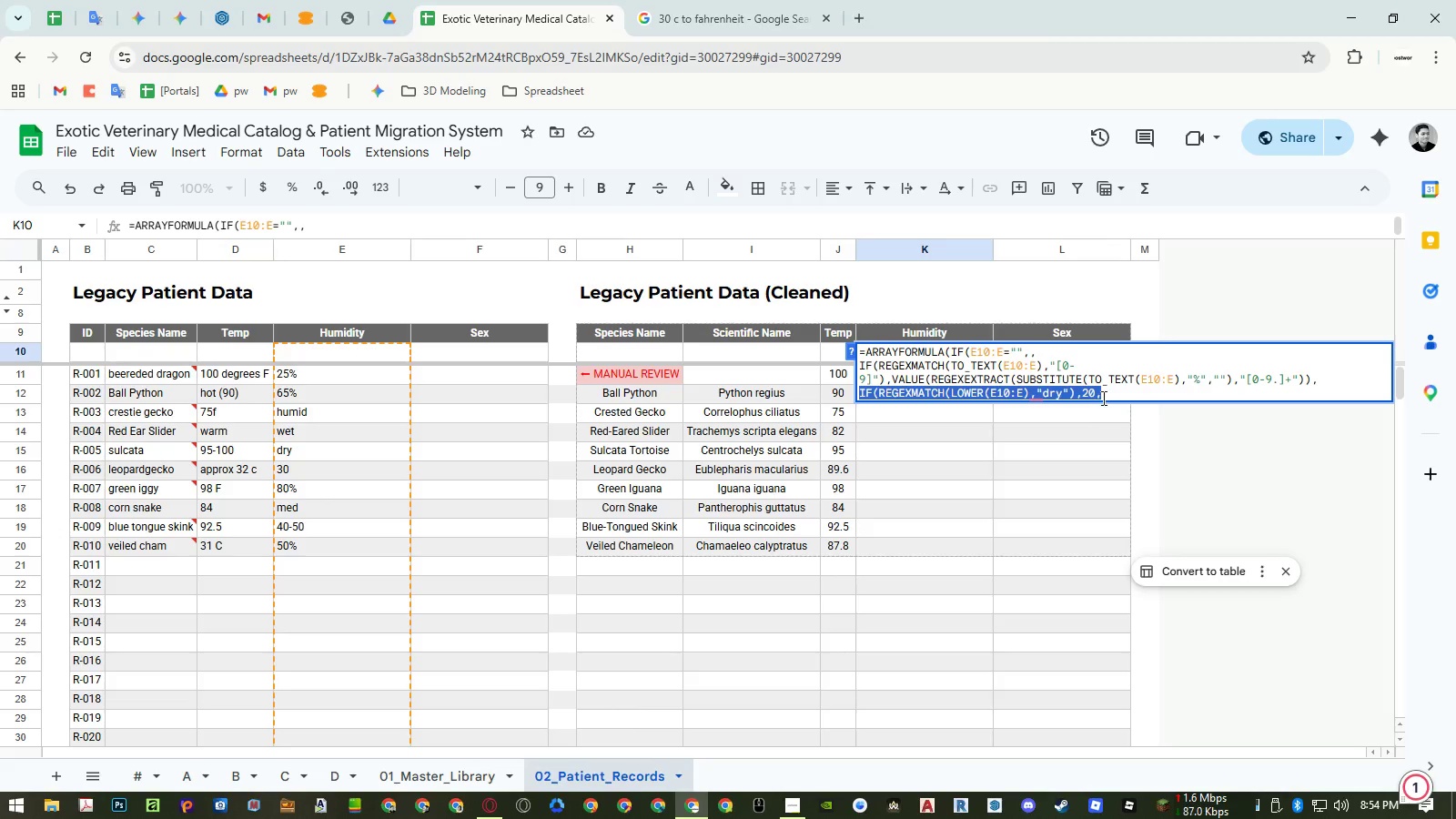 
left_click([1107, 390])
 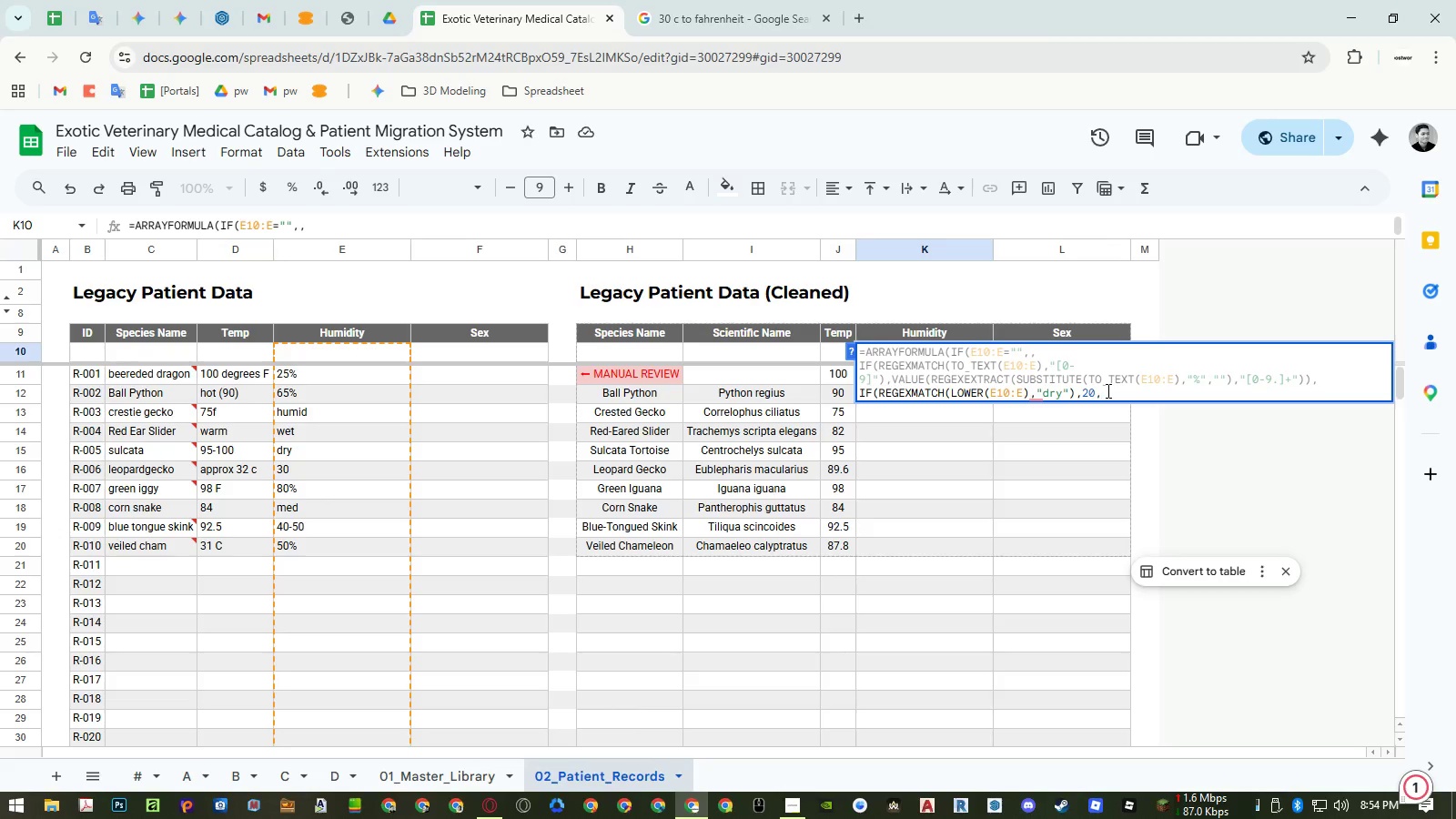 
key(Control+Enter)
 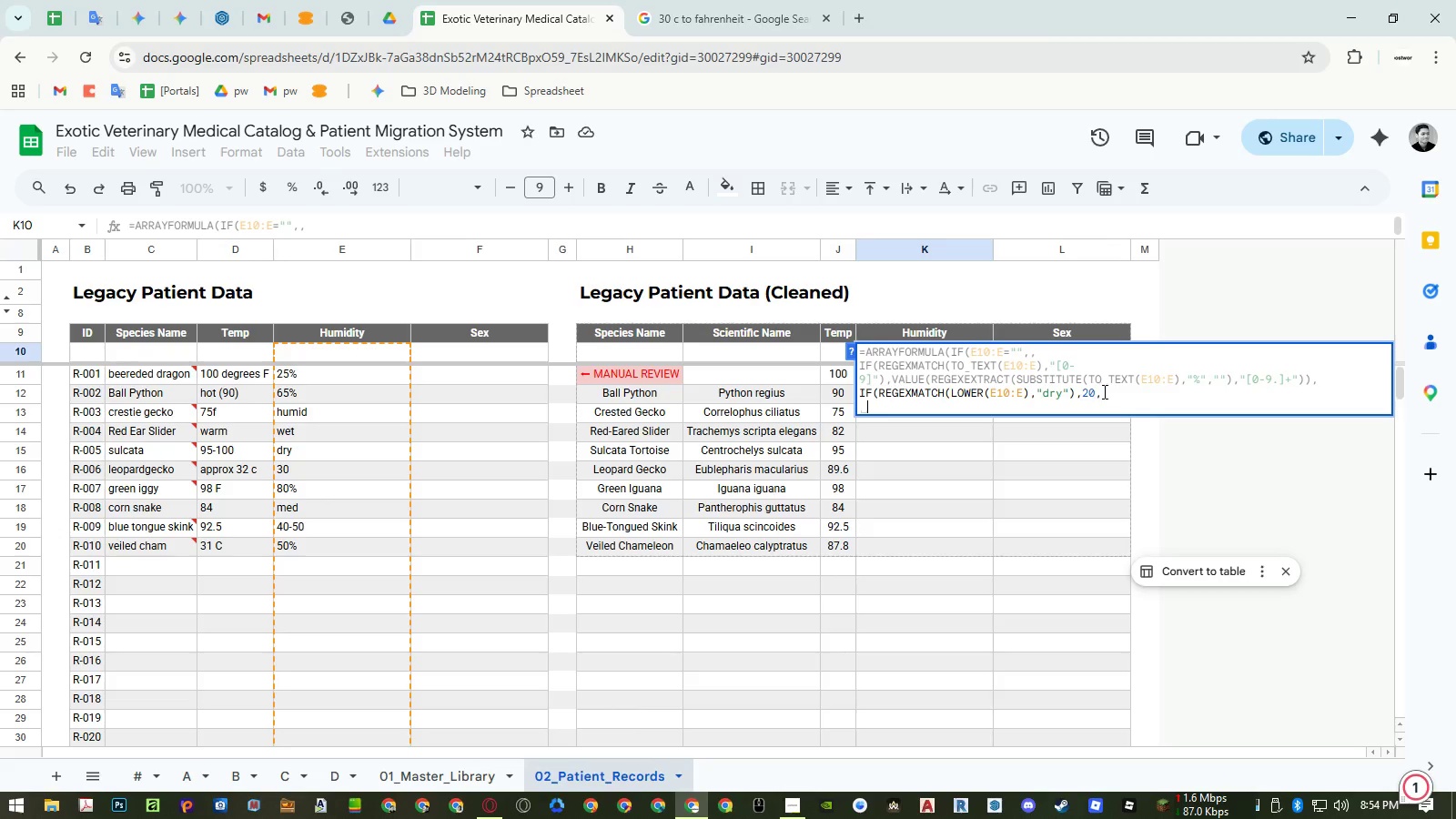 
key(Control+ControlLeft)
 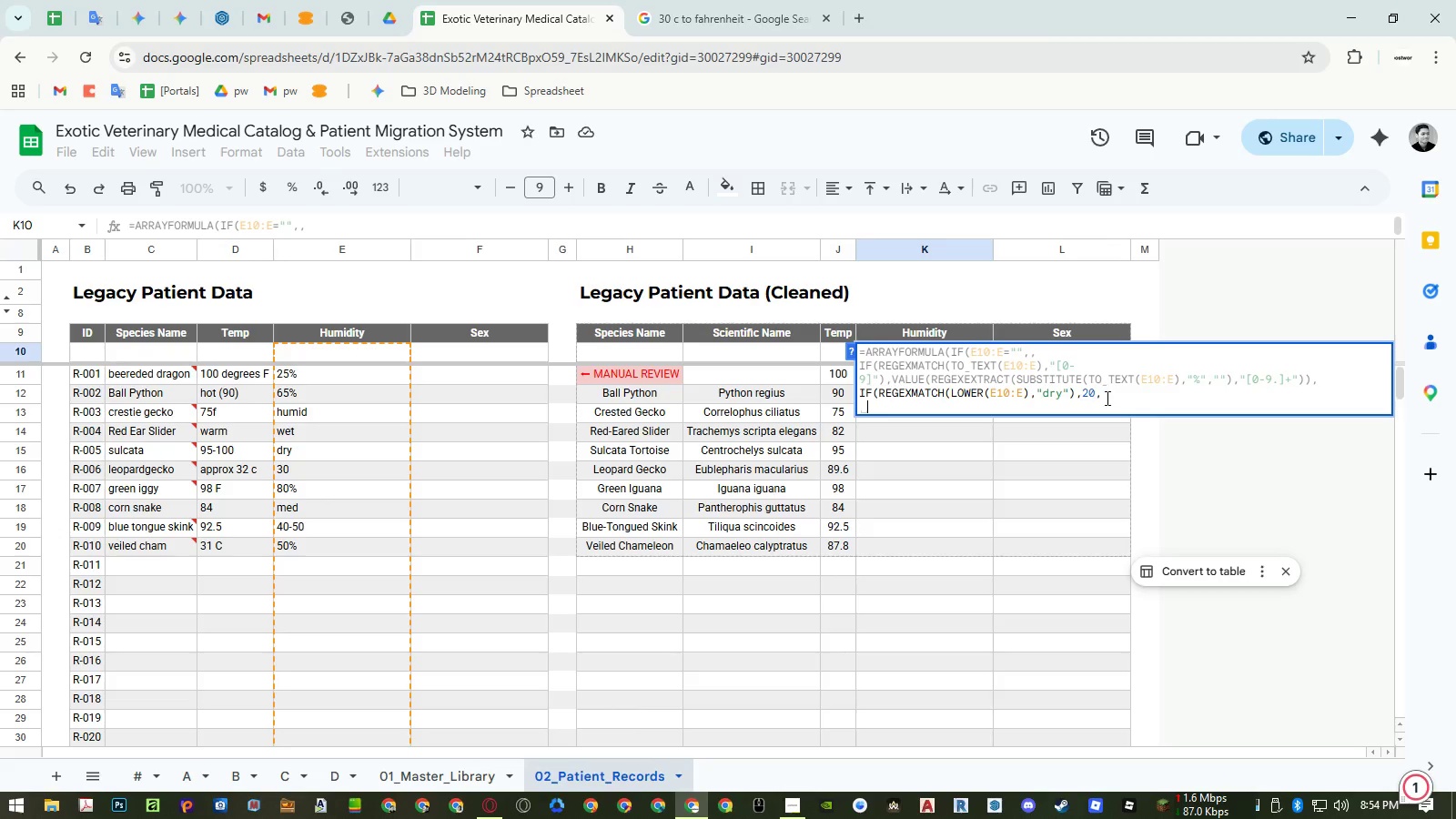 
key(Control+Shift+ShiftLeft)
 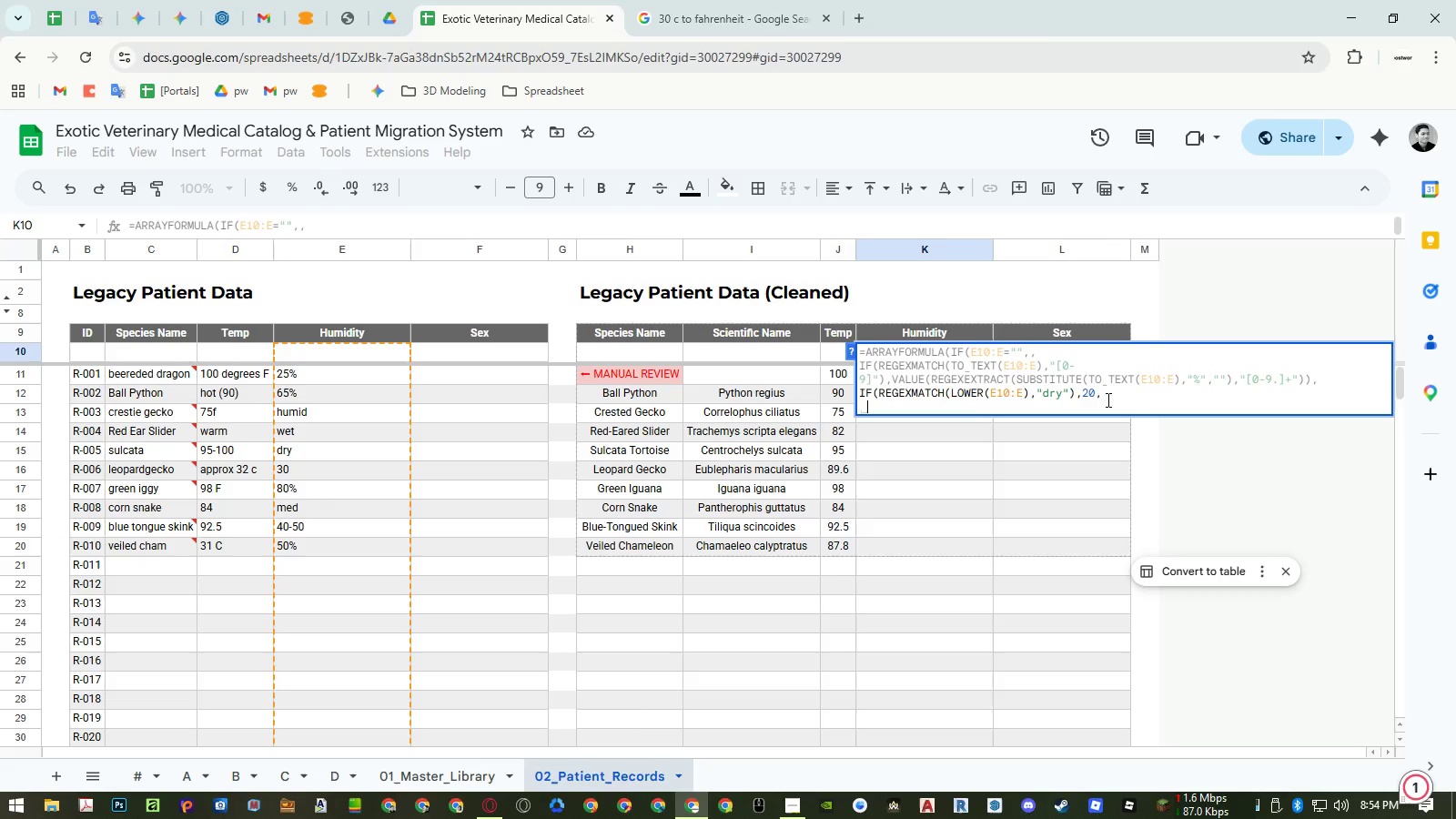 
key(Control+Shift+V)
 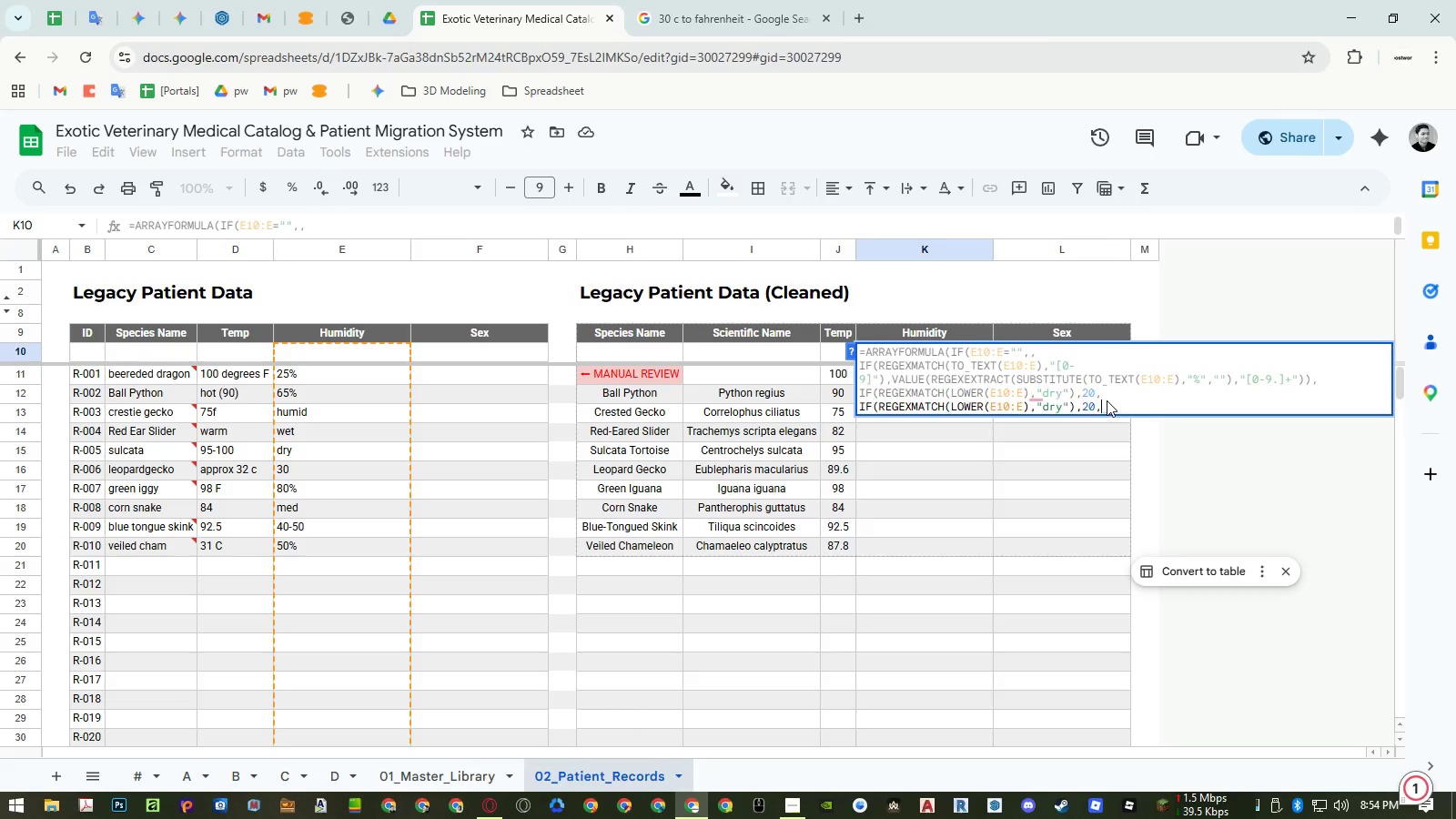 
key(Control+ControlRight)
 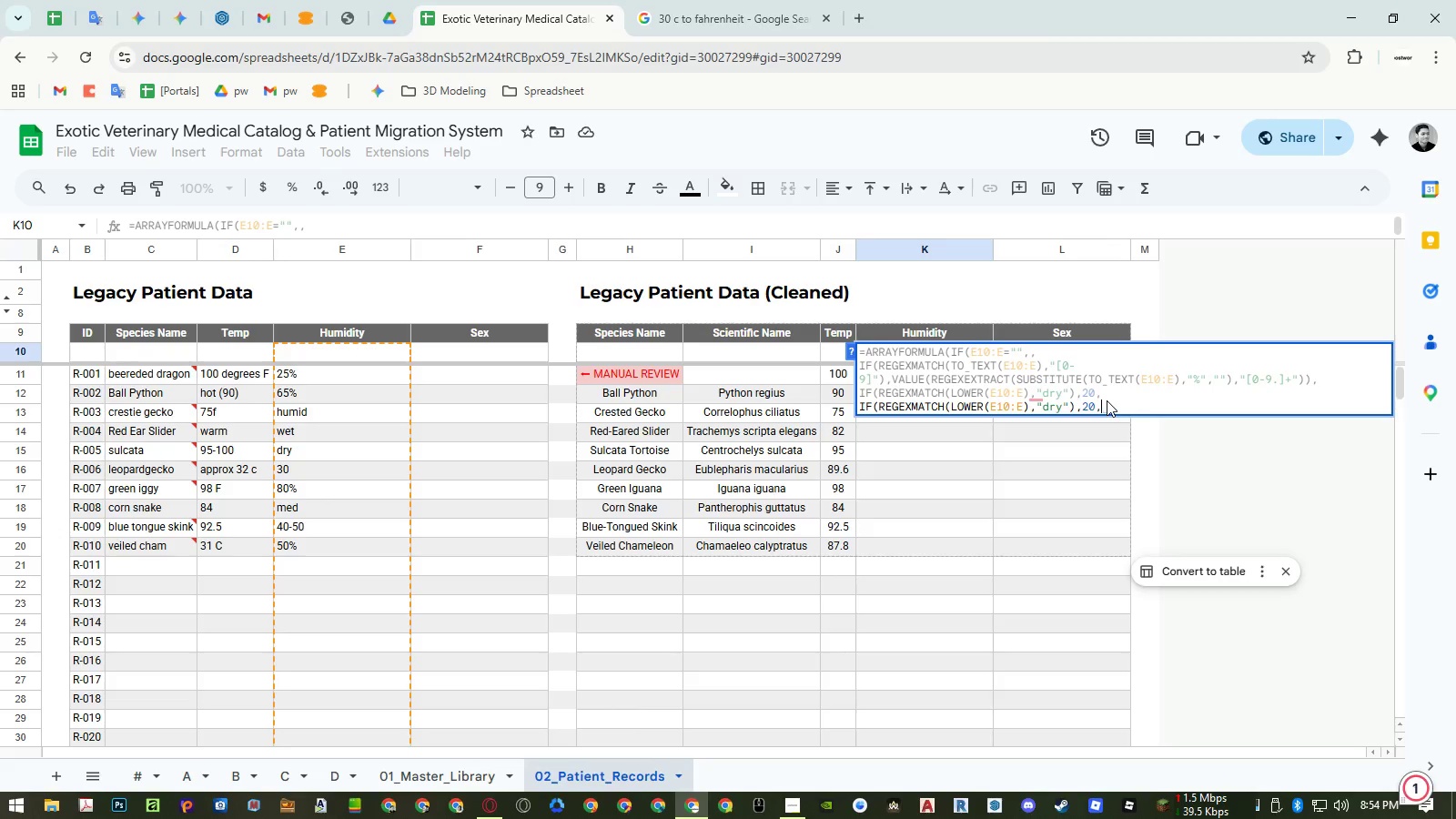 
key(Control+Enter)
 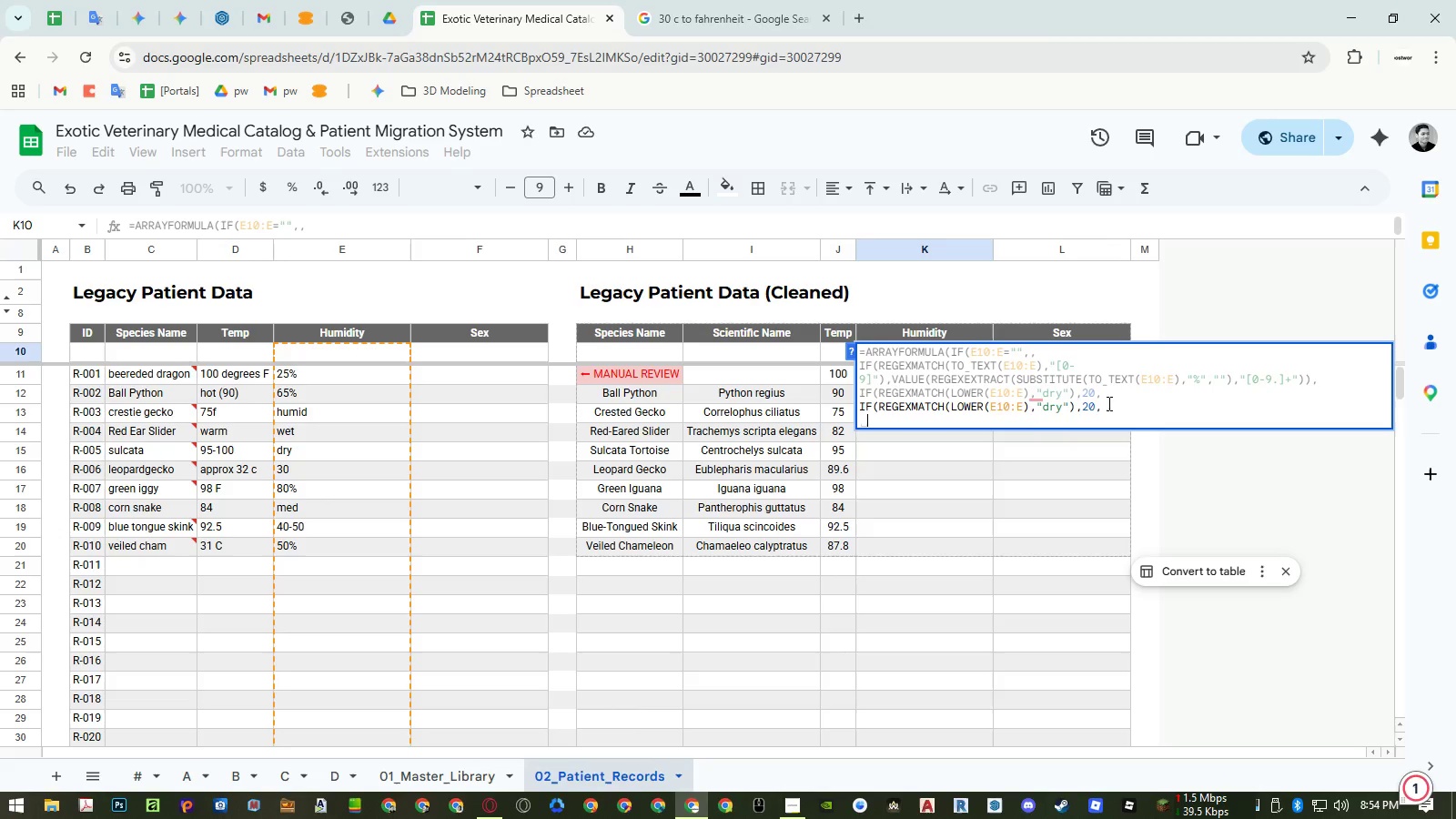 
key(Control+ControlLeft)
 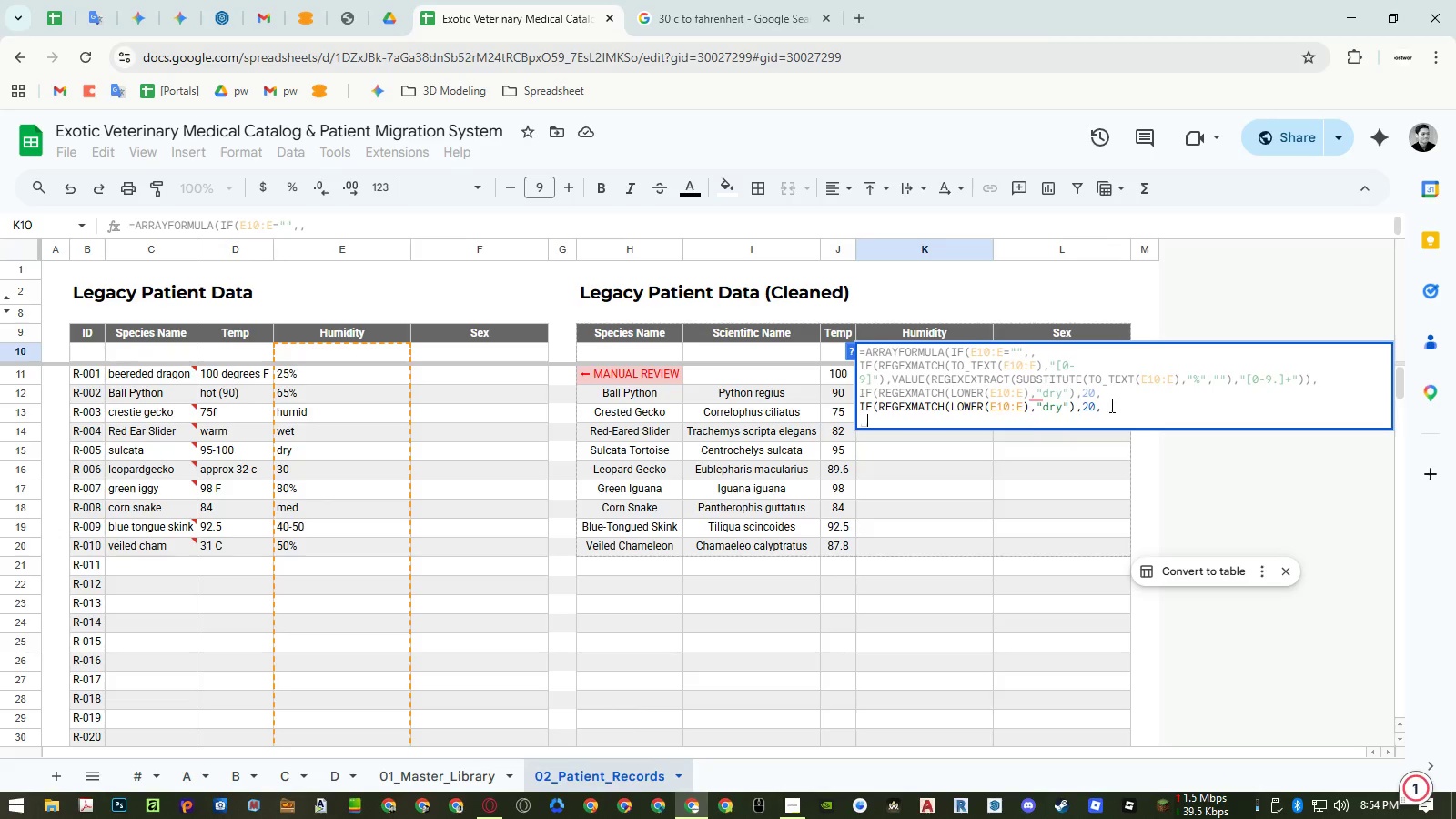 
key(Shift+ShiftLeft)
 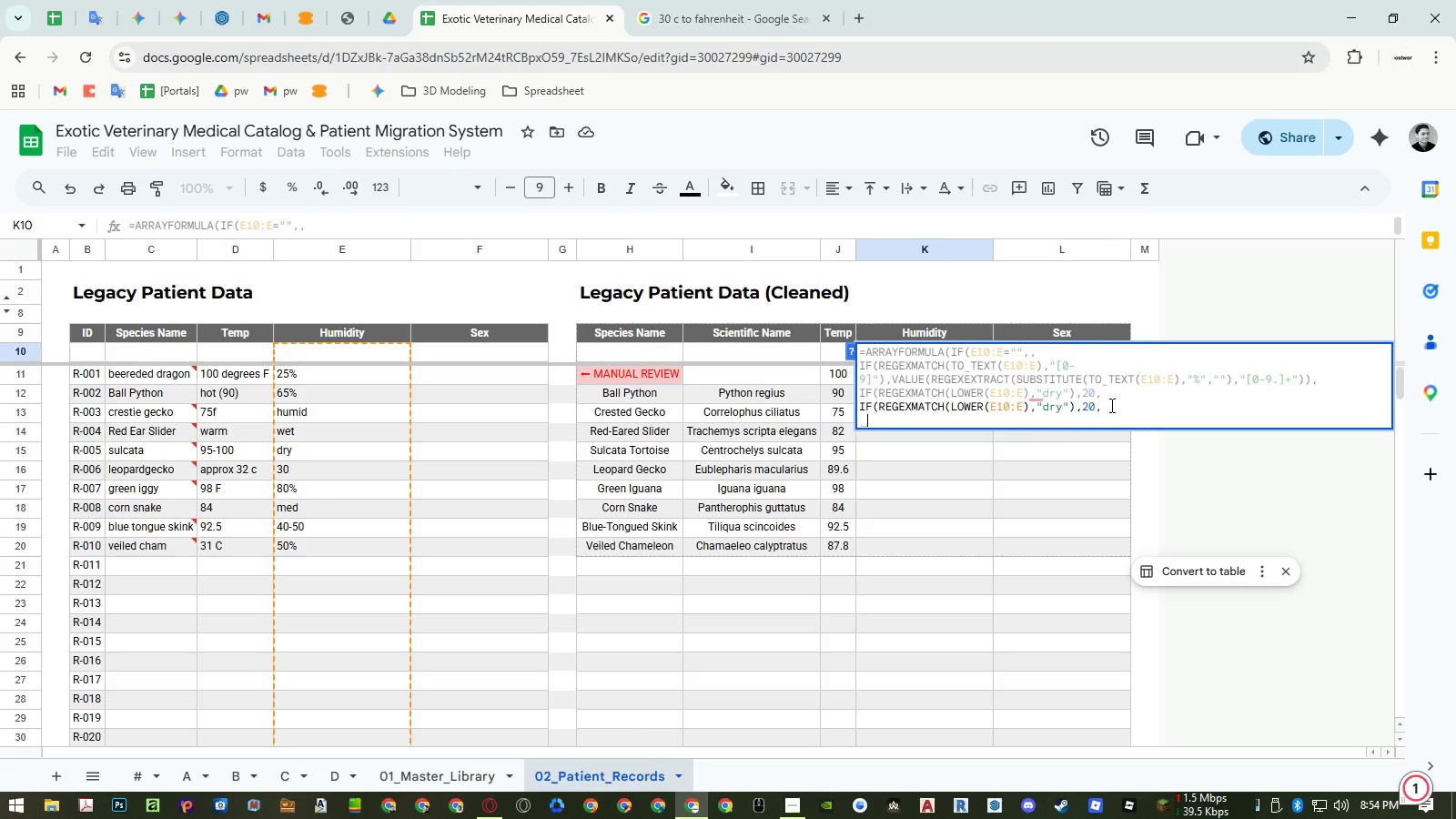 
key(Shift+V)
 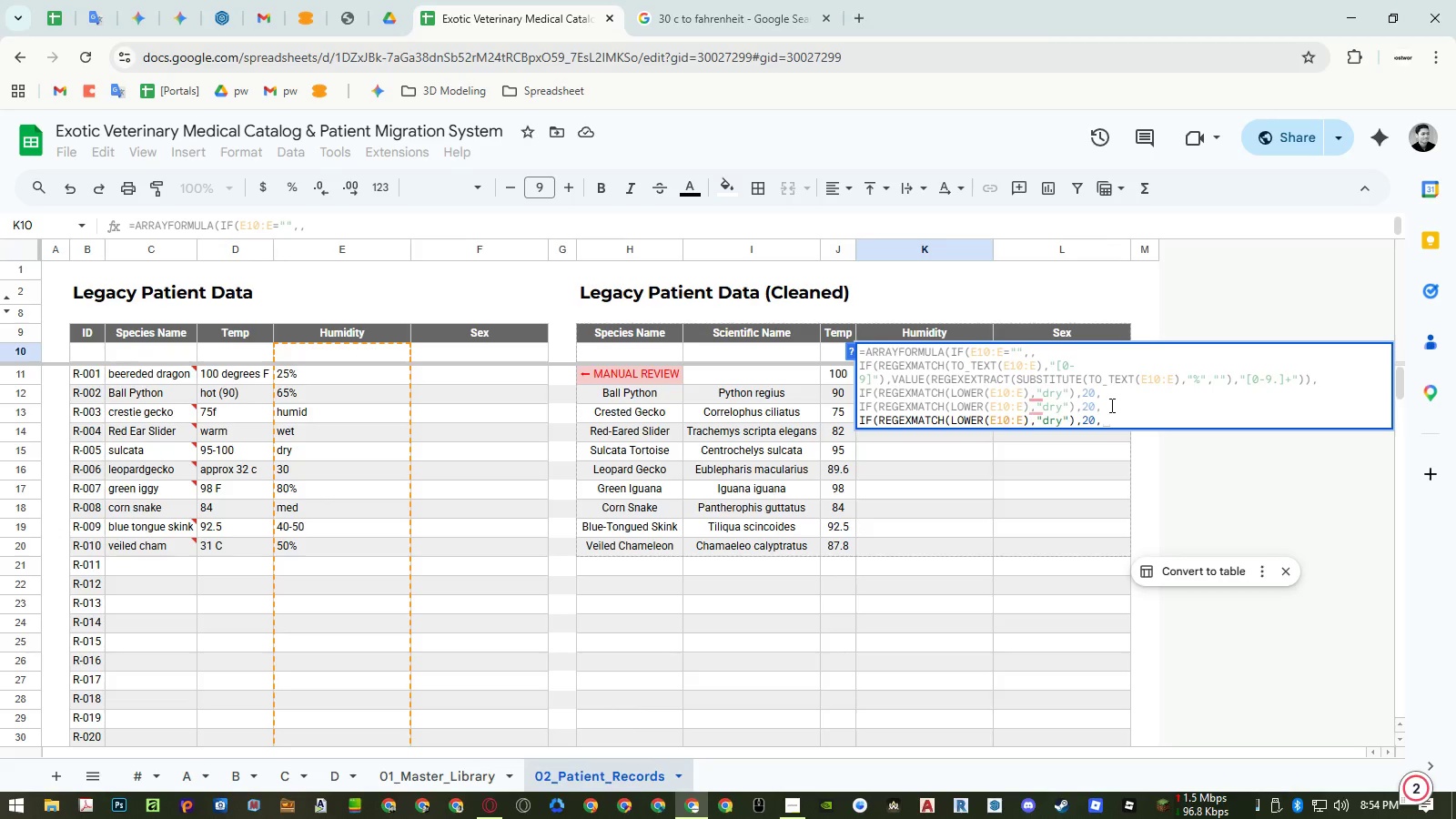 
key(Control+Enter)
 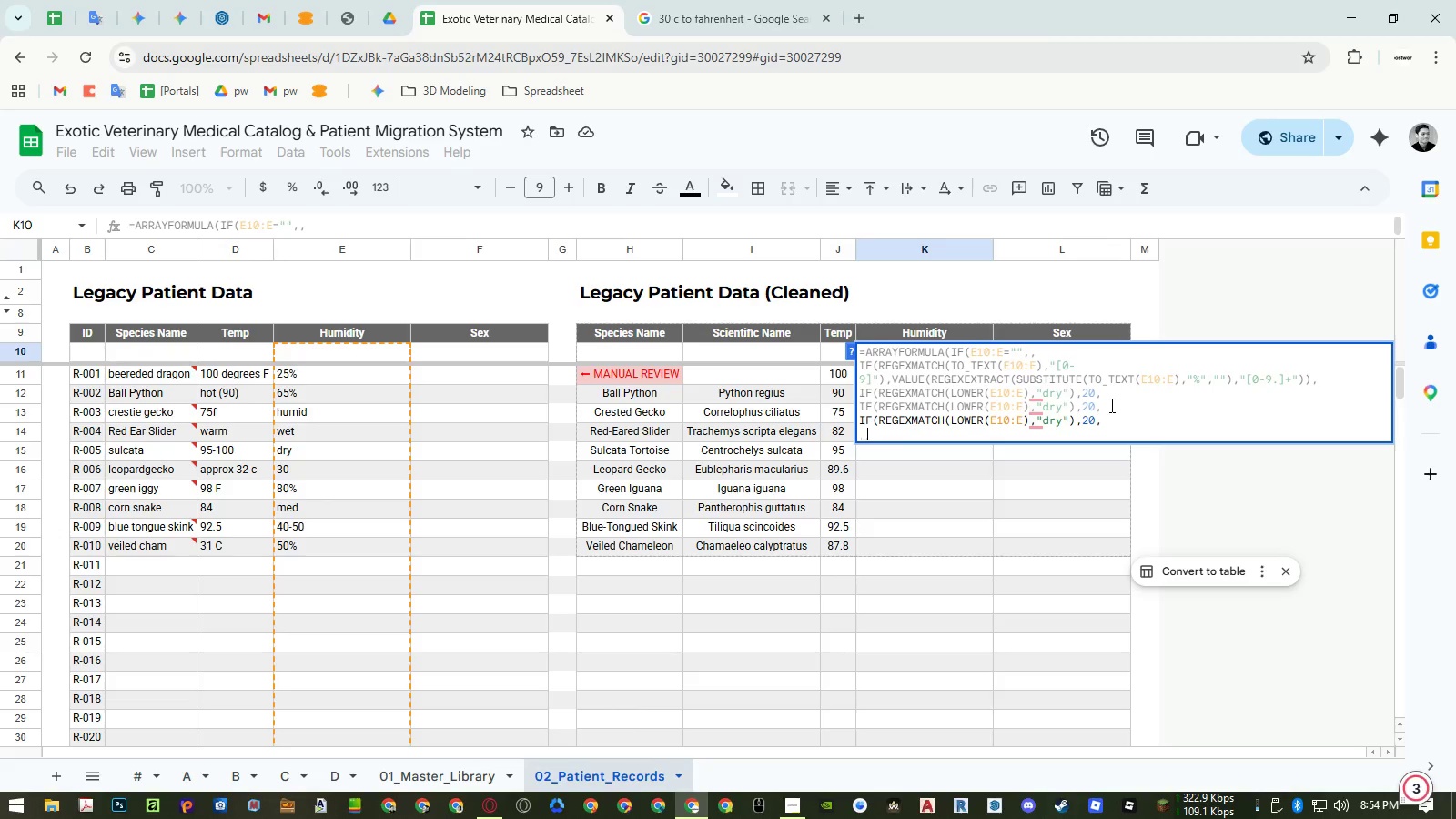 
key(Control+ControlLeft)
 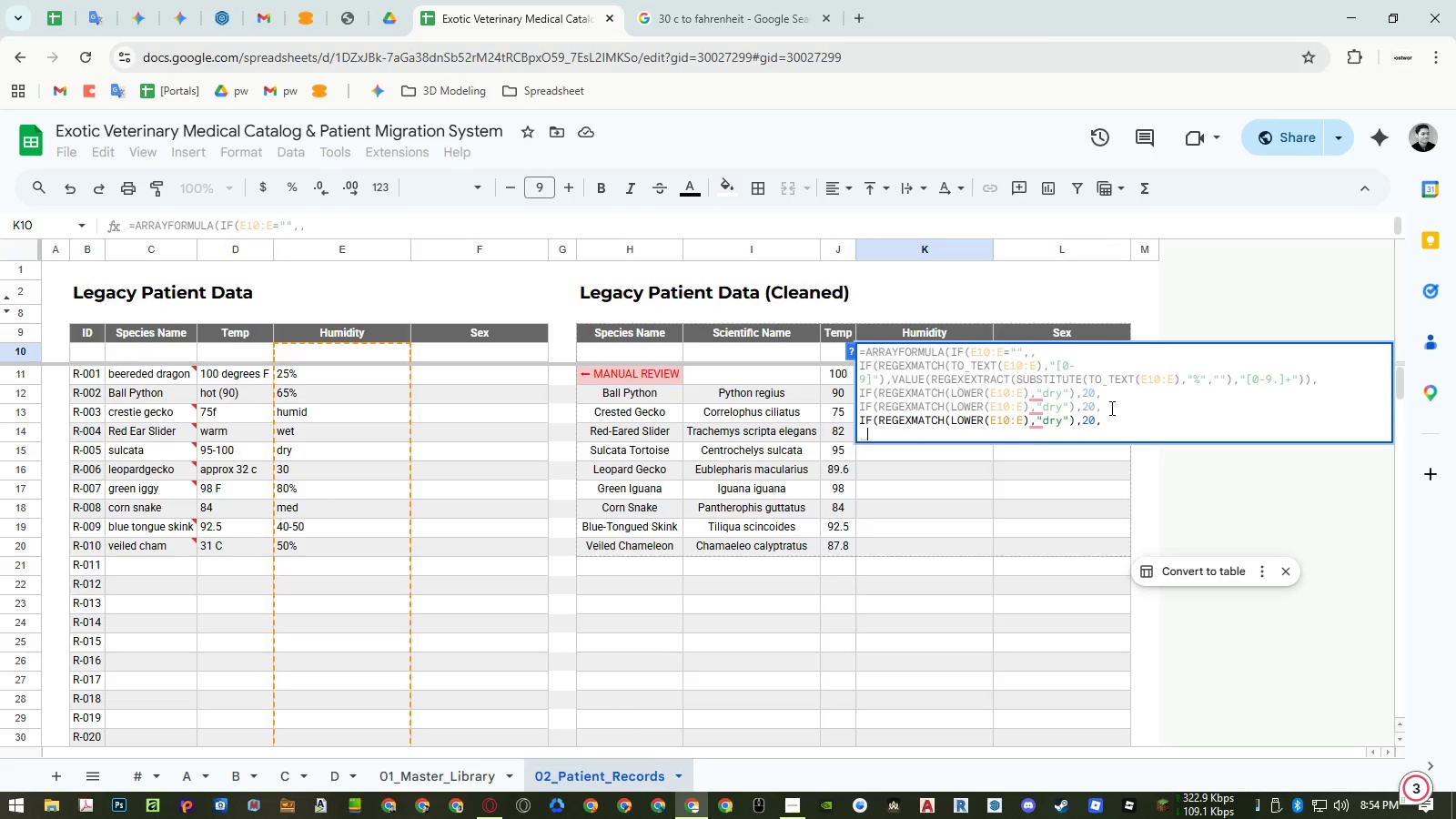 
key(Control+Shift+ShiftLeft)
 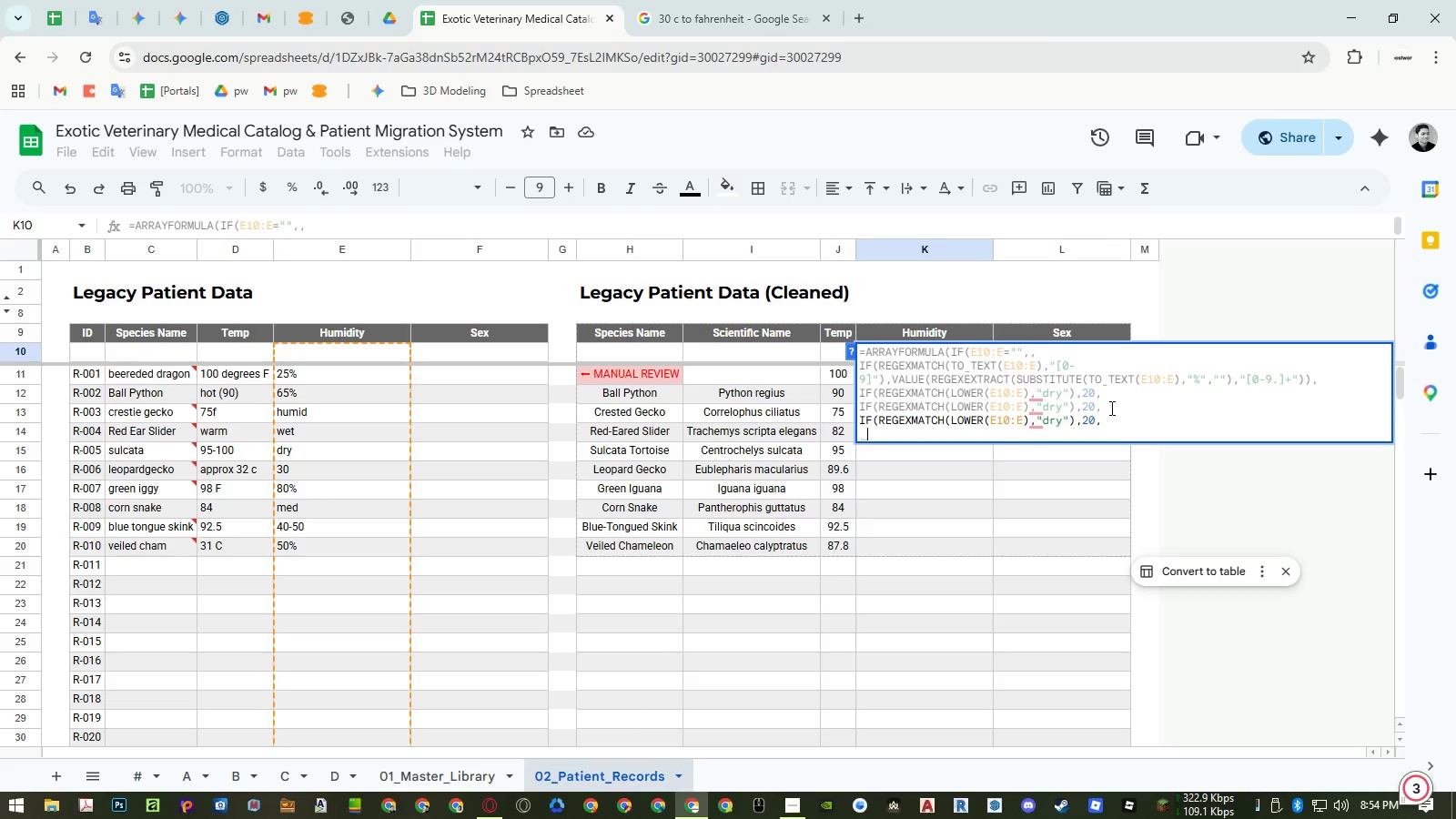 
key(Control+Shift+V)
 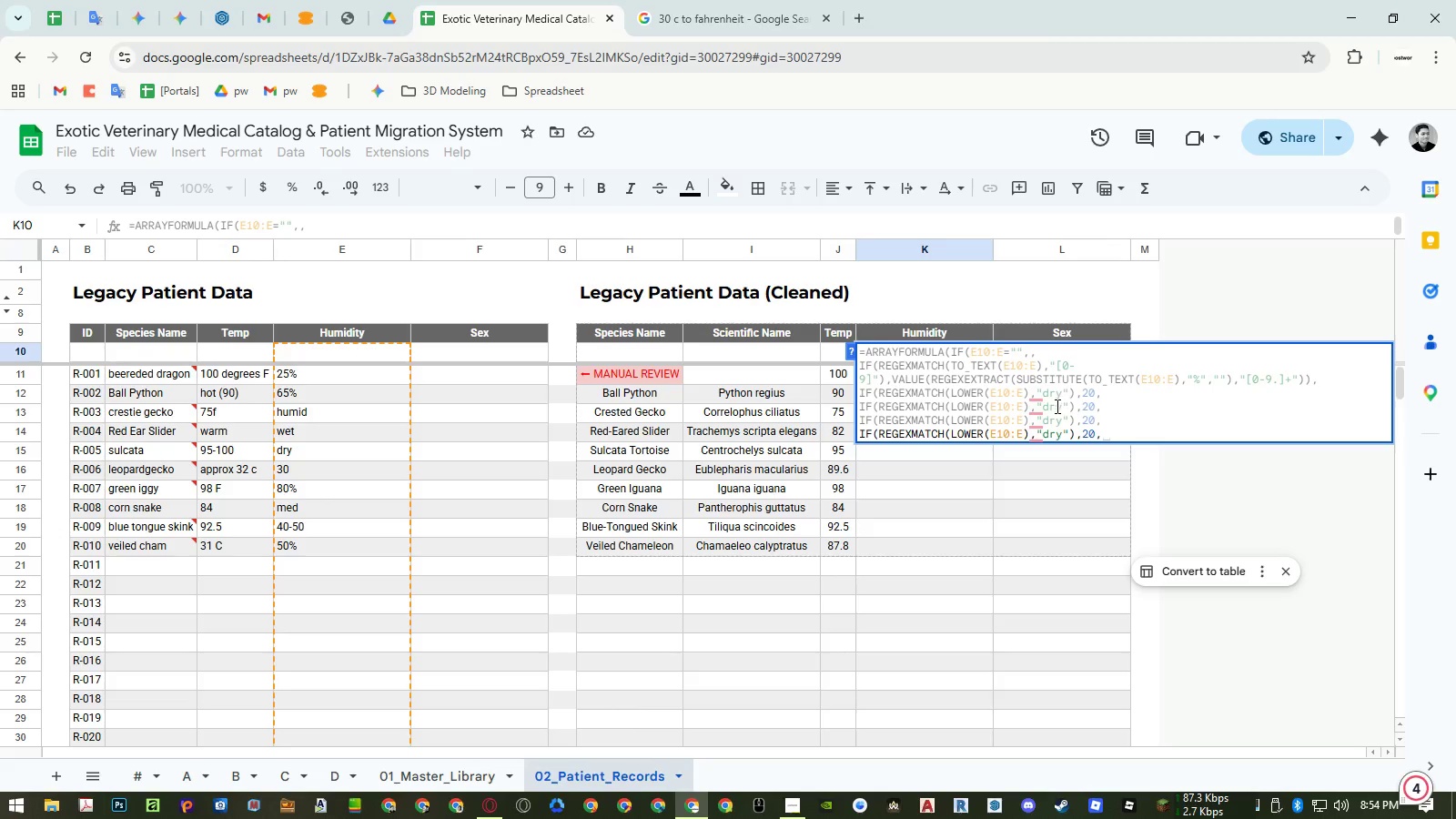 
double_click([1056, 406])
 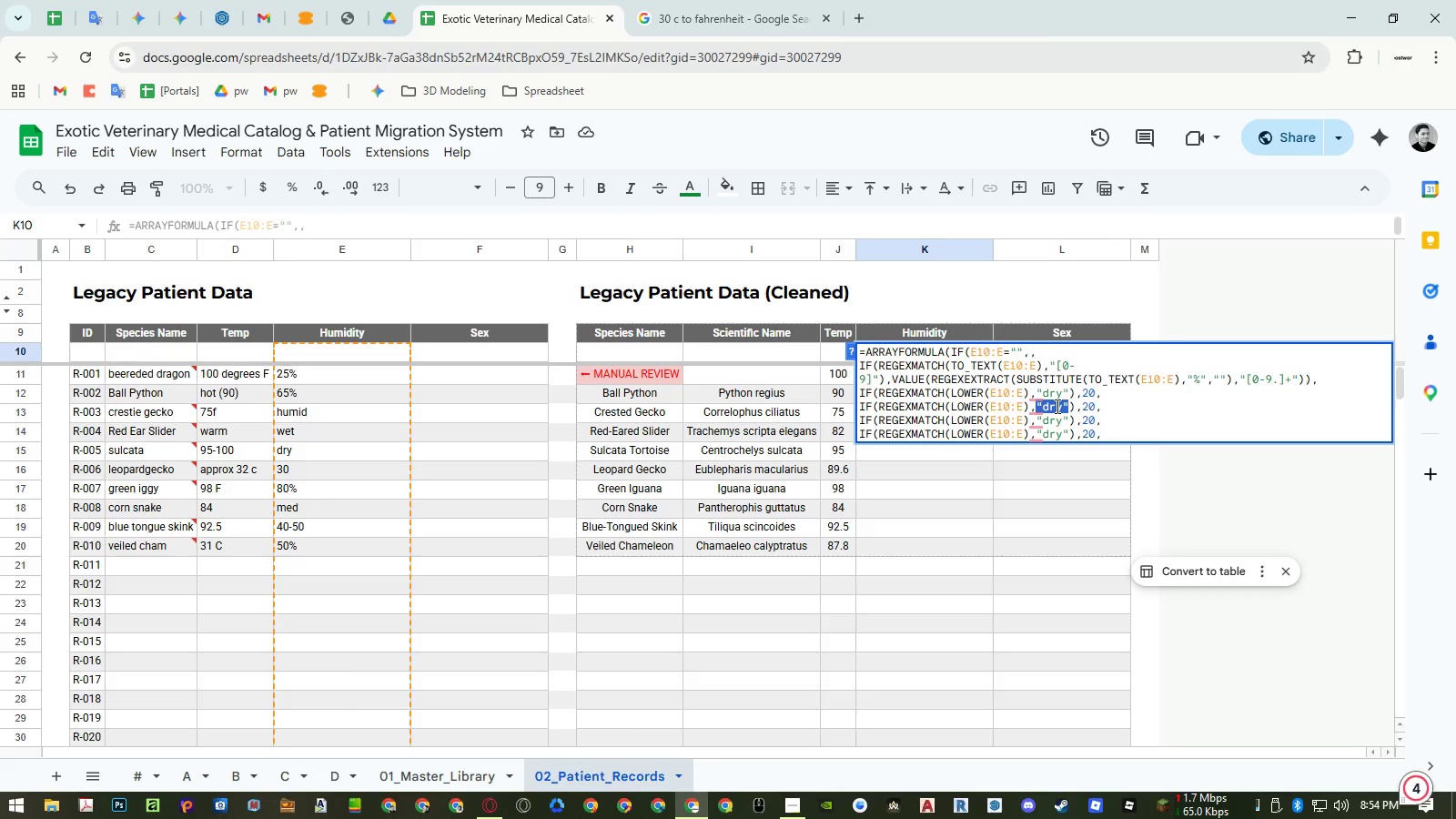 
left_click([1061, 411])
 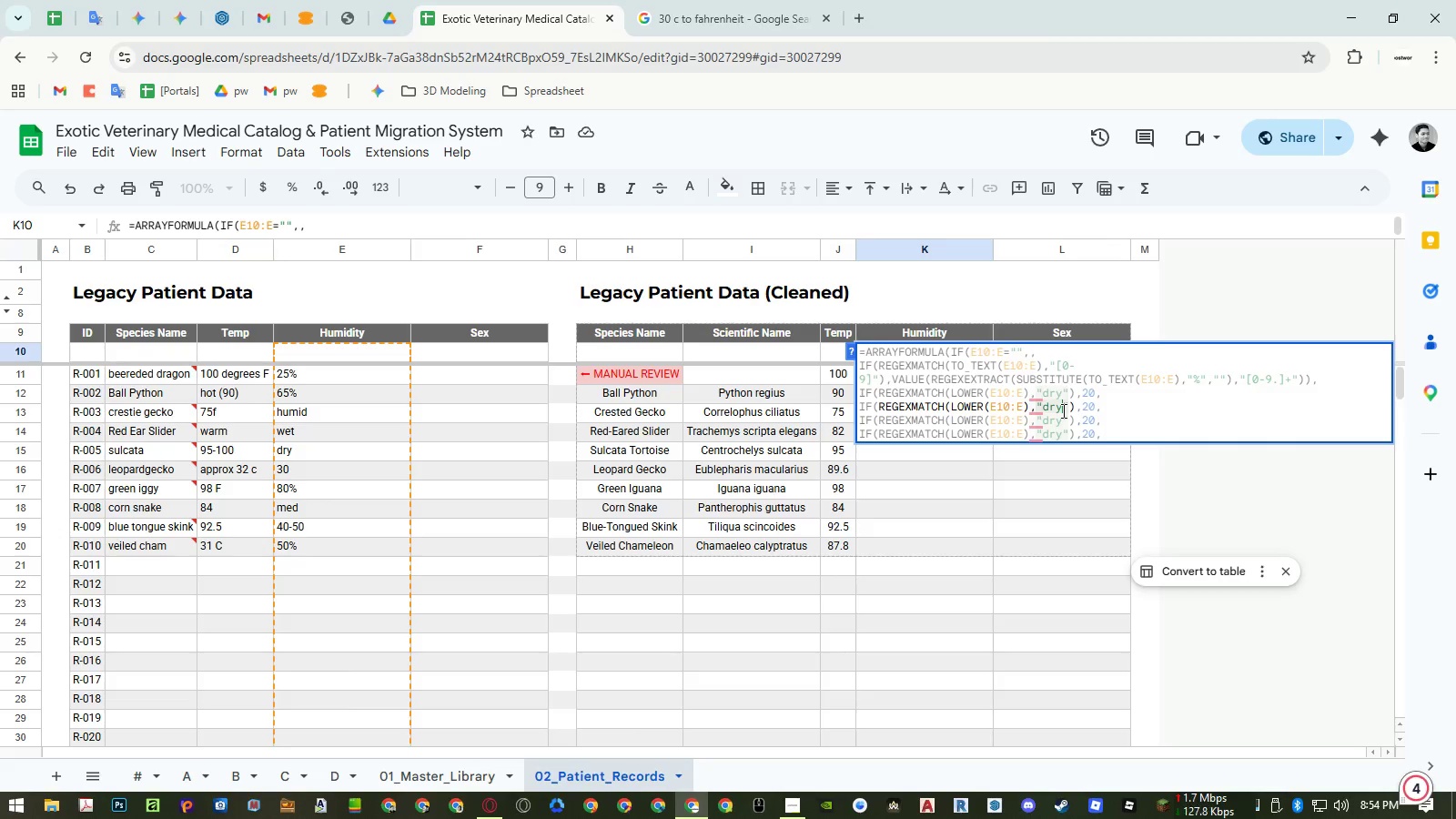 
left_click_drag(start_coordinate=[1062, 410], to_coordinate=[1045, 410])
 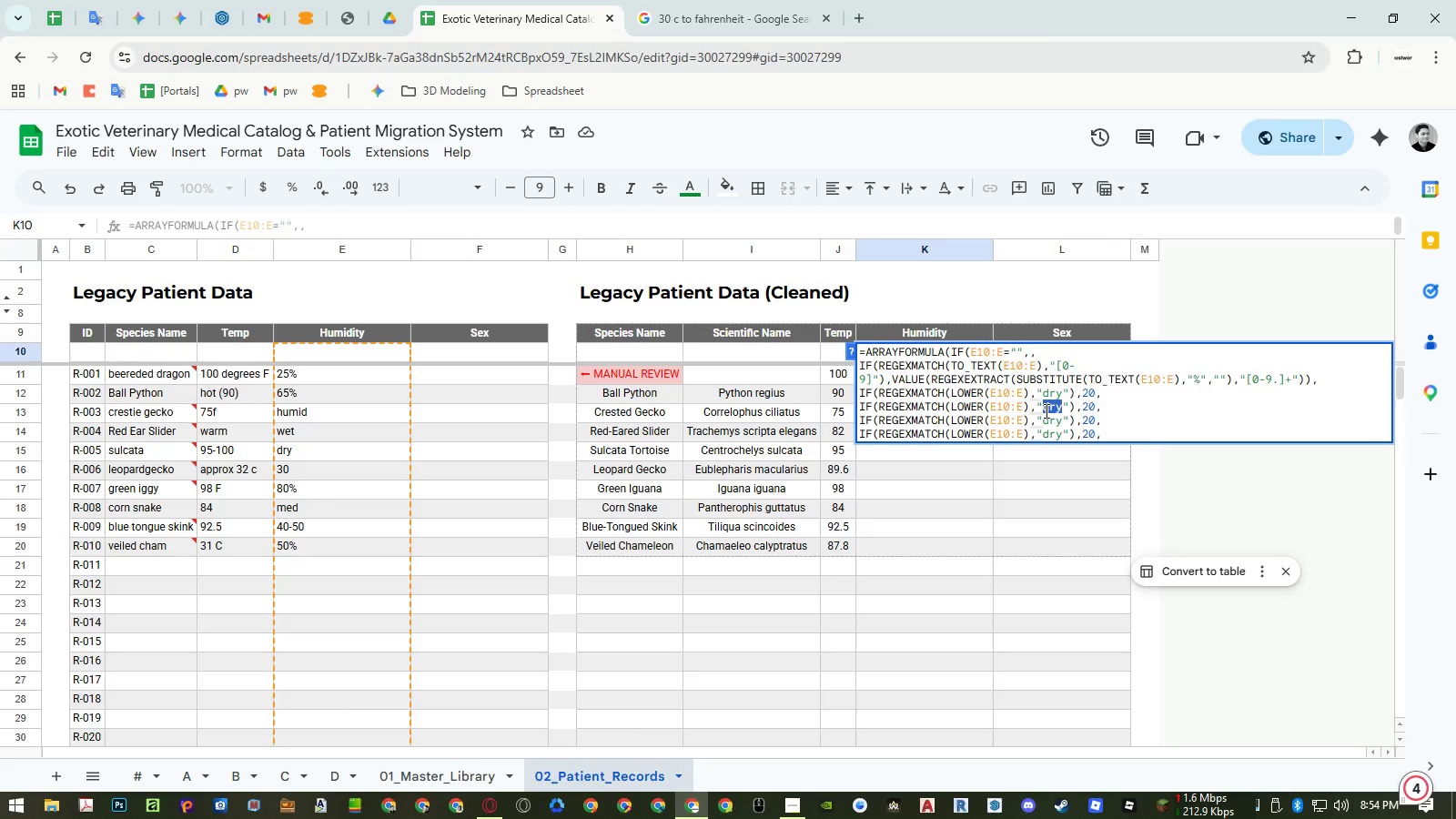 
type(med)
 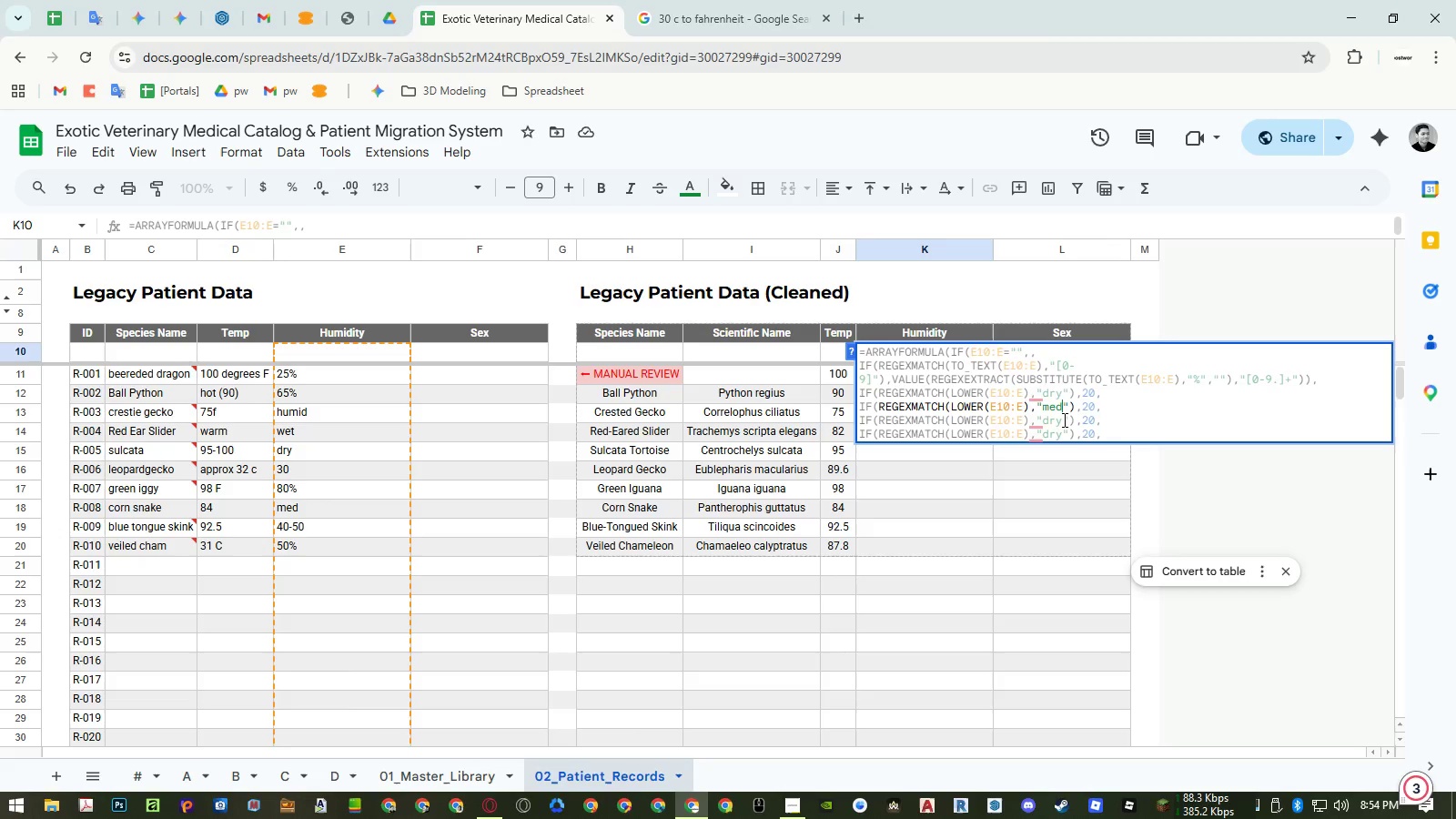 
left_click_drag(start_coordinate=[1063, 420], to_coordinate=[1043, 420])
 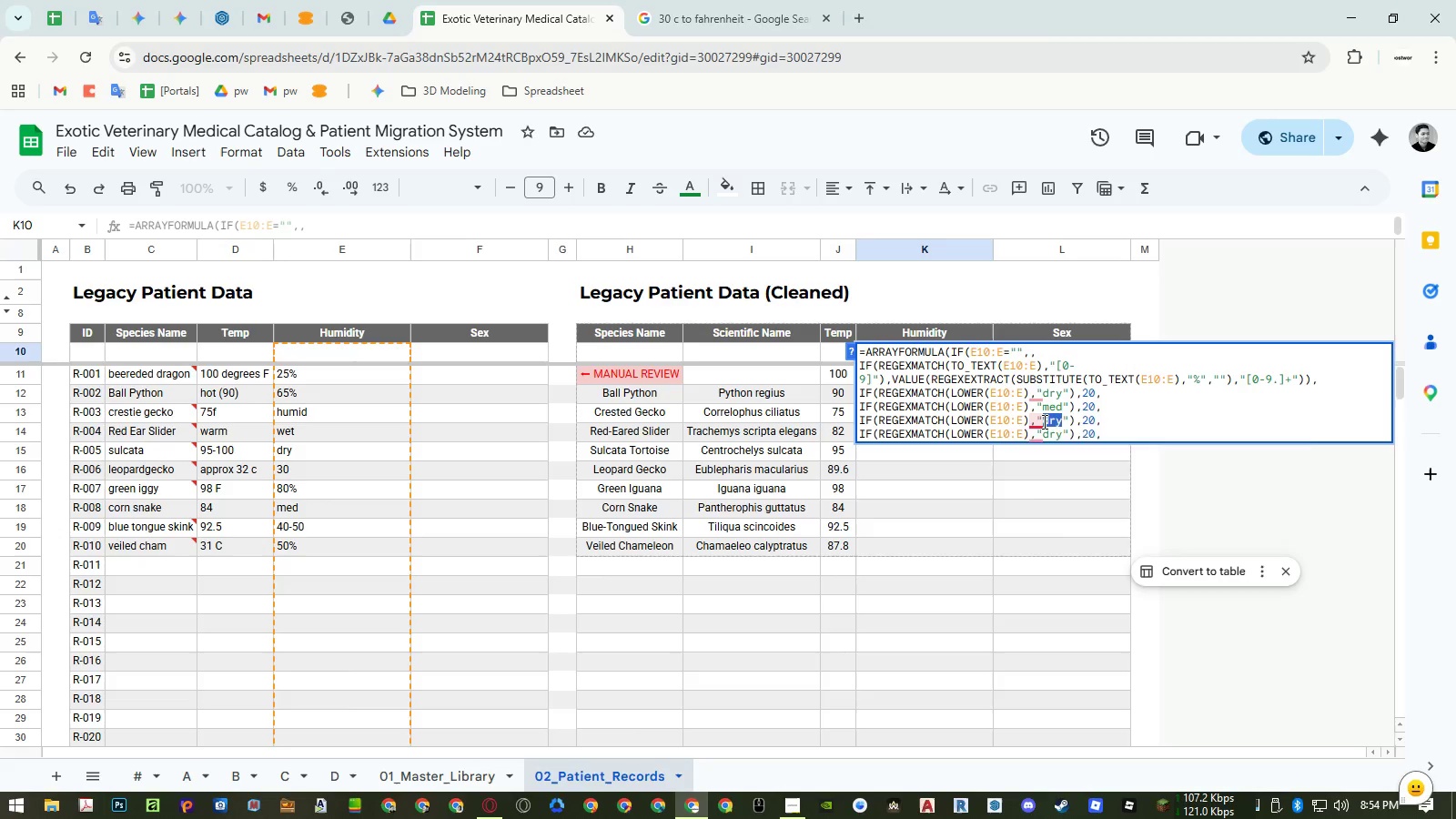 
type(humoi)
key(Backspace)
type(d|high)
 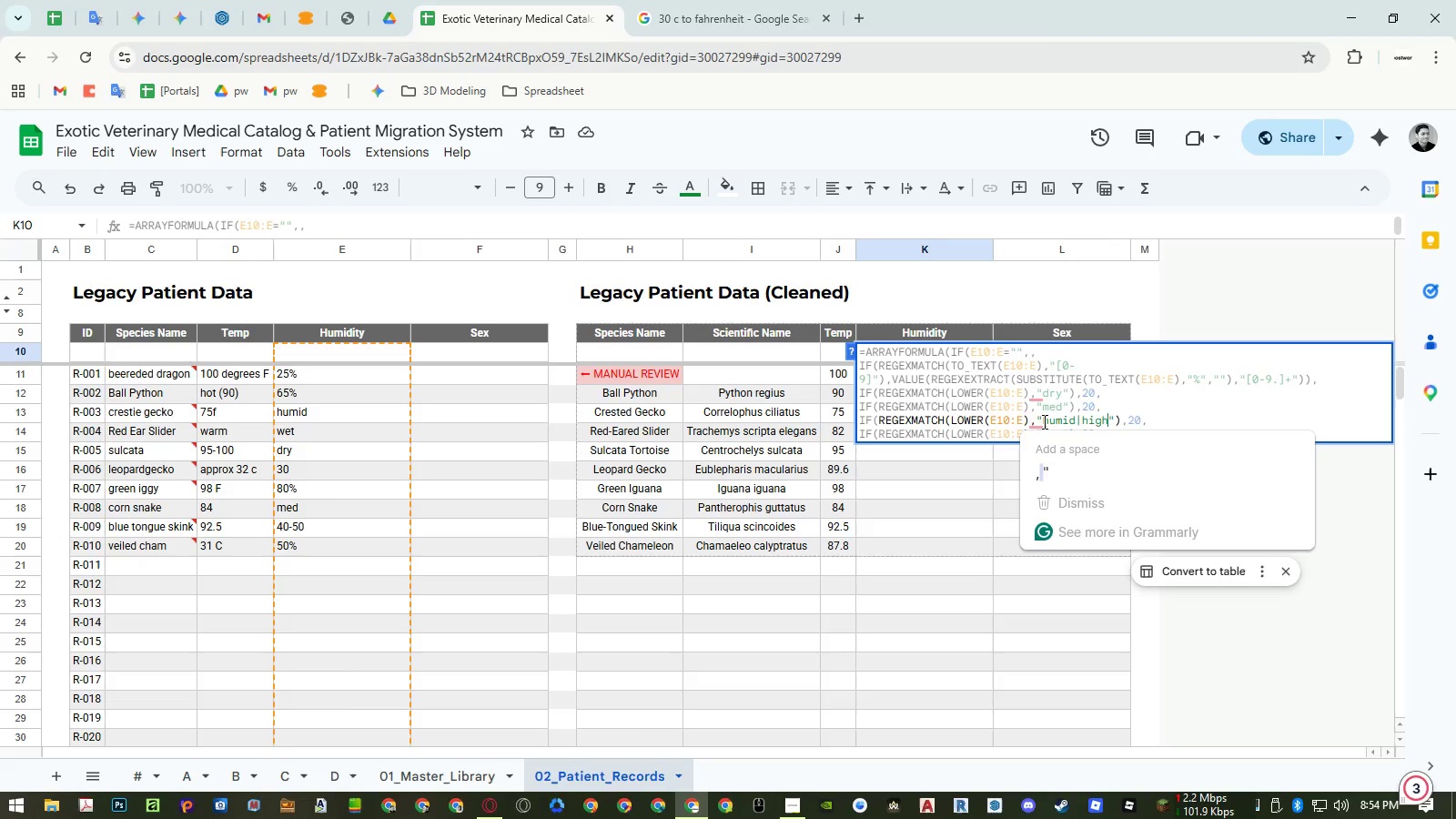 
left_click([1013, 417])
 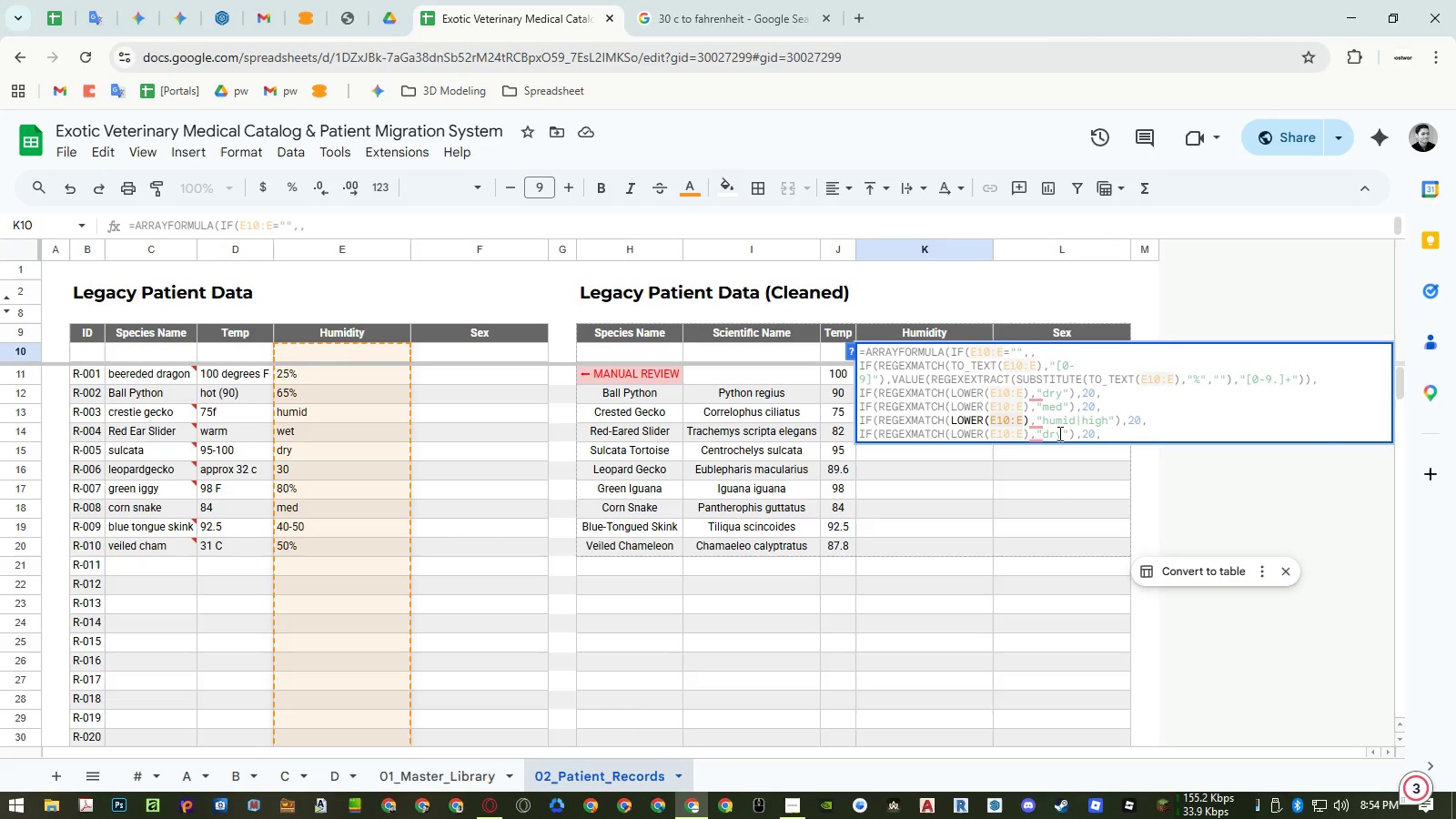 
left_click_drag(start_coordinate=[1059, 433], to_coordinate=[1043, 431])
 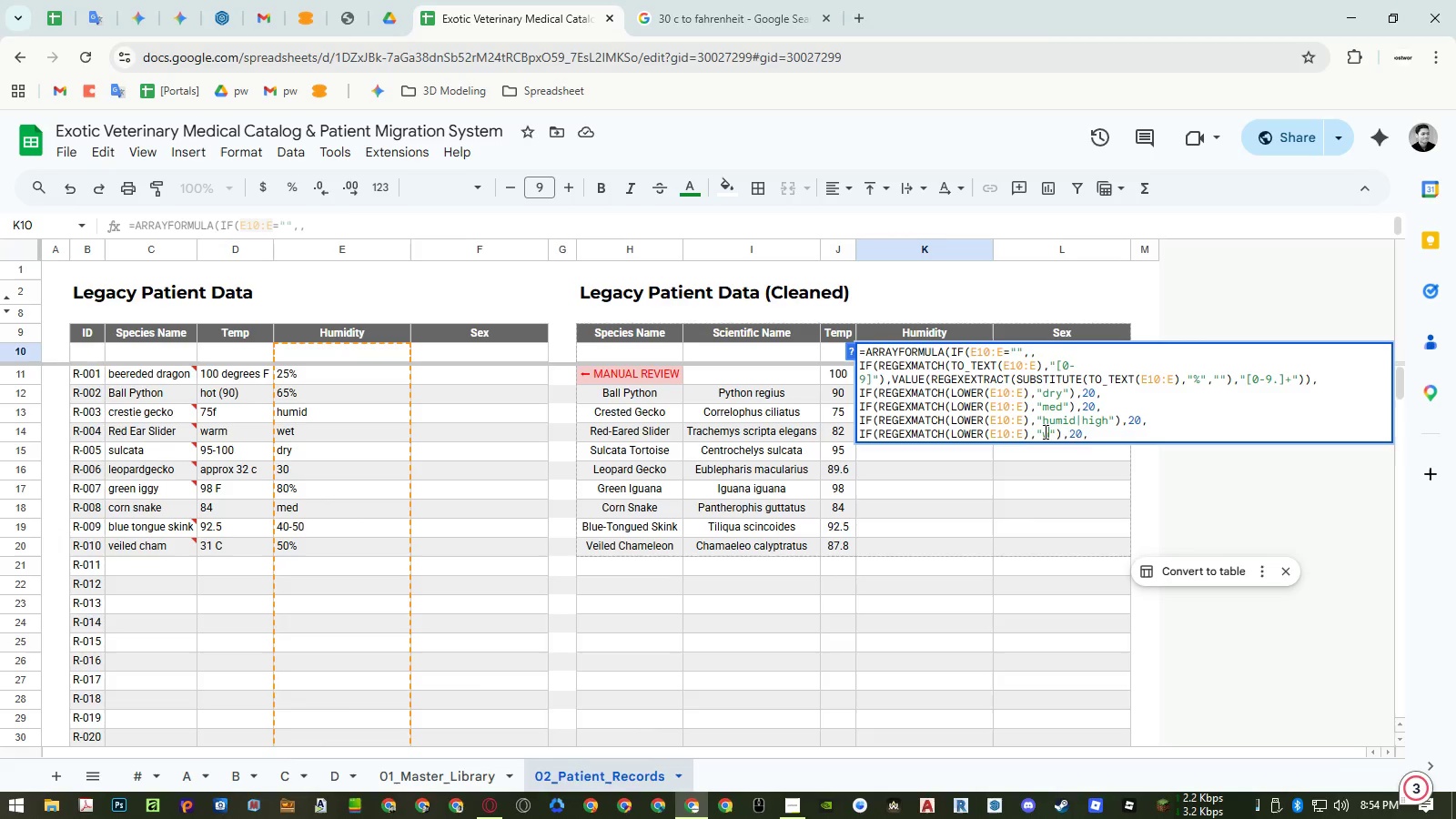 
type(wet|water|aquatic)
 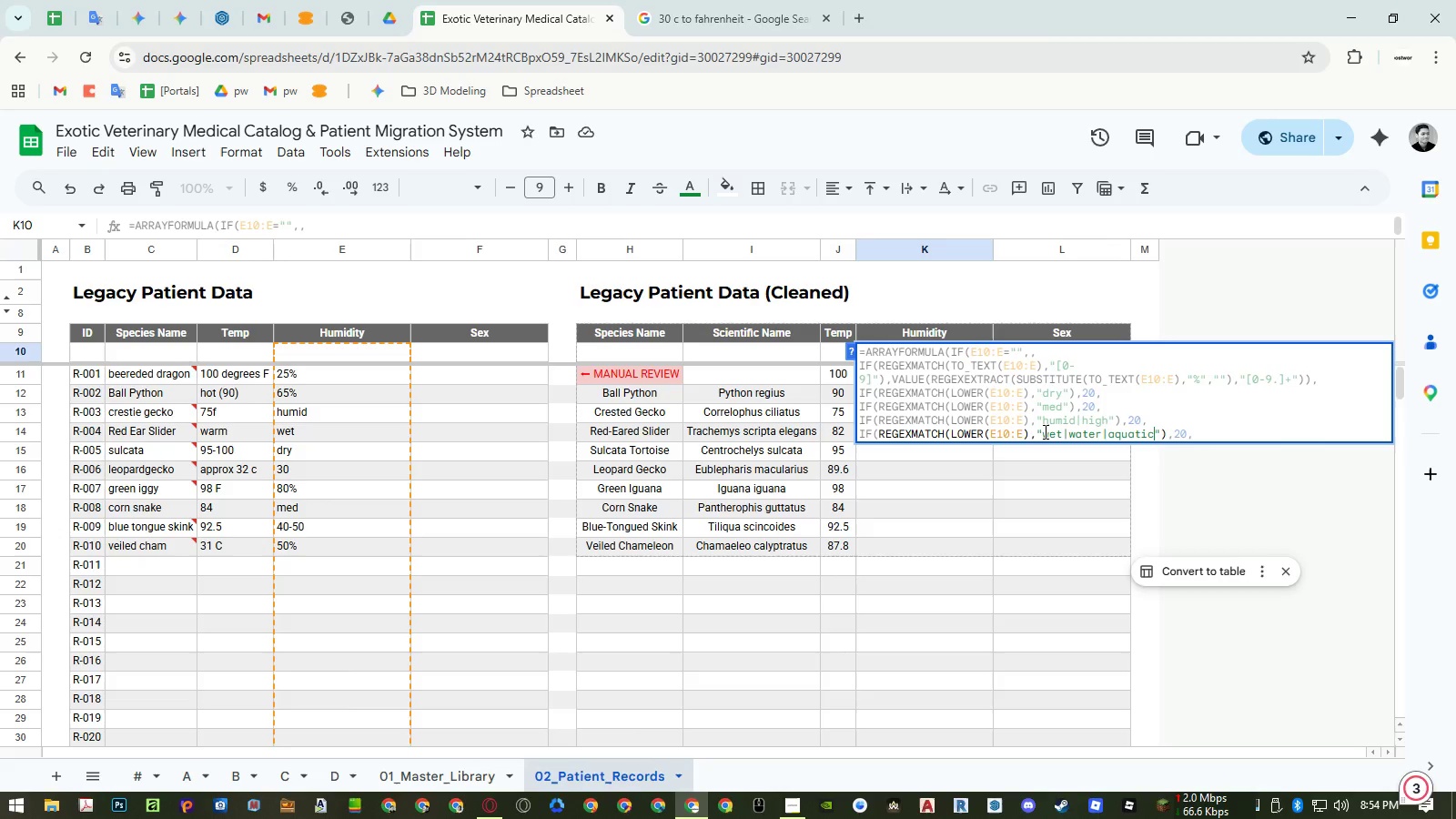 
double_click([1090, 407])
 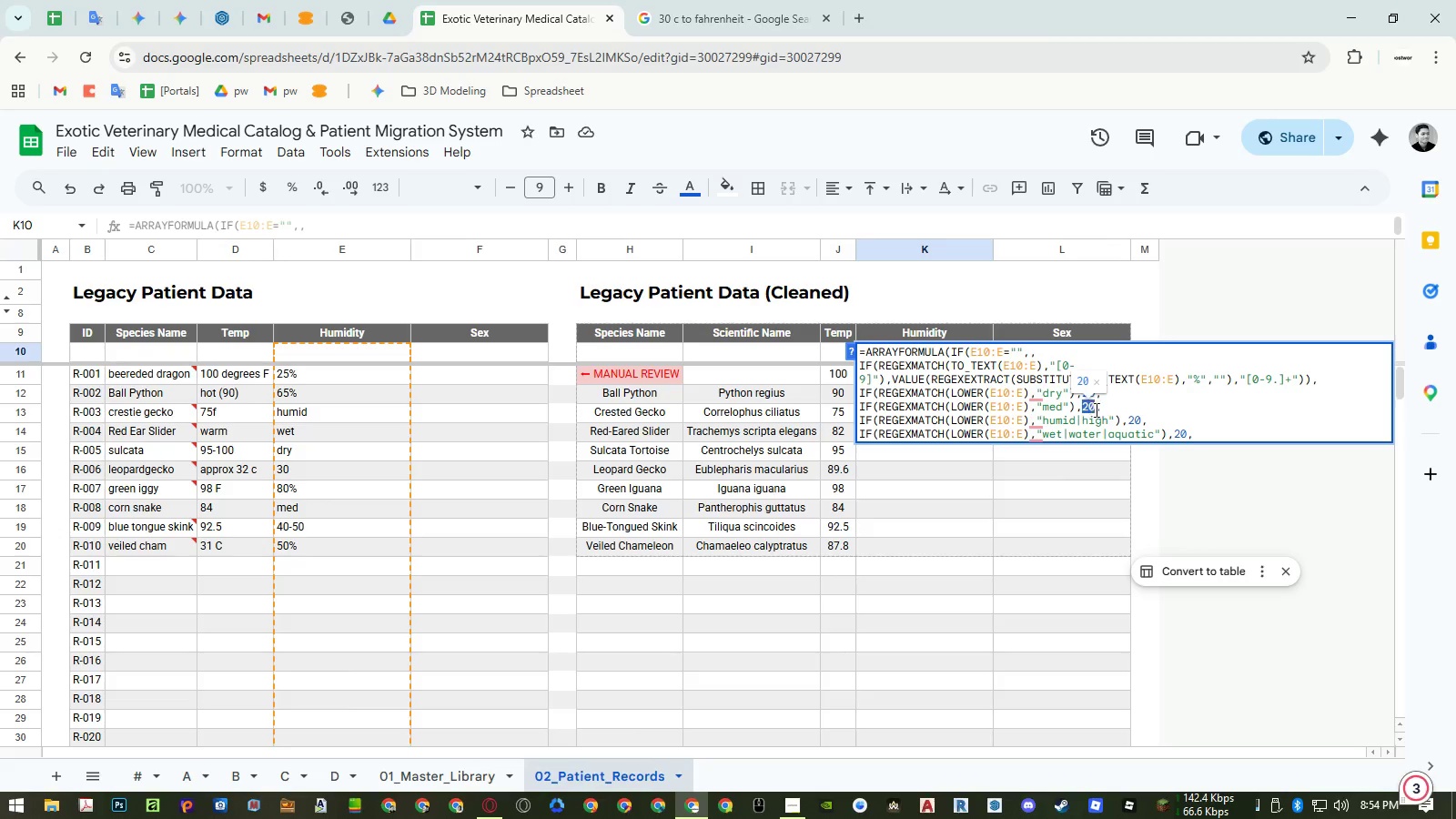 
key(Numpad5)
 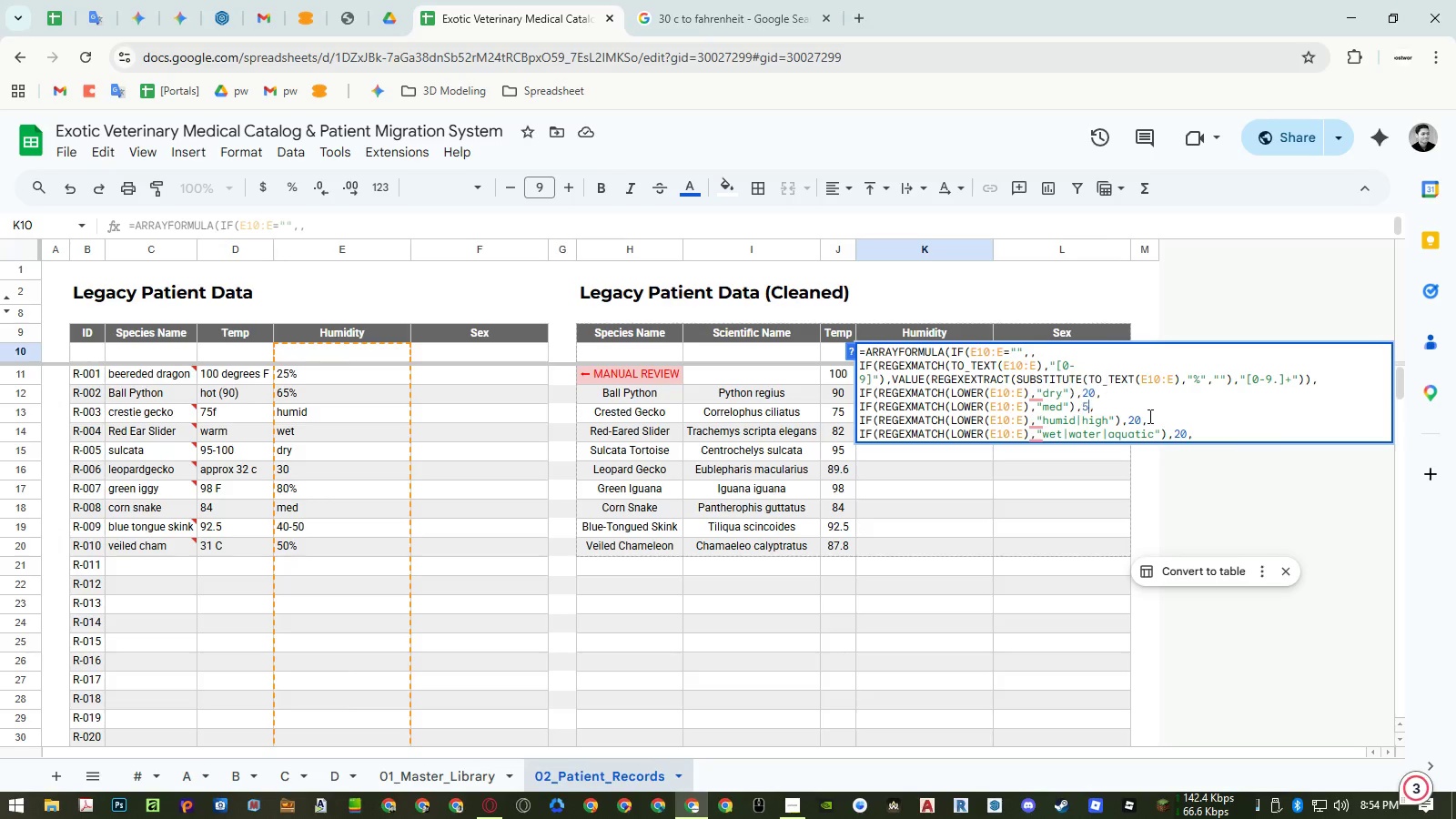 
key(Numpad0)
 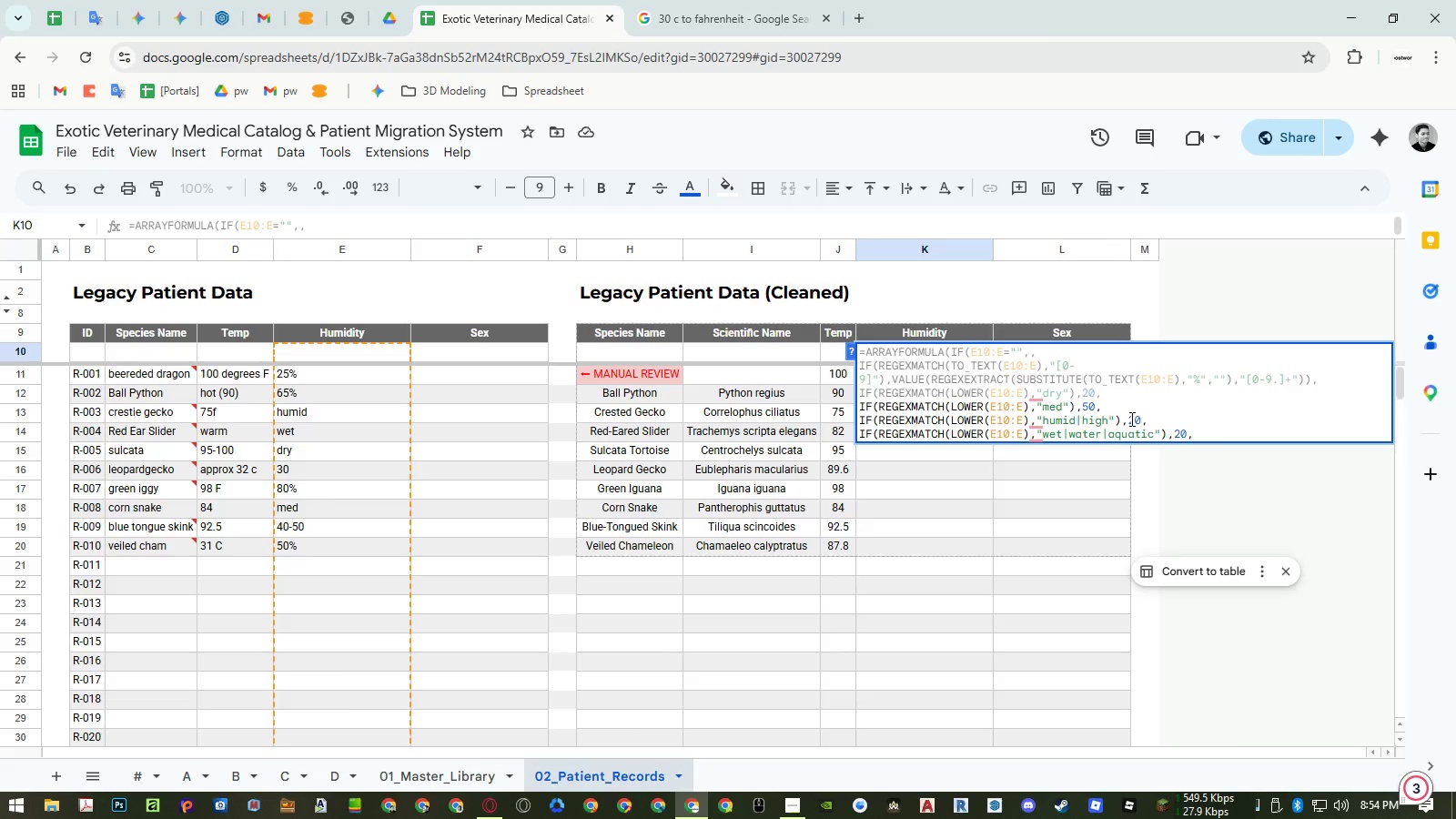 
double_click([1131, 419])
 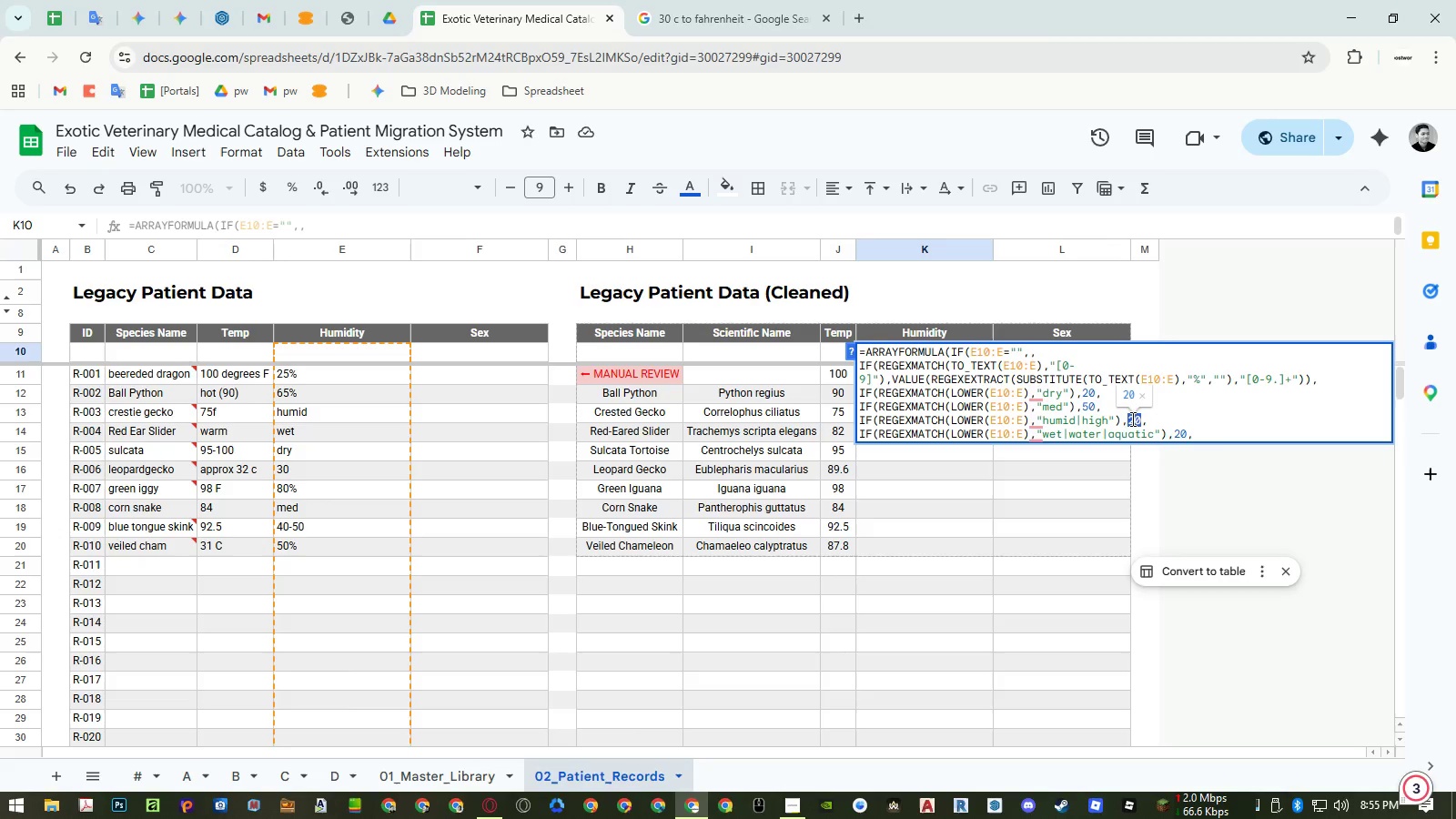 
key(Numpad7)
 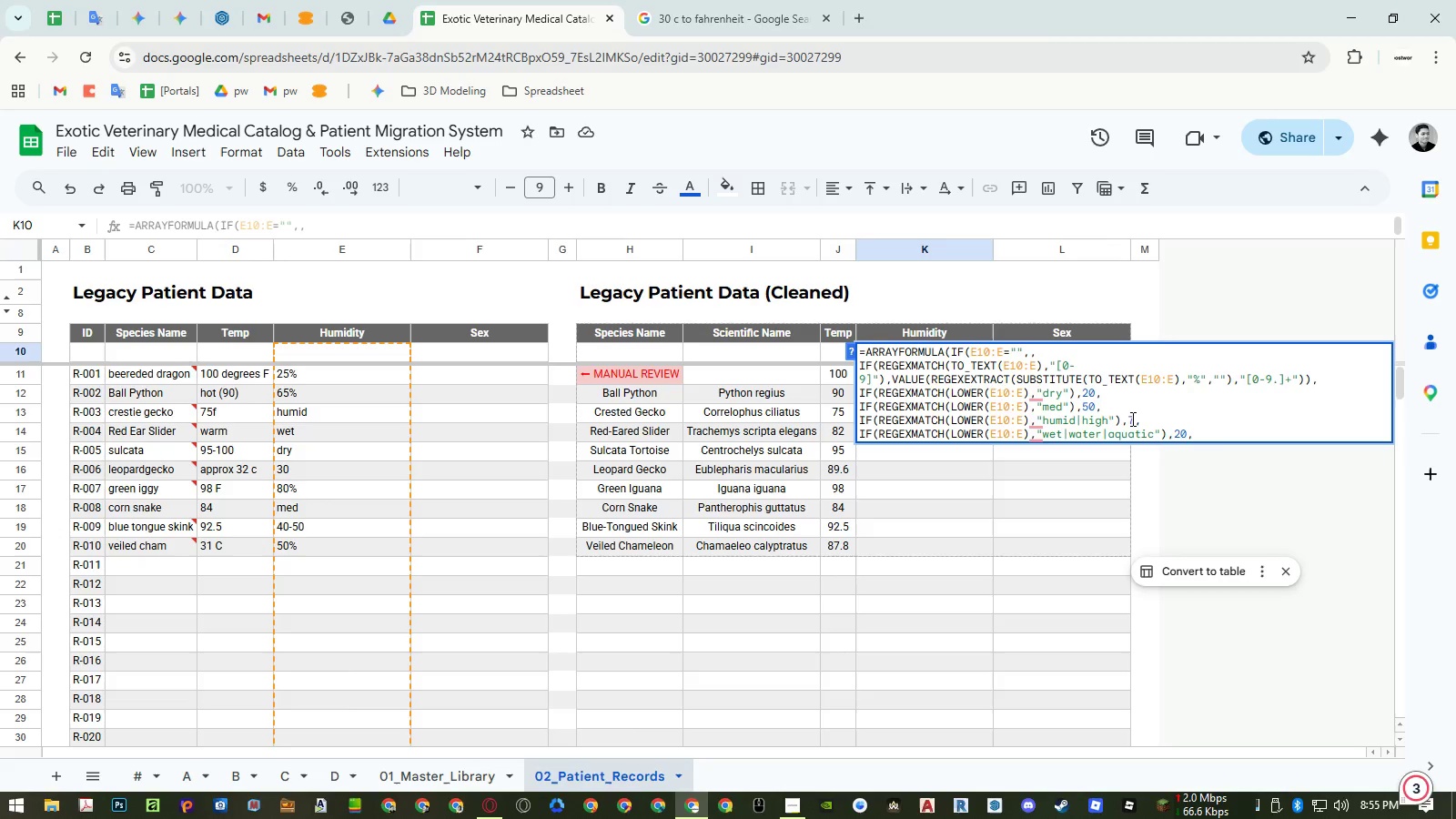 
key(Numpad5)
 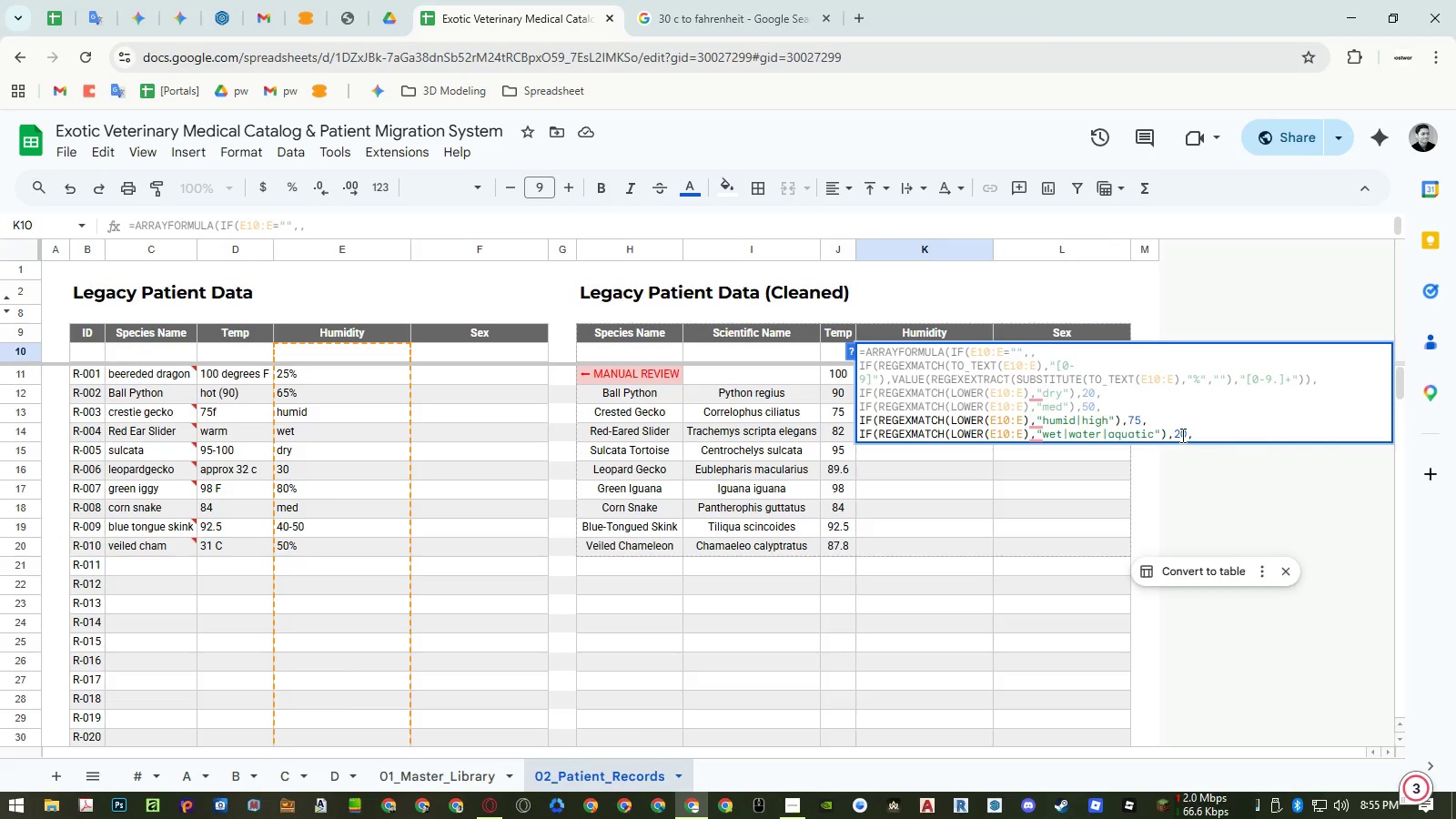 
double_click([1181, 435])
 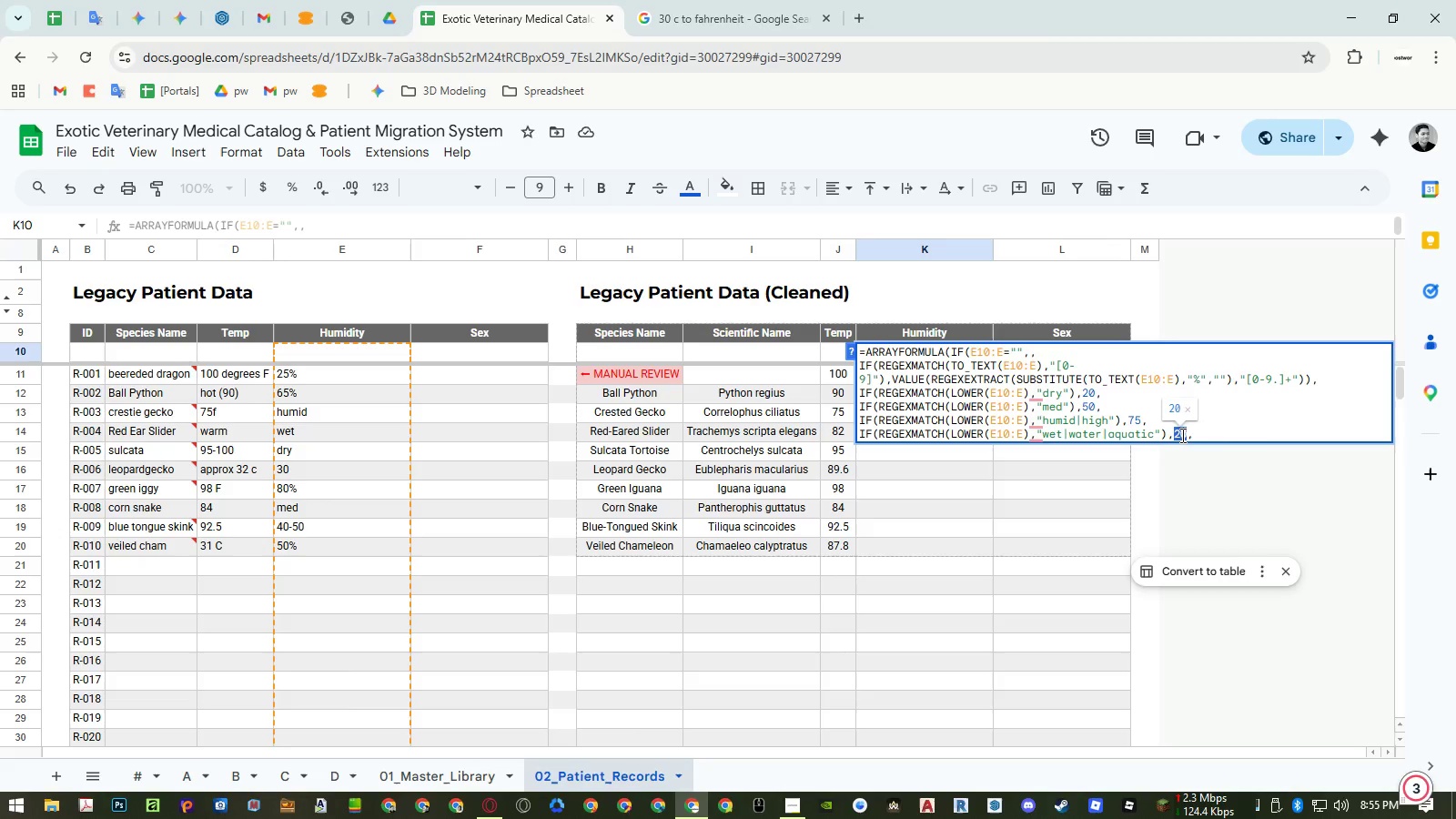 
key(Numpad8)
 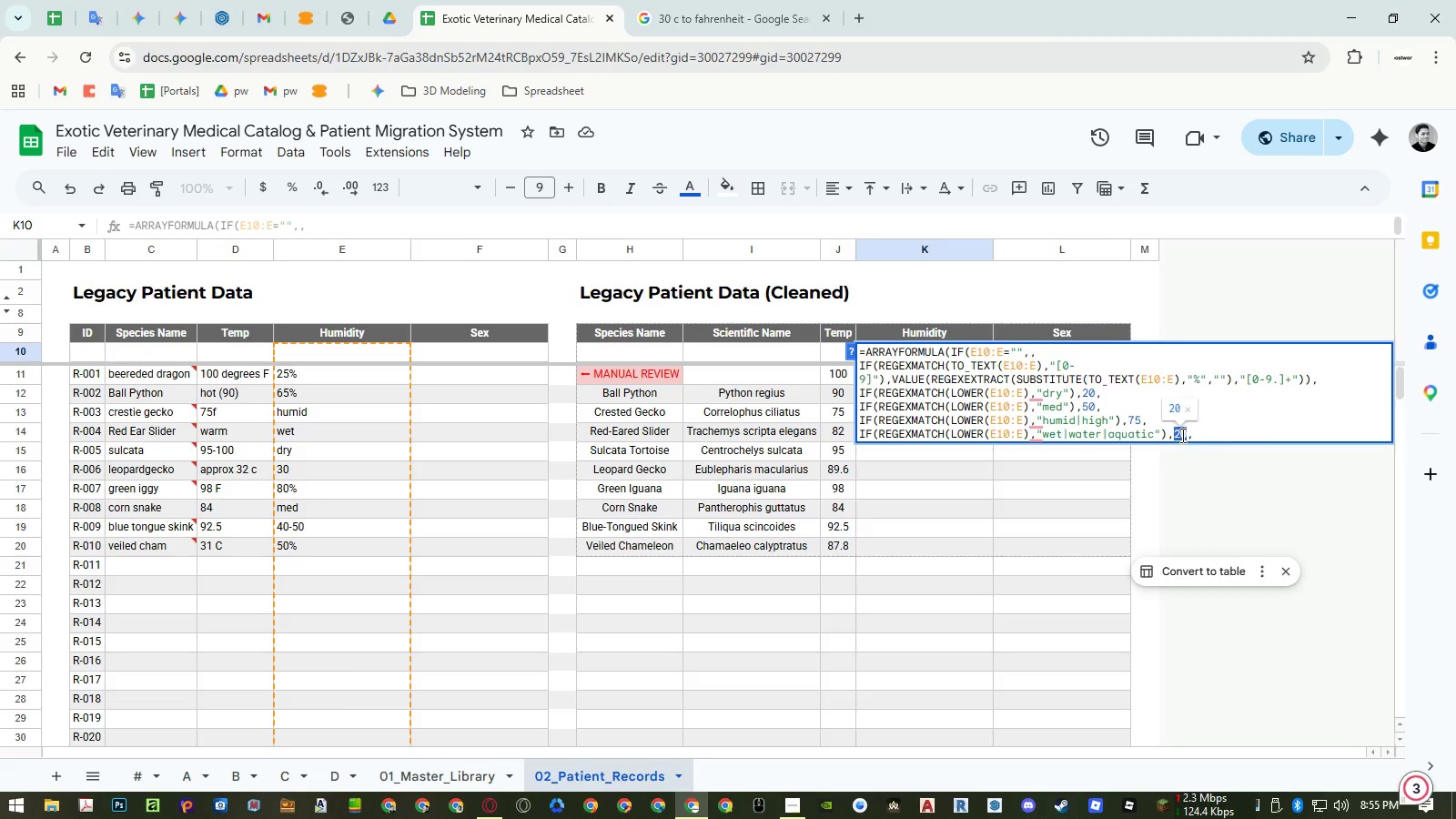 
key(Numpad0)
 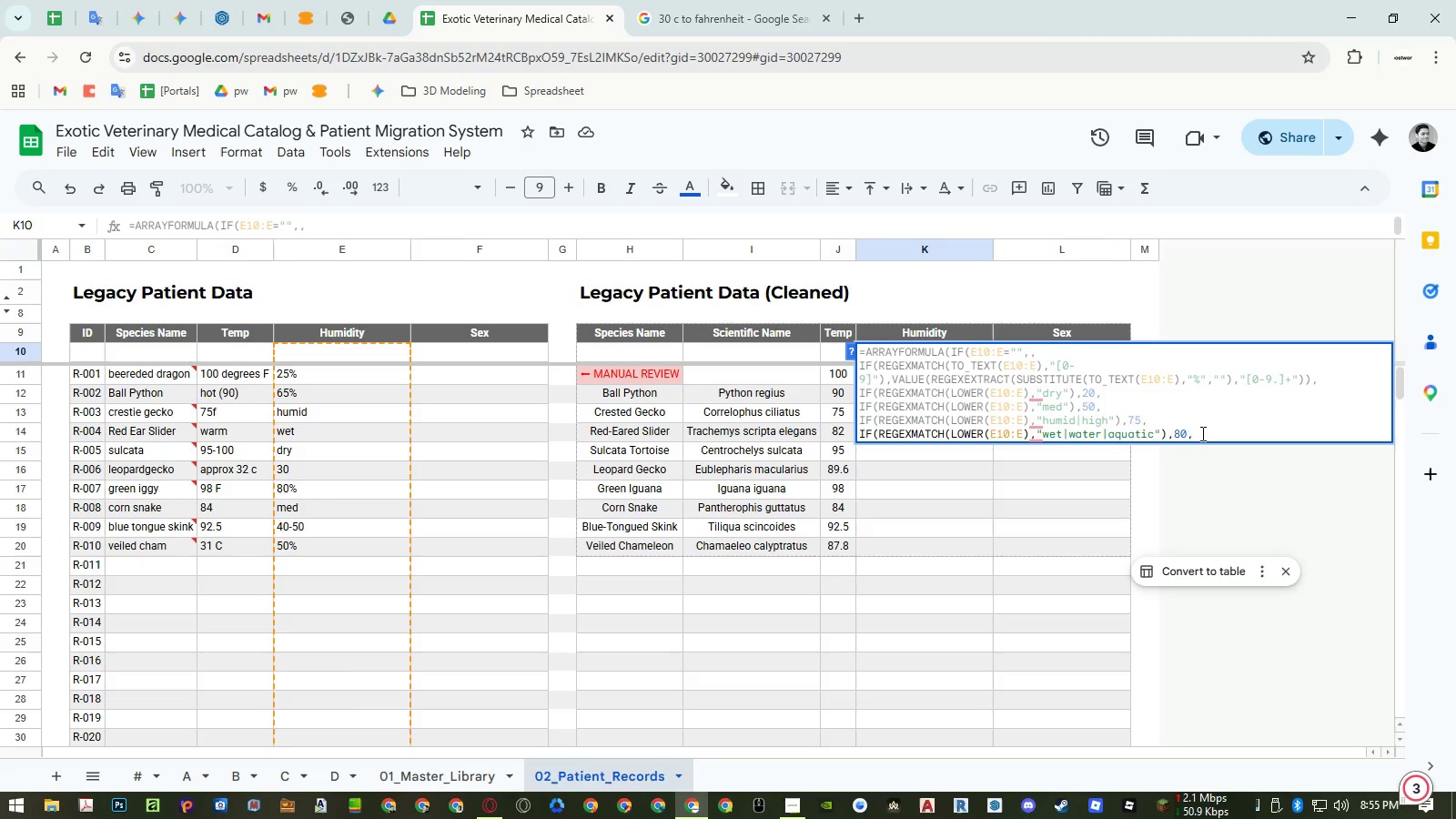 
left_click([1202, 433])
 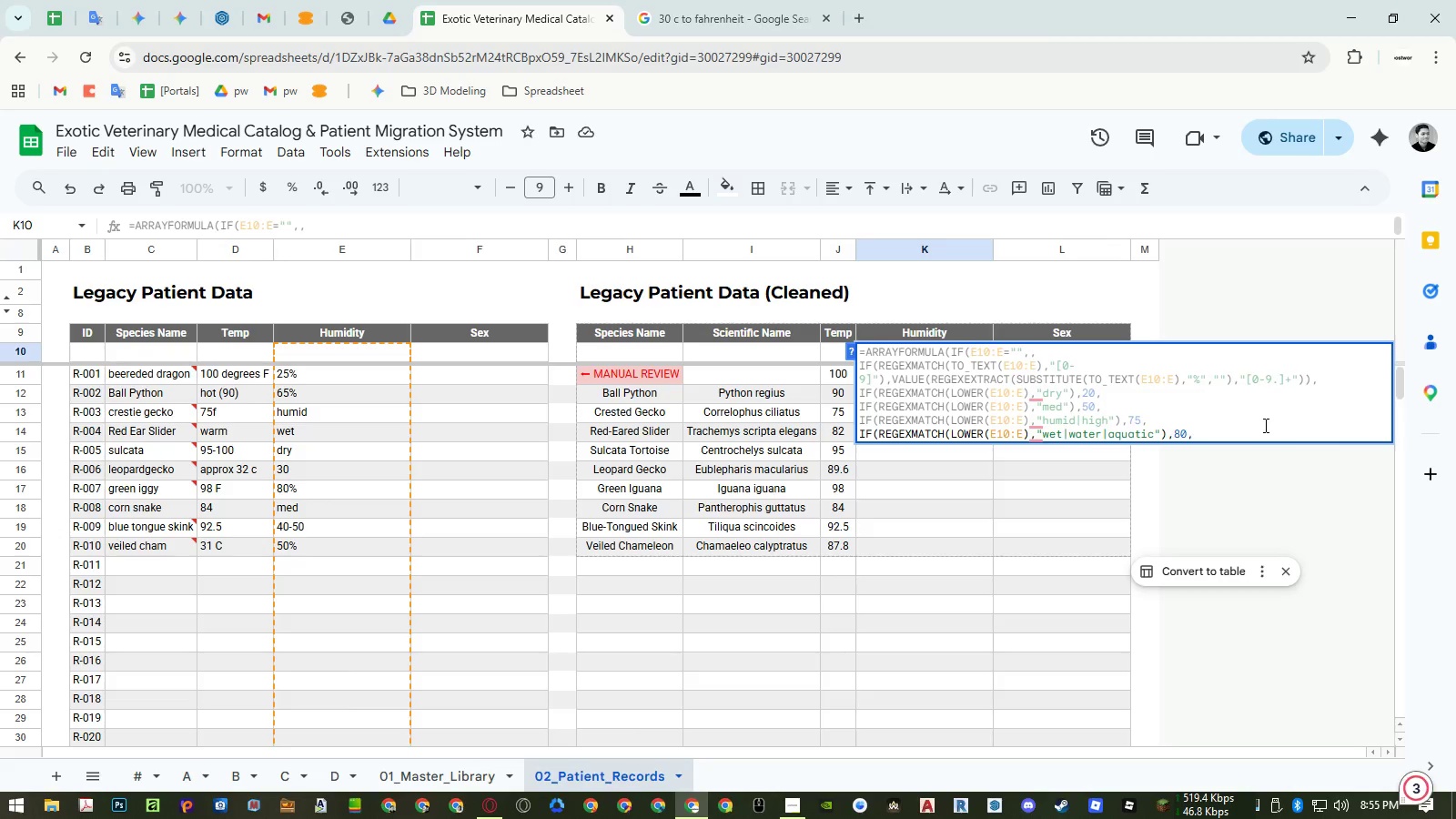 
key(Control+Enter)
 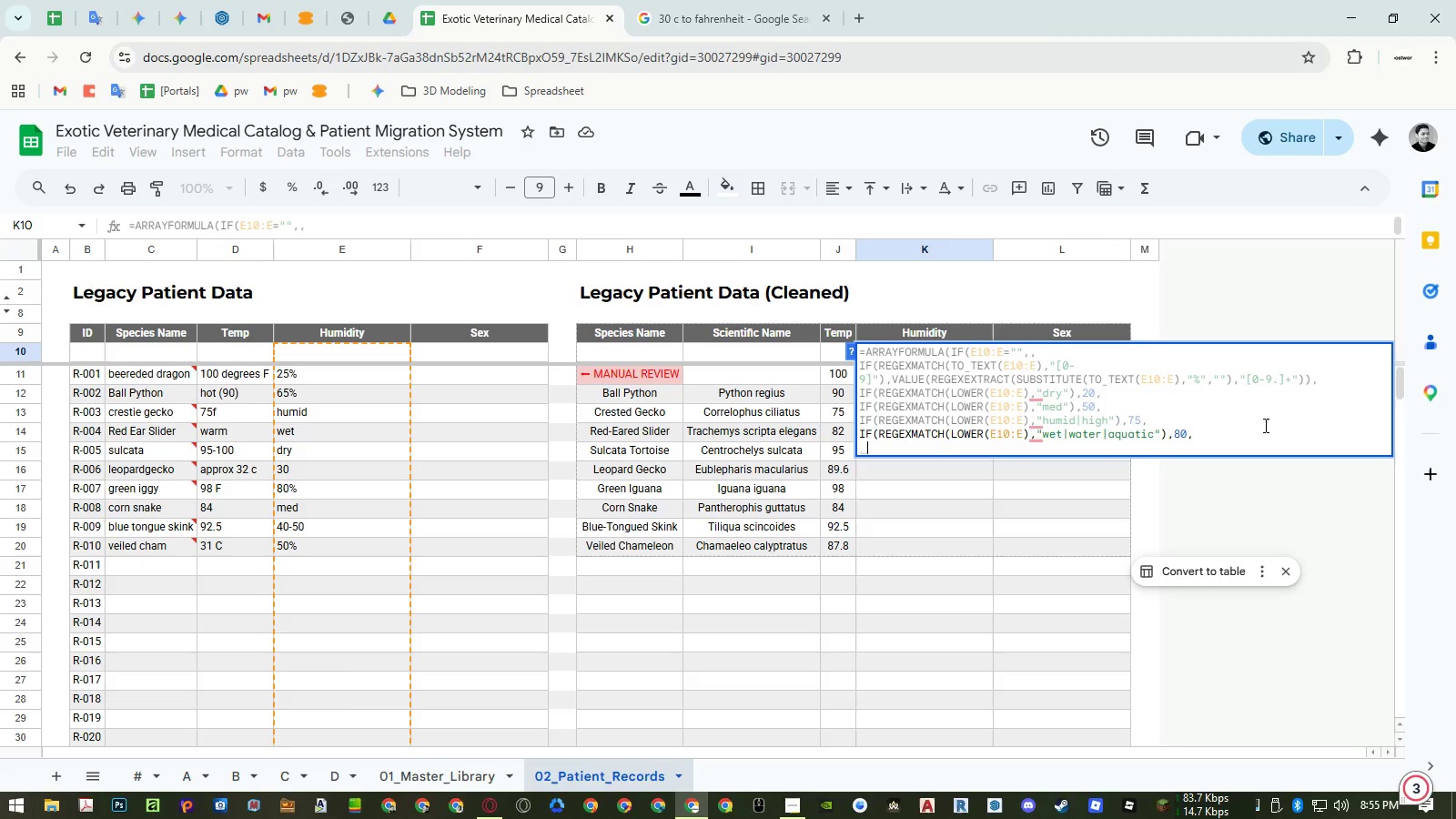 
type("MANUA)
 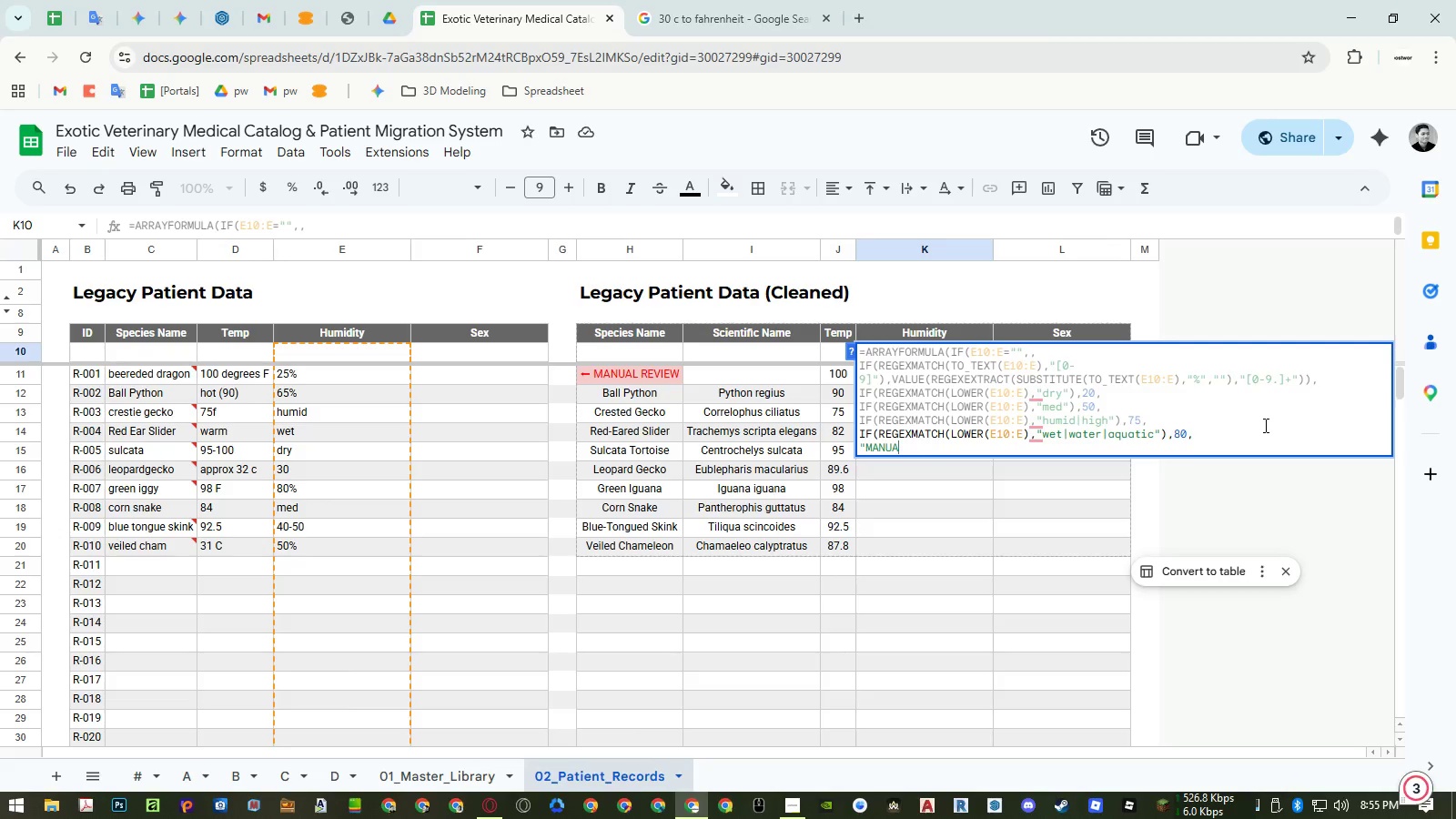 
type(L REVIEW")
 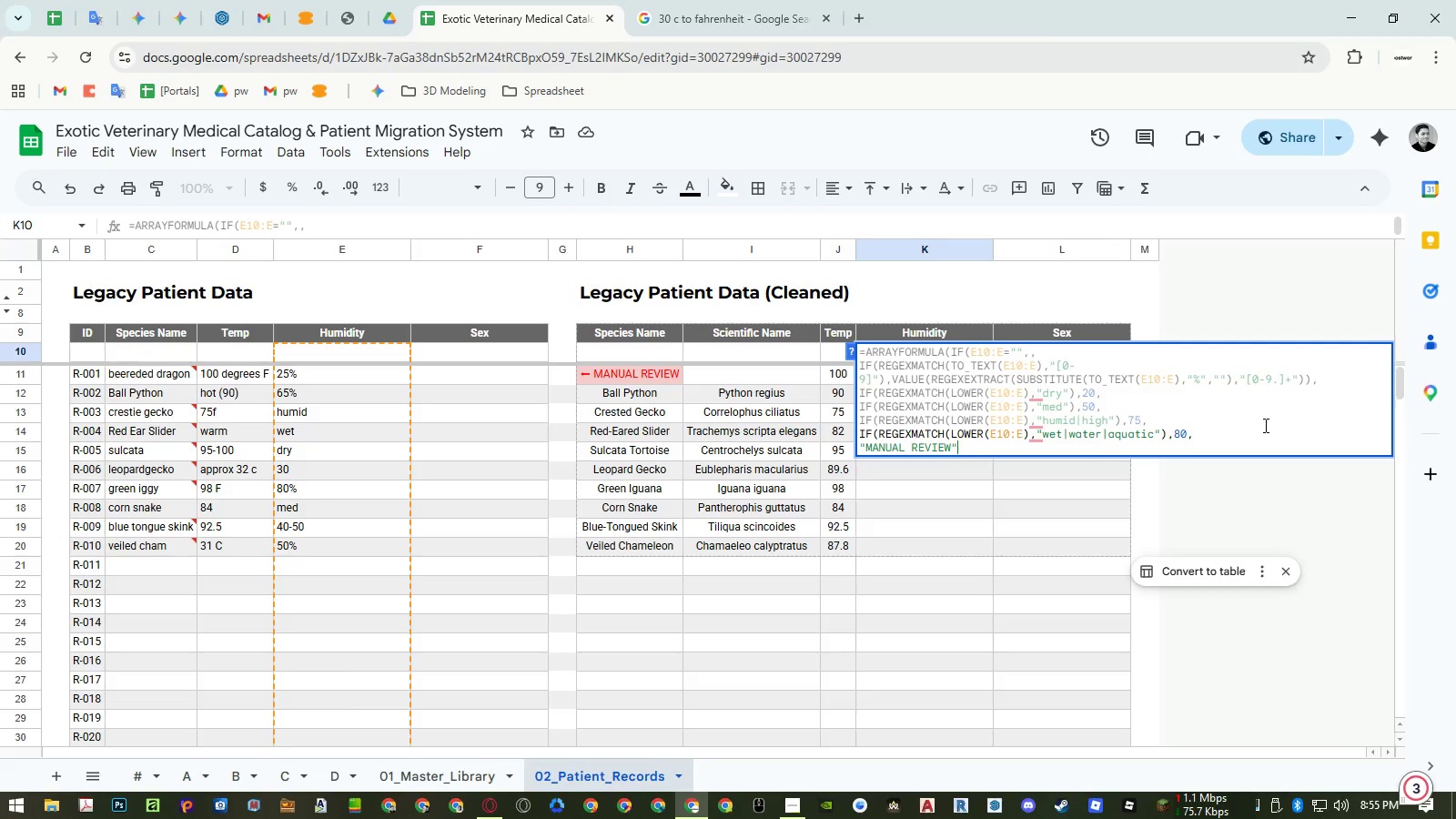 
wait(7.62)
 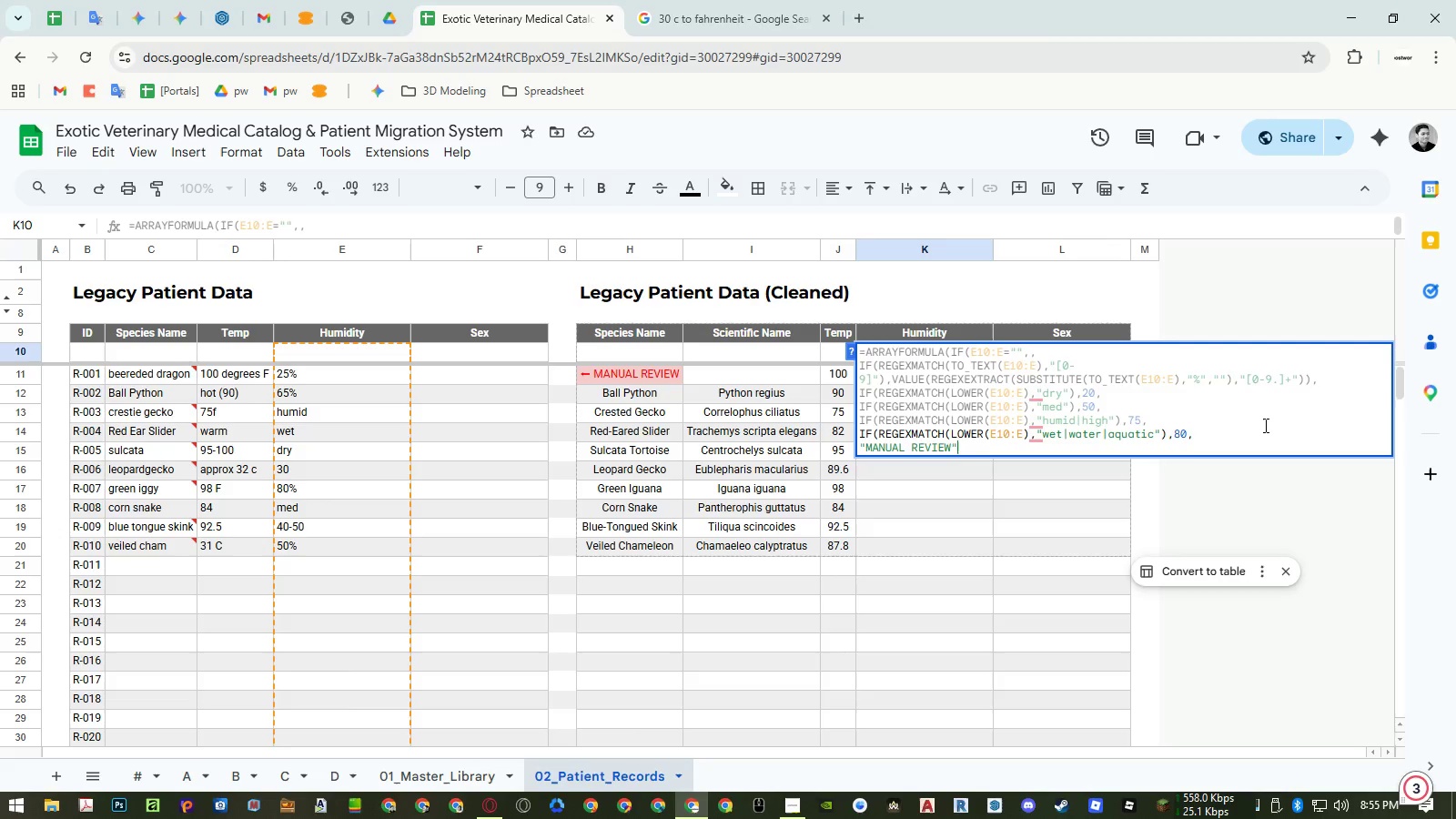 
key(Control+Enter)
 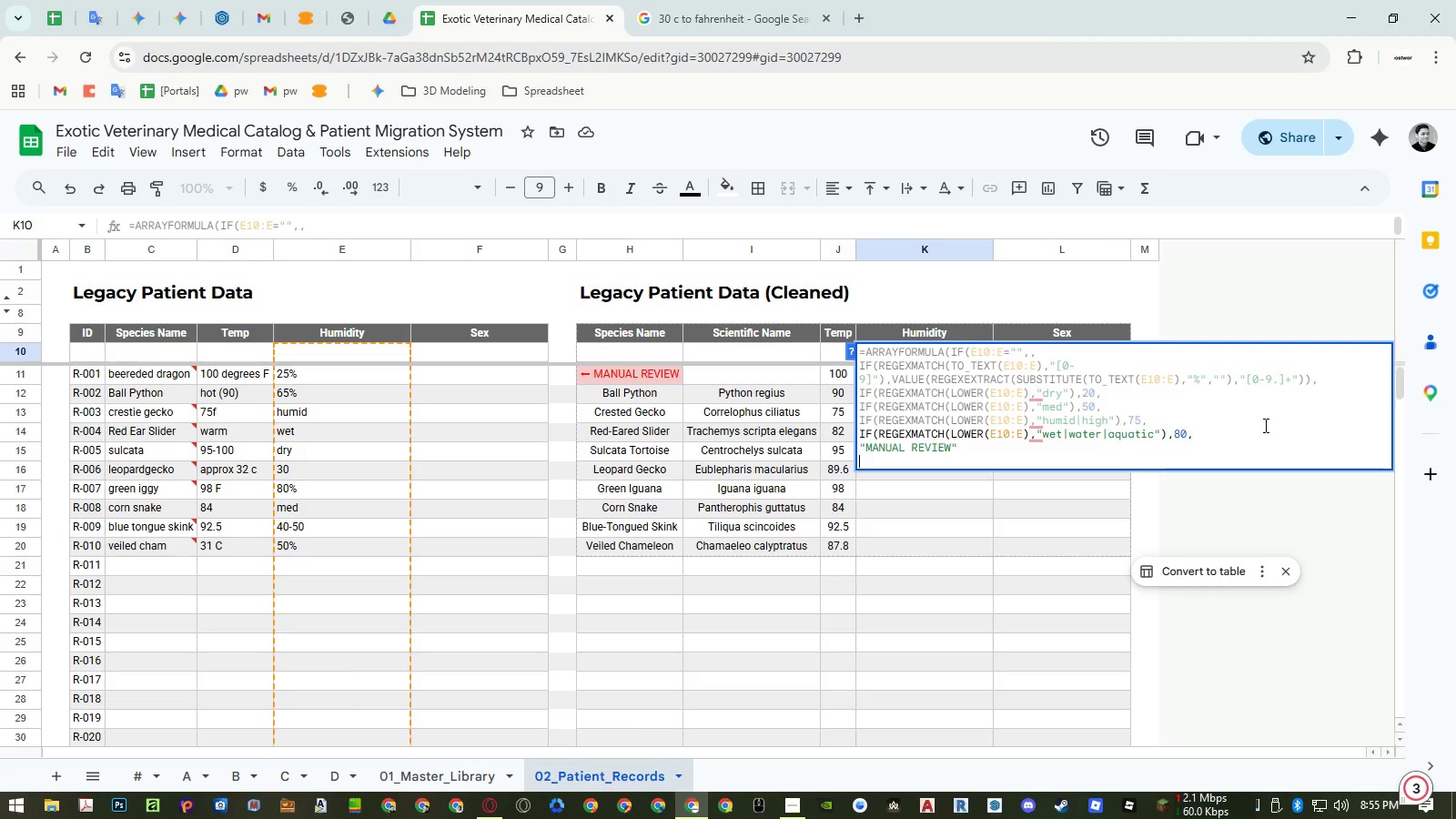 
type()))))))))
key(Backspace)
key(Backspace)
type())
 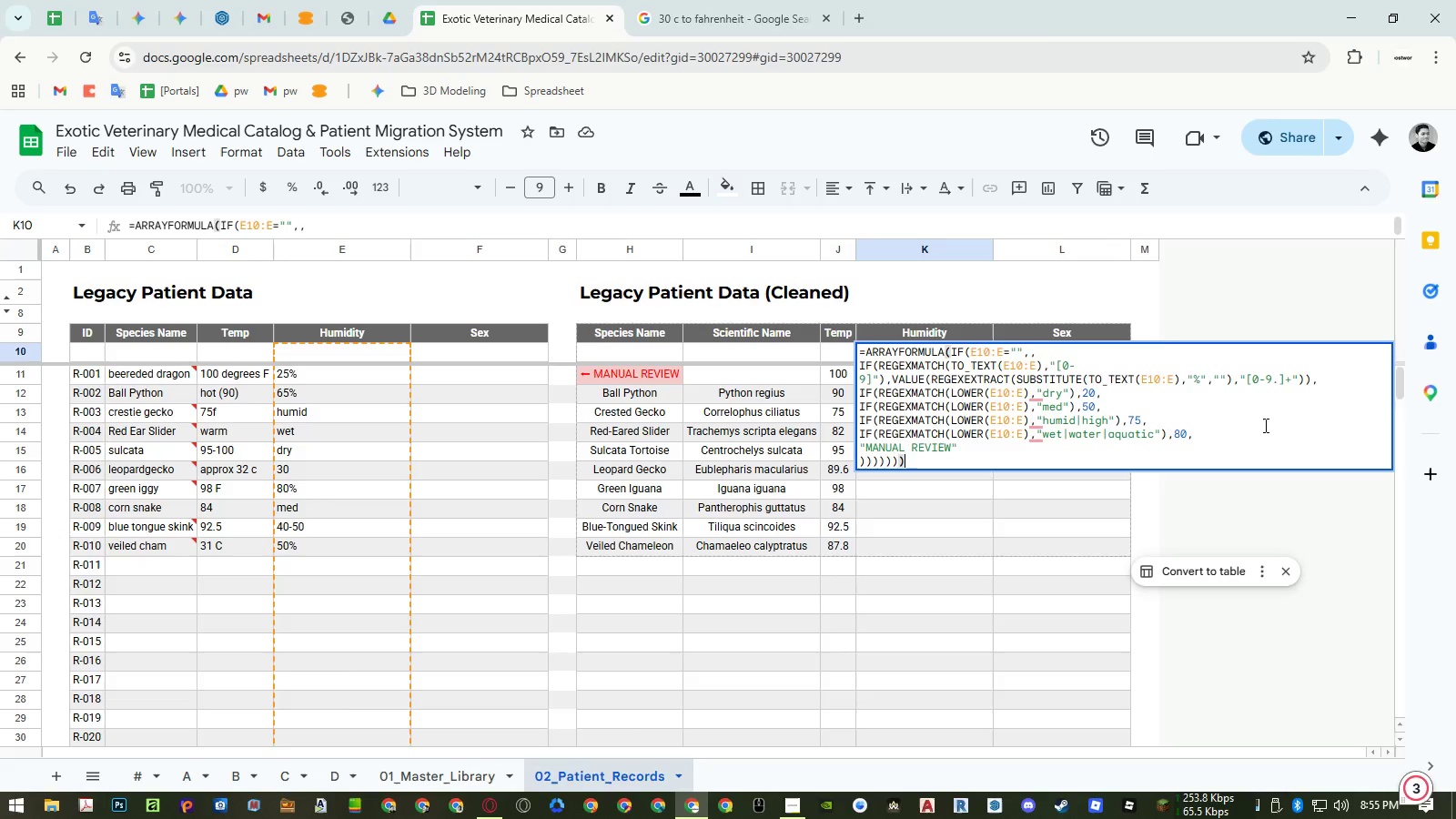 
key(Enter)
 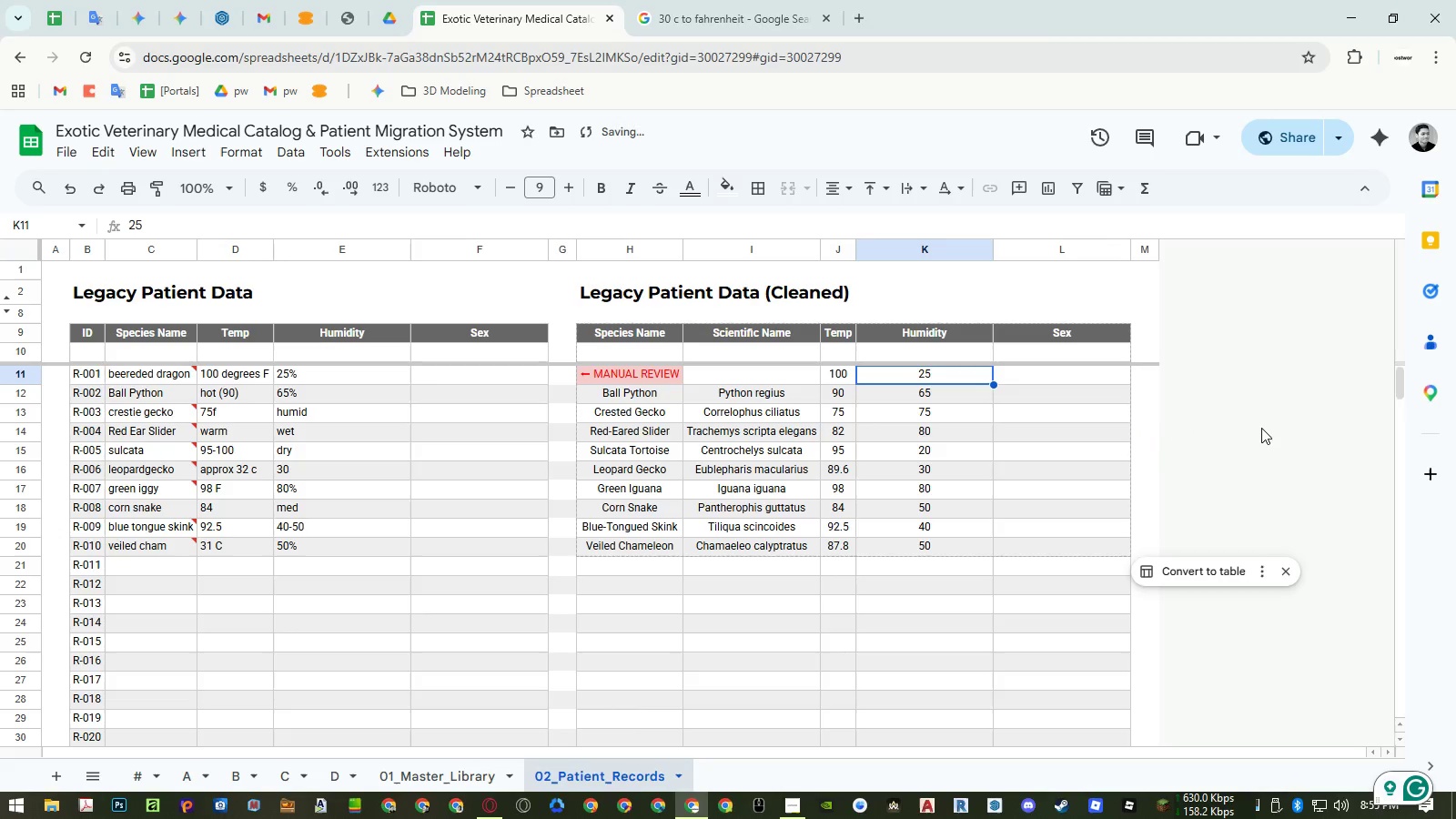 
left_click([956, 413])
 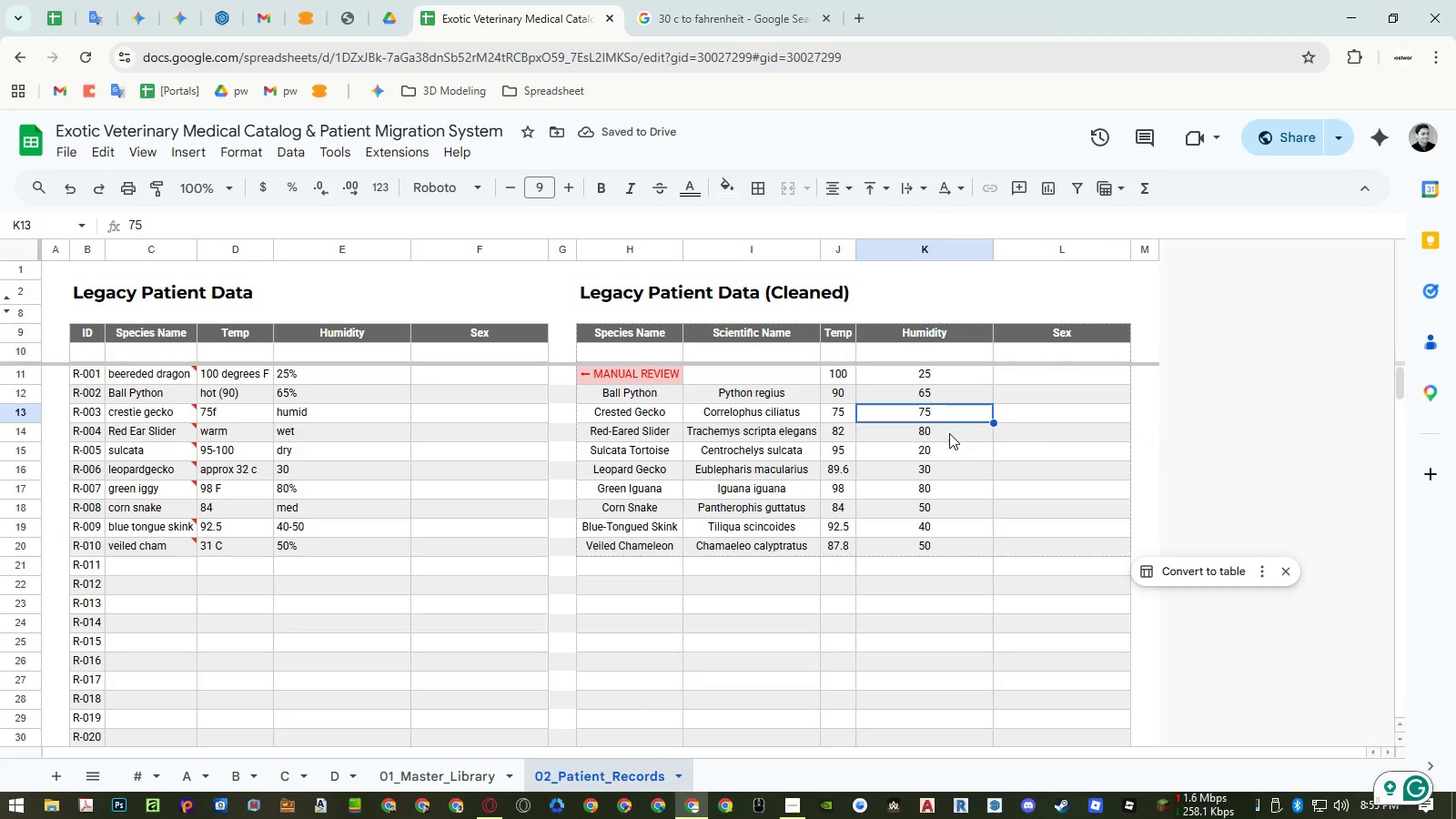 
left_click([948, 435])
 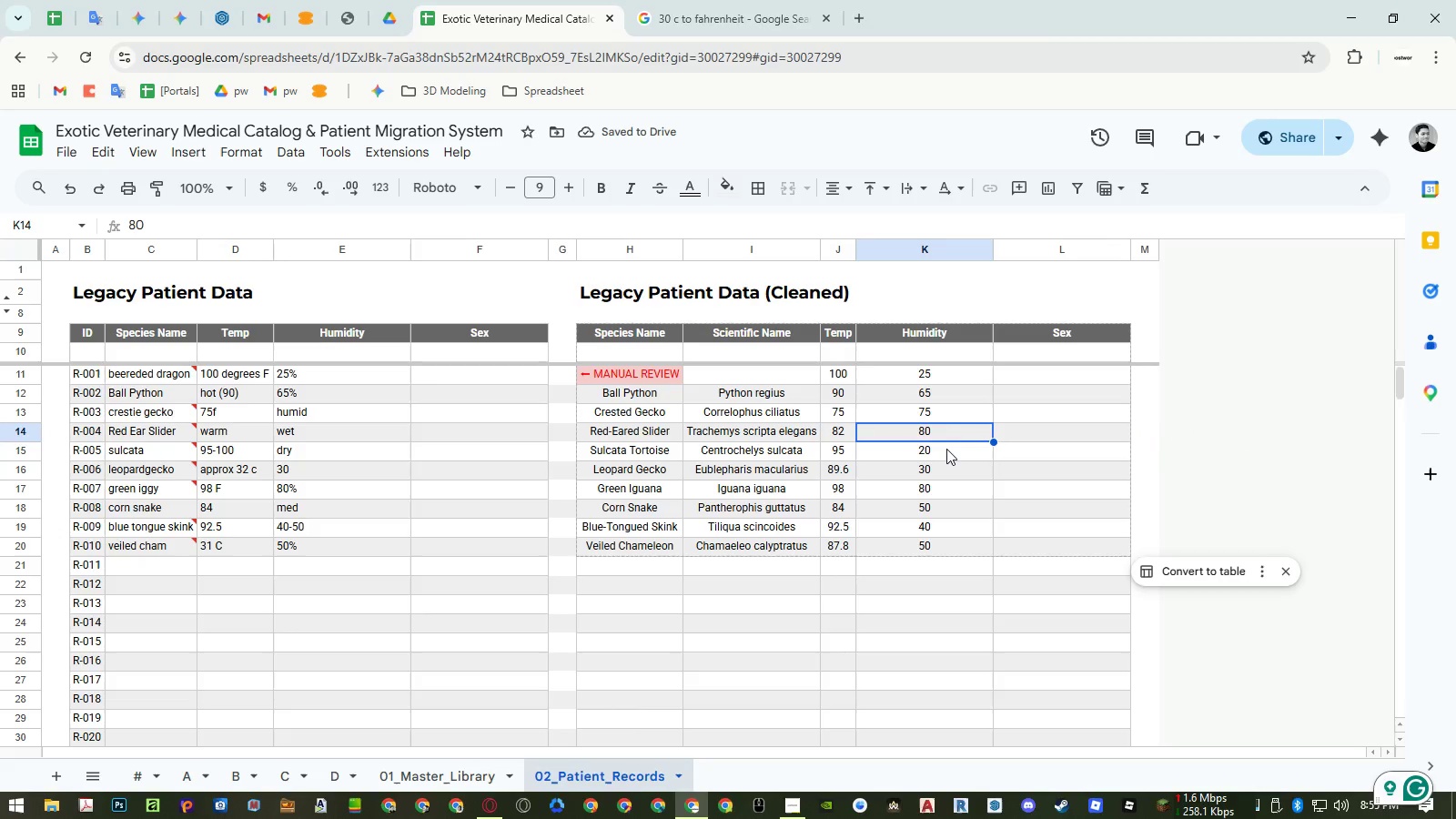 
left_click([945, 452])
 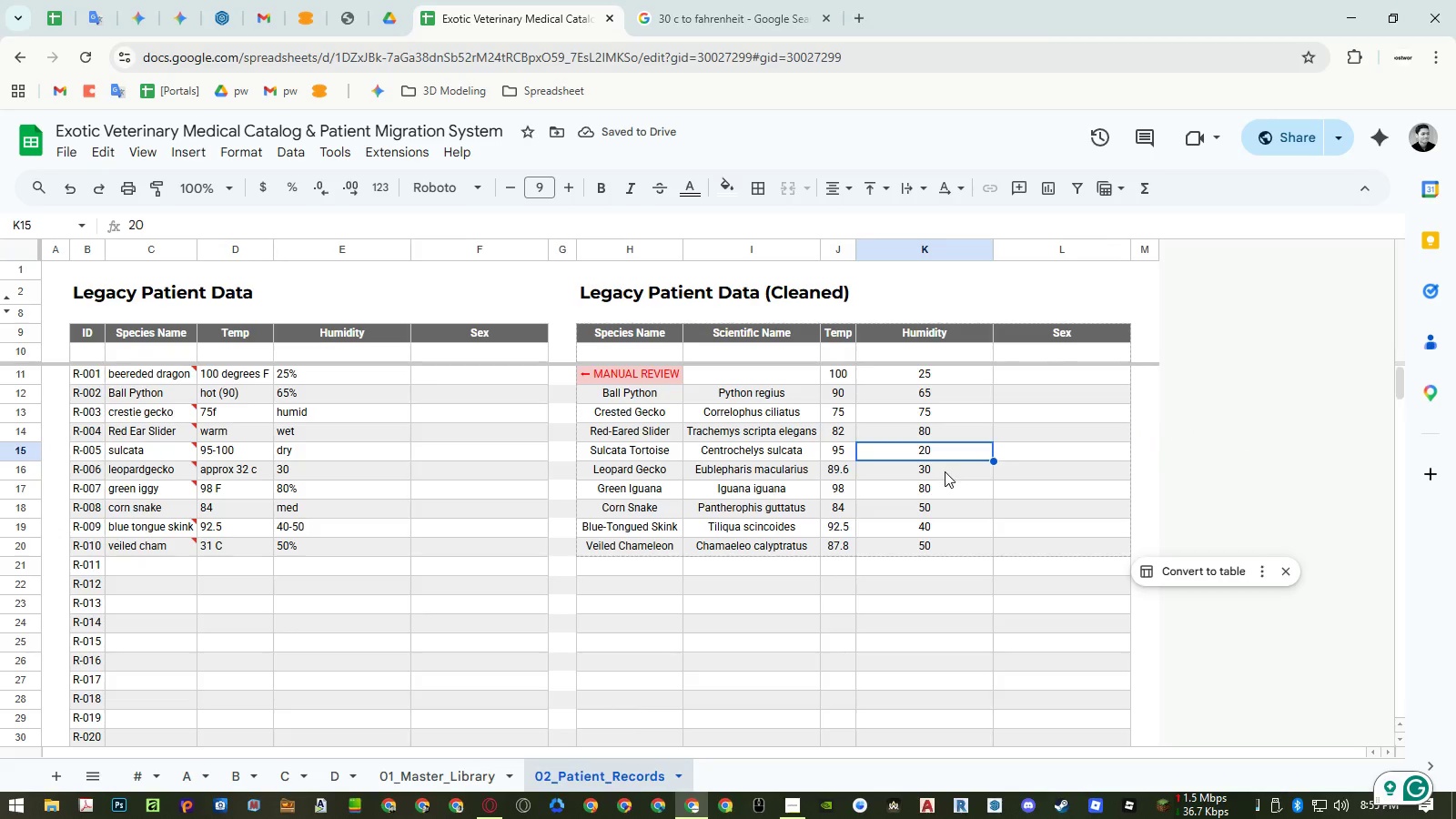 
left_click([945, 471])
 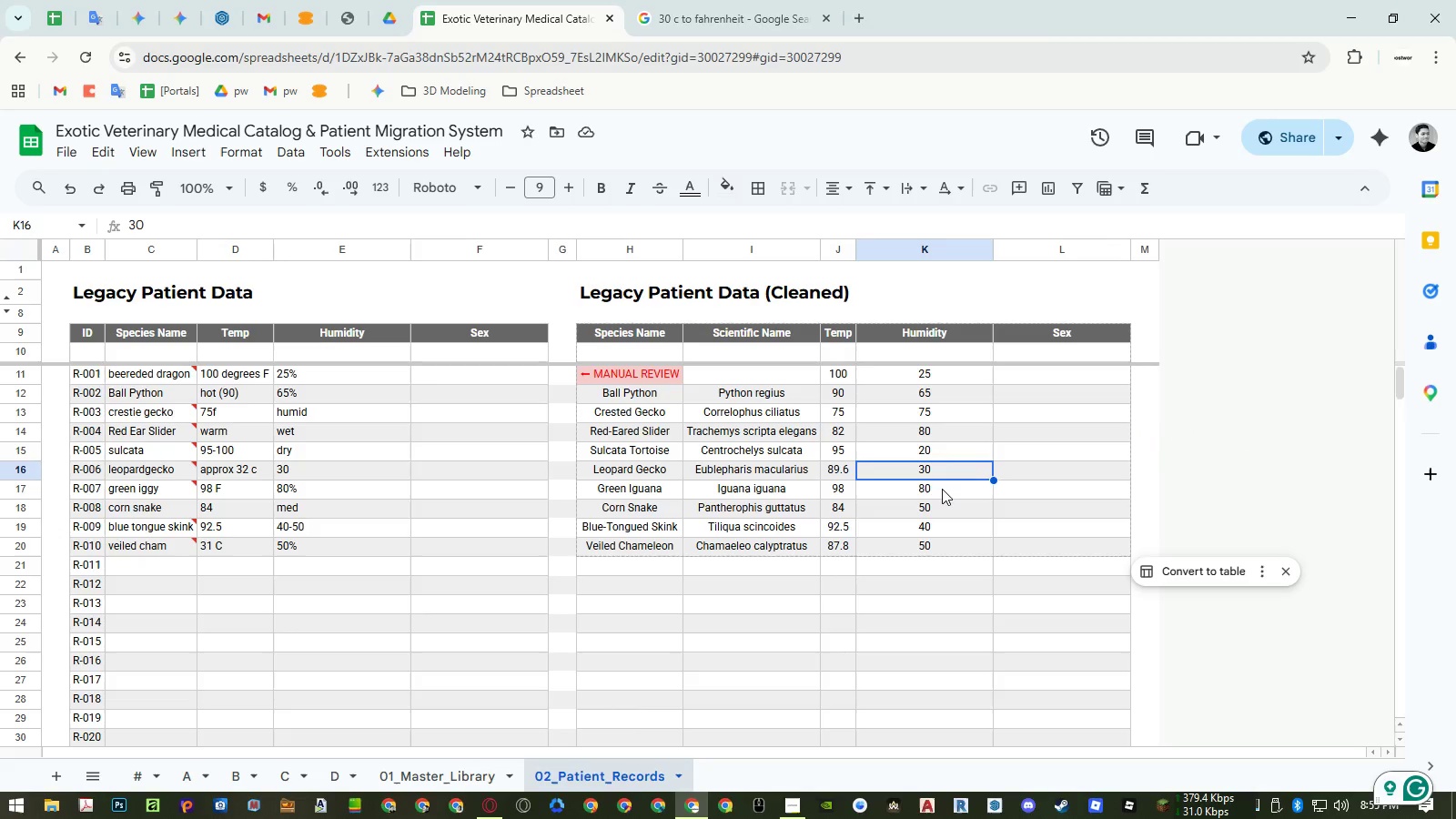 
left_click([942, 489])
 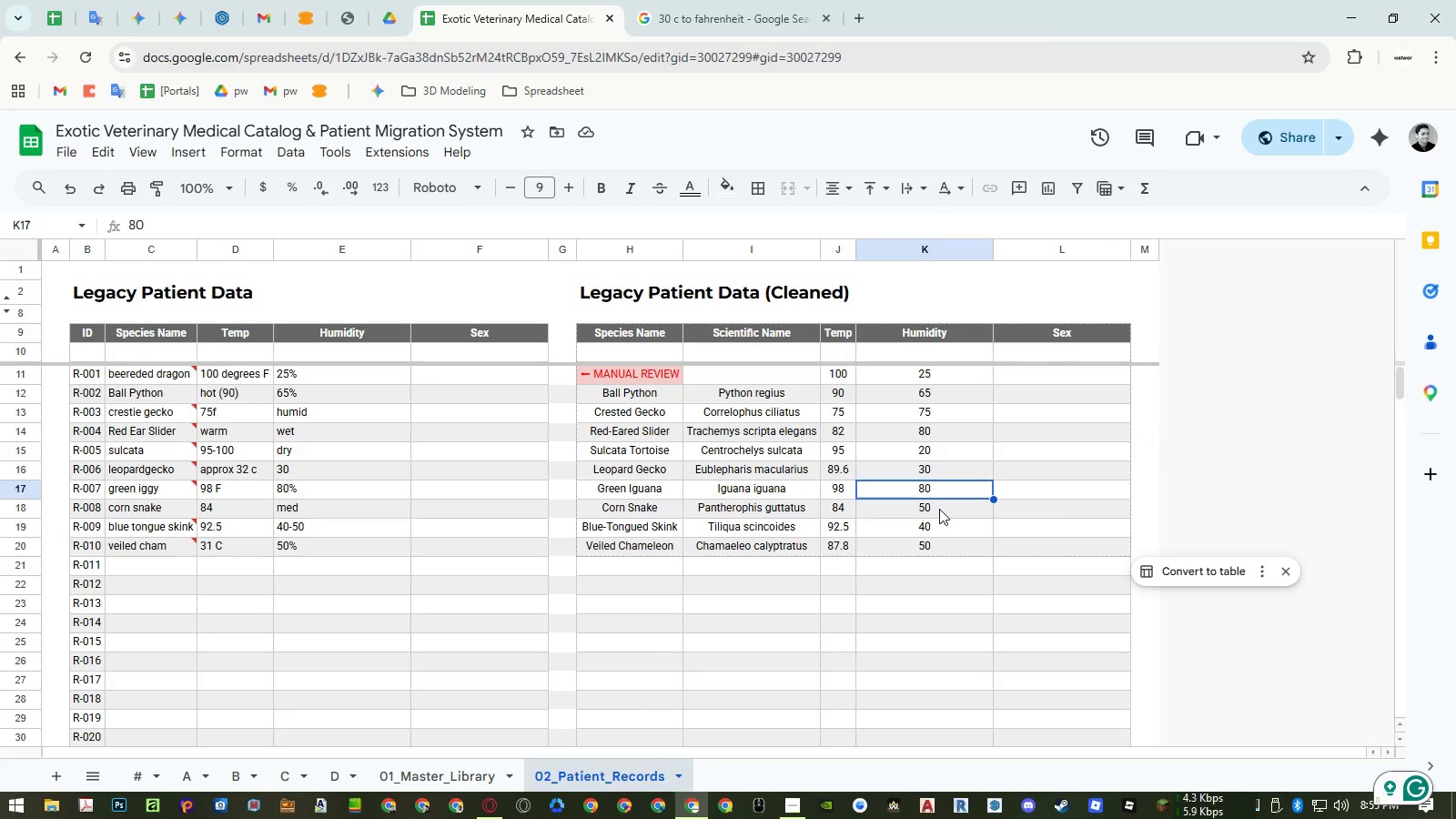 
left_click([939, 509])
 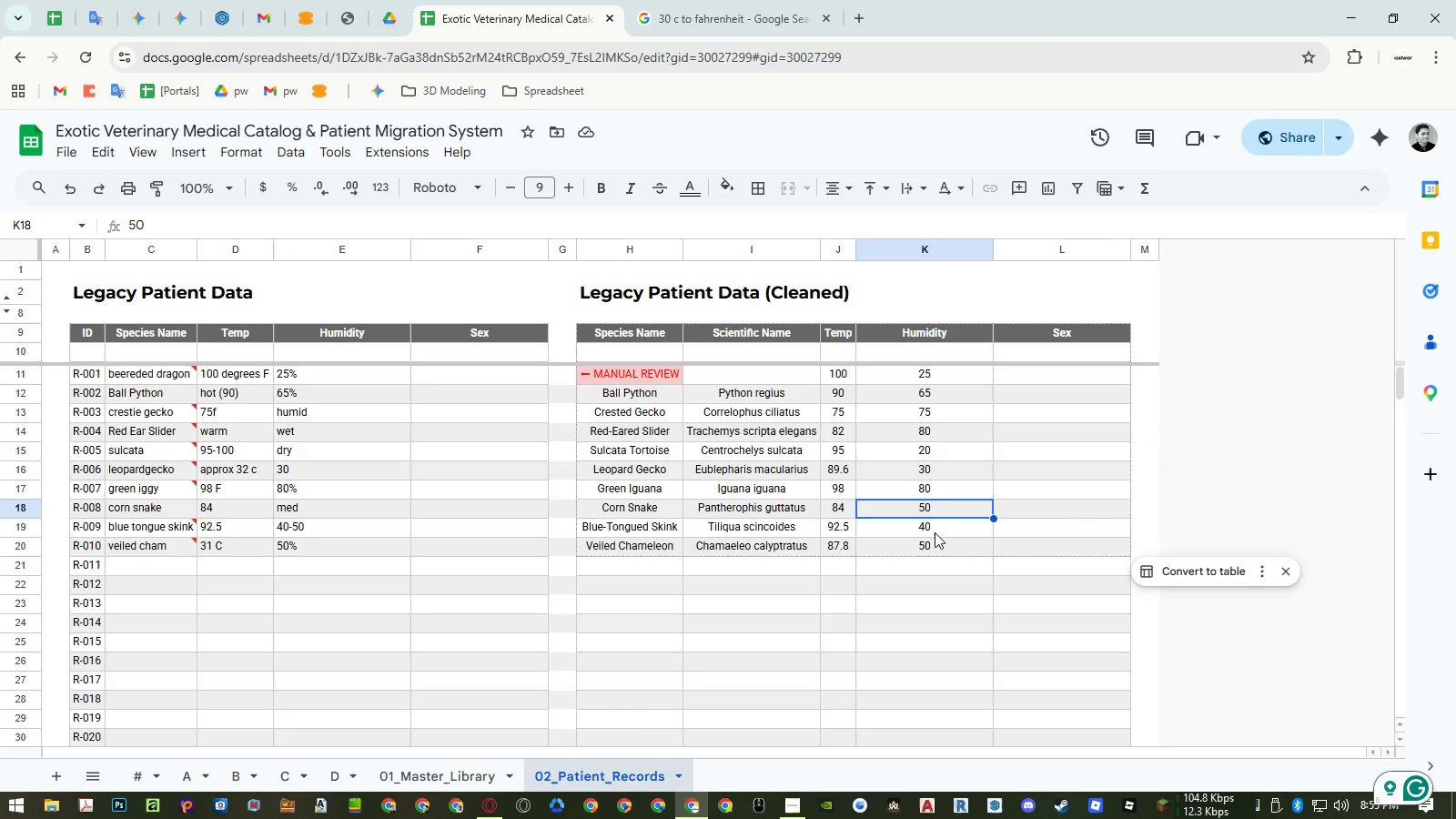 
left_click([935, 532])
 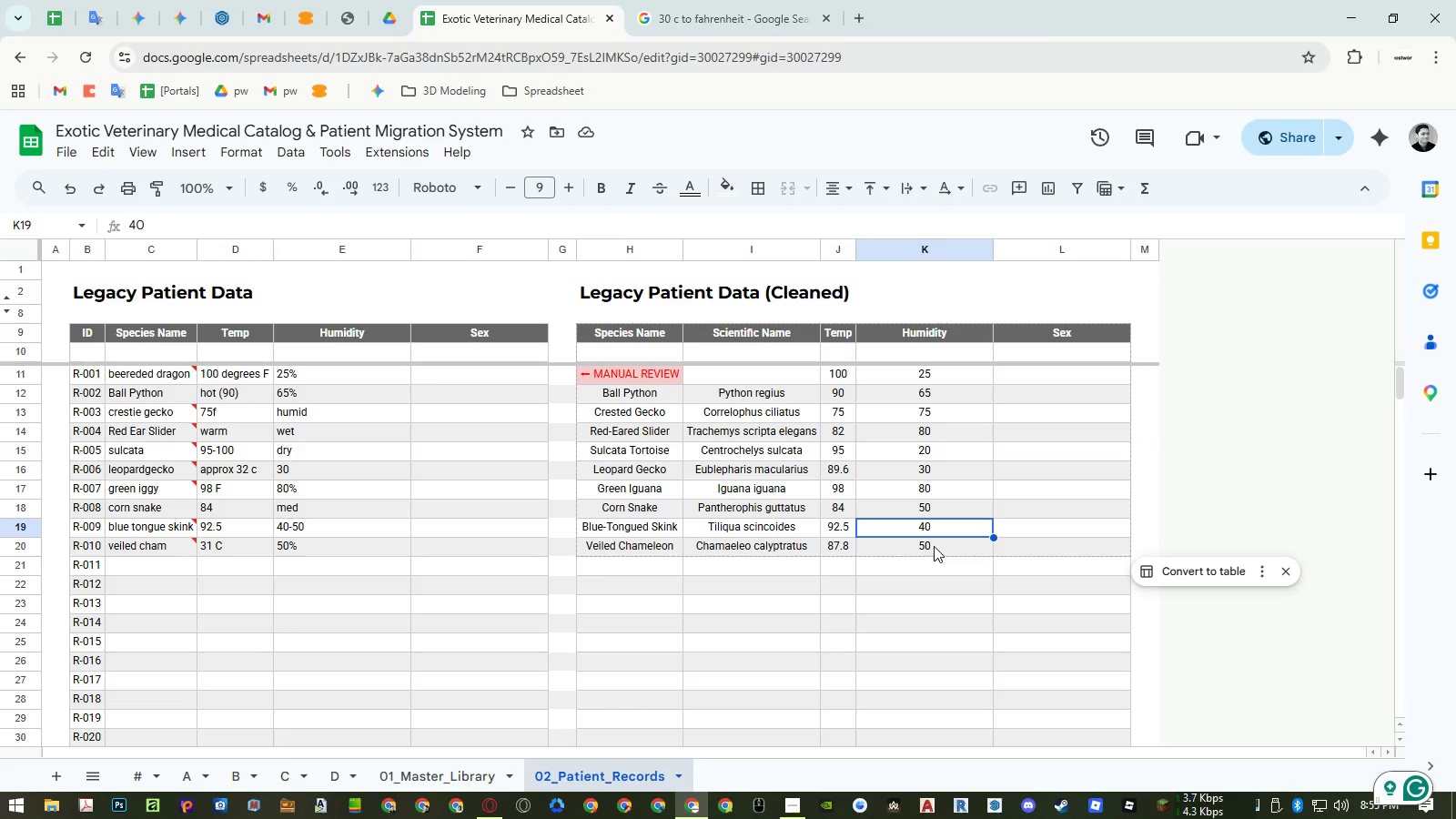 
left_click([934, 546])
 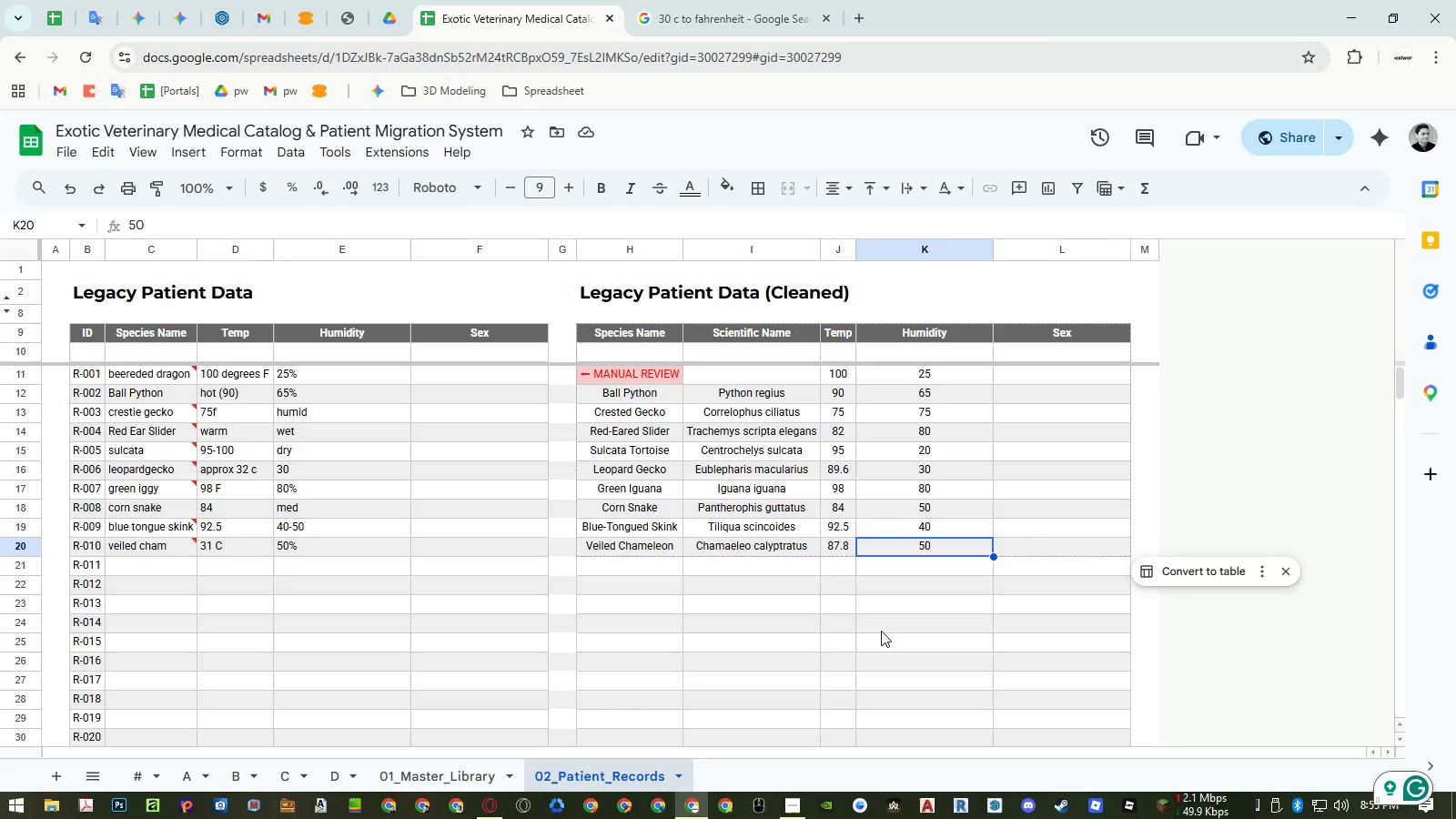 
wait(5.27)
 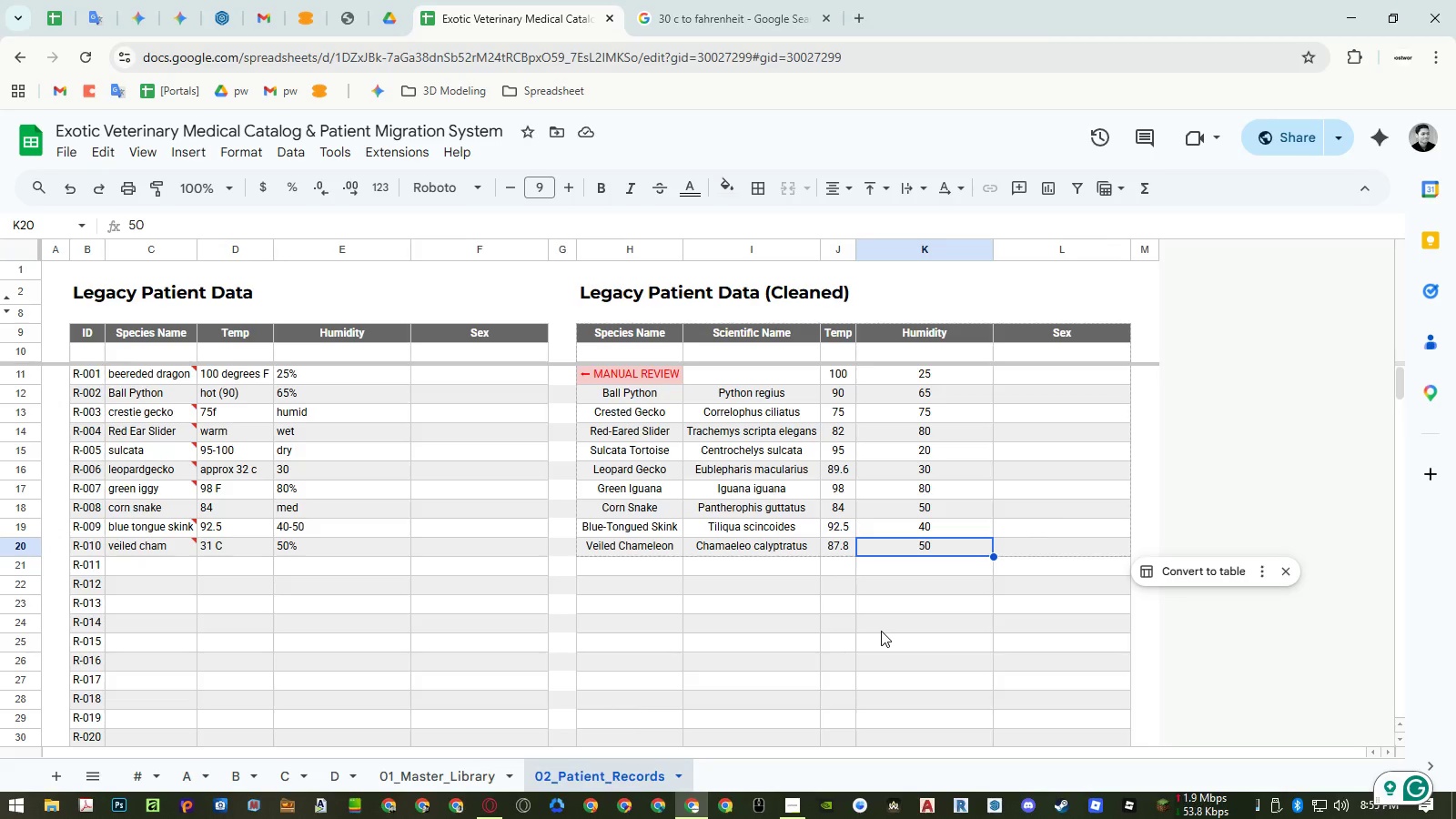 
double_click([995, 249])
 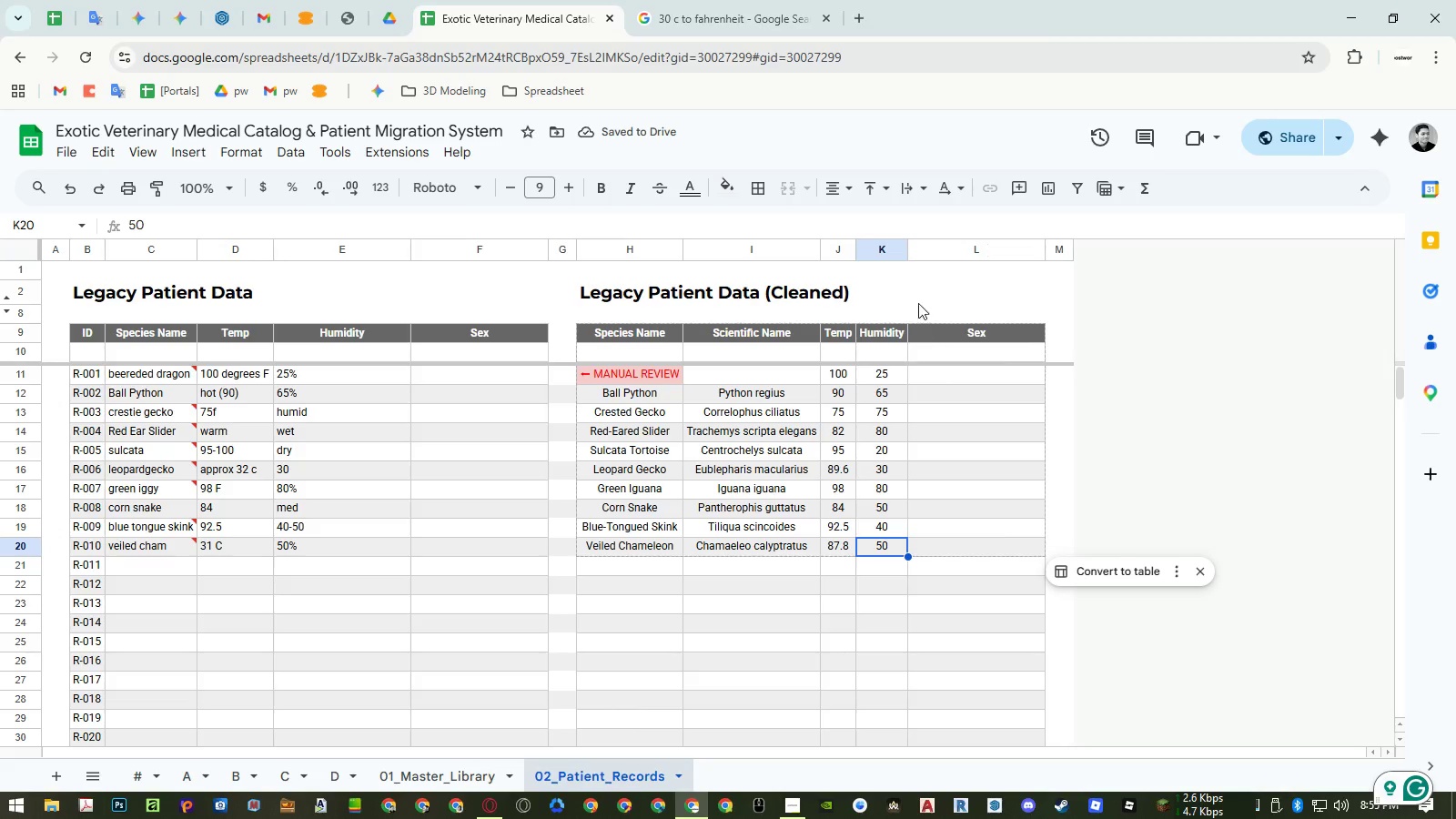 
left_click_drag(start_coordinate=[878, 247], to_coordinate=[849, 246])
 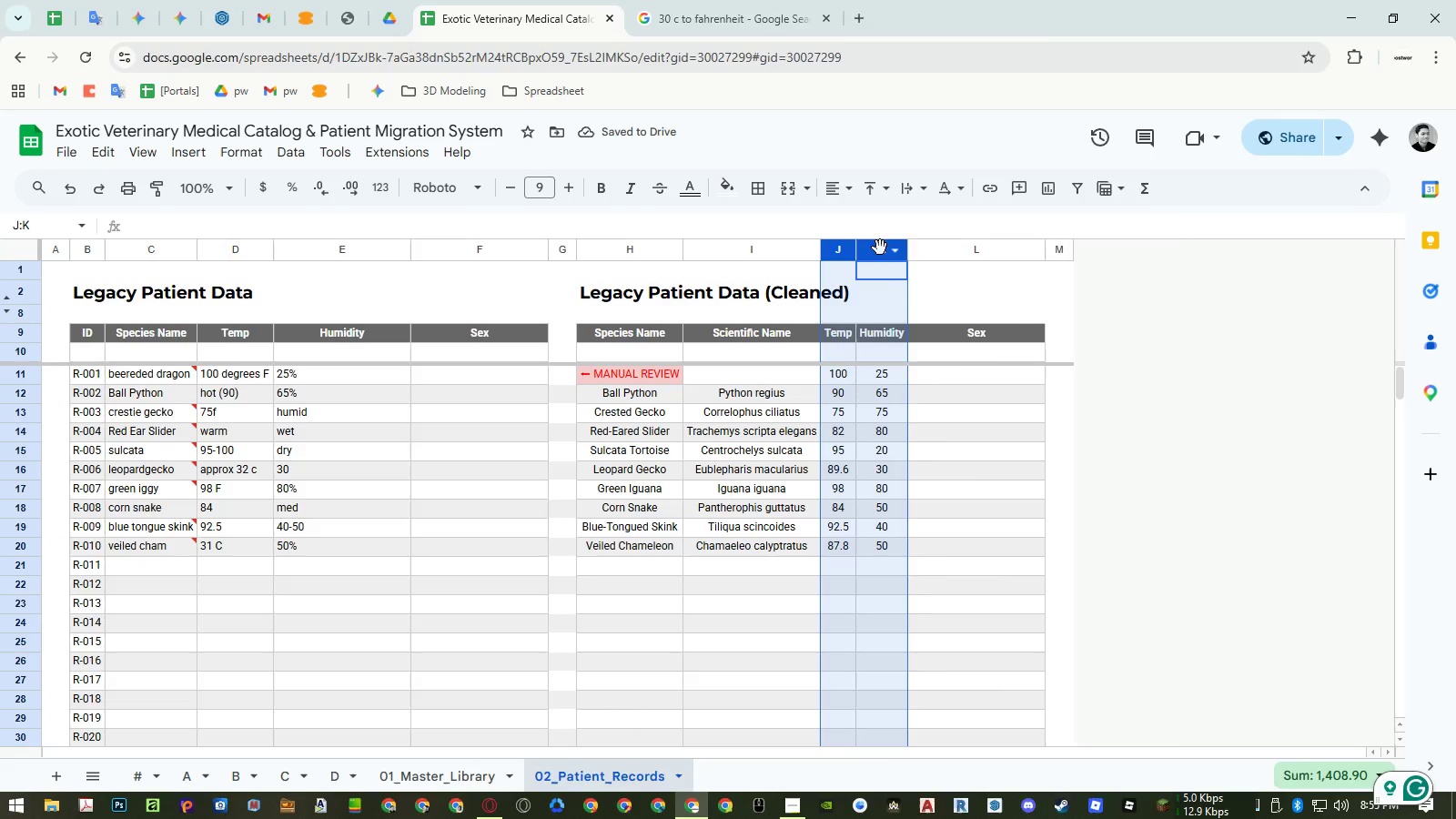 
right_click([880, 248])
 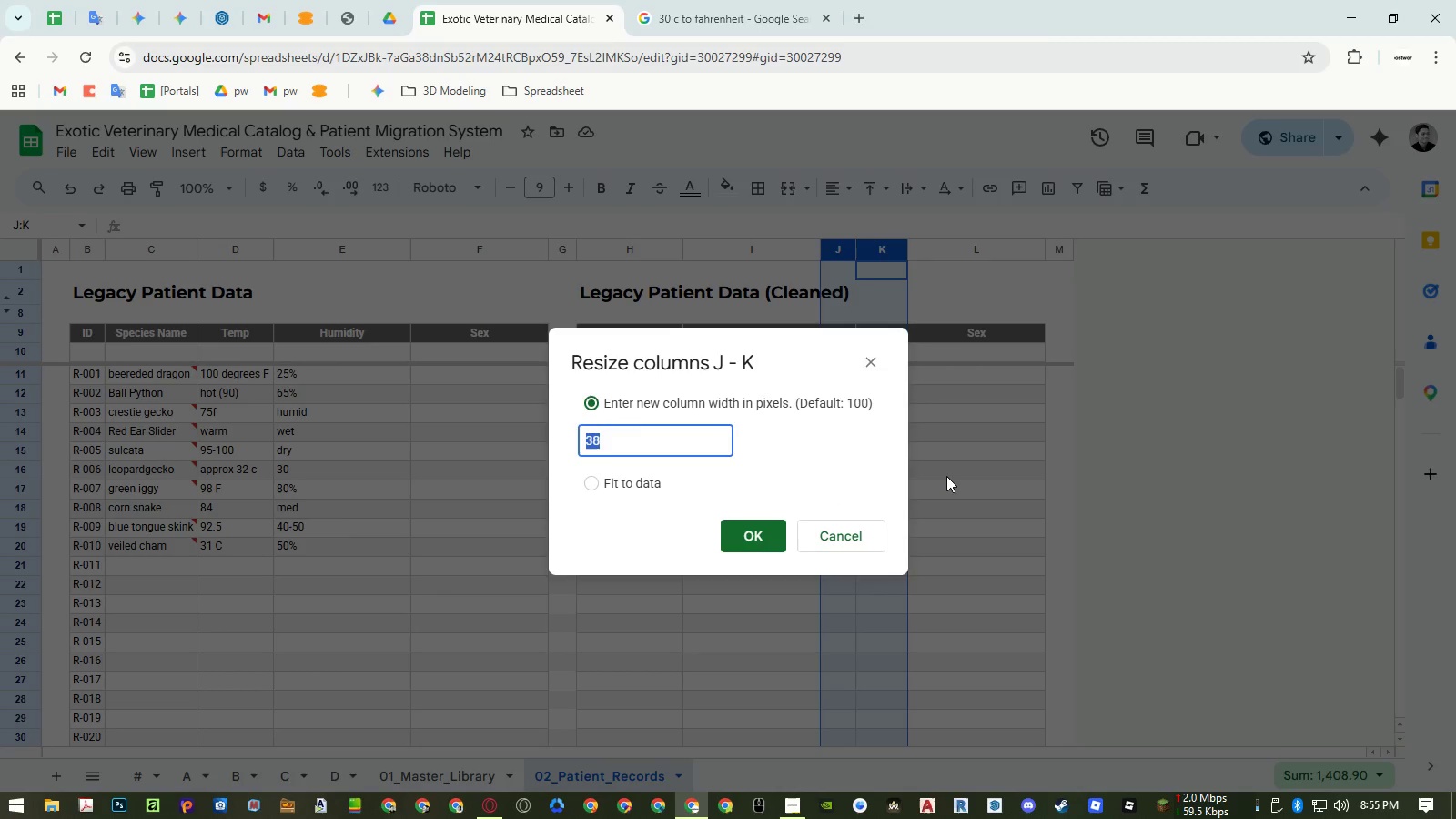 
key(Escape)
 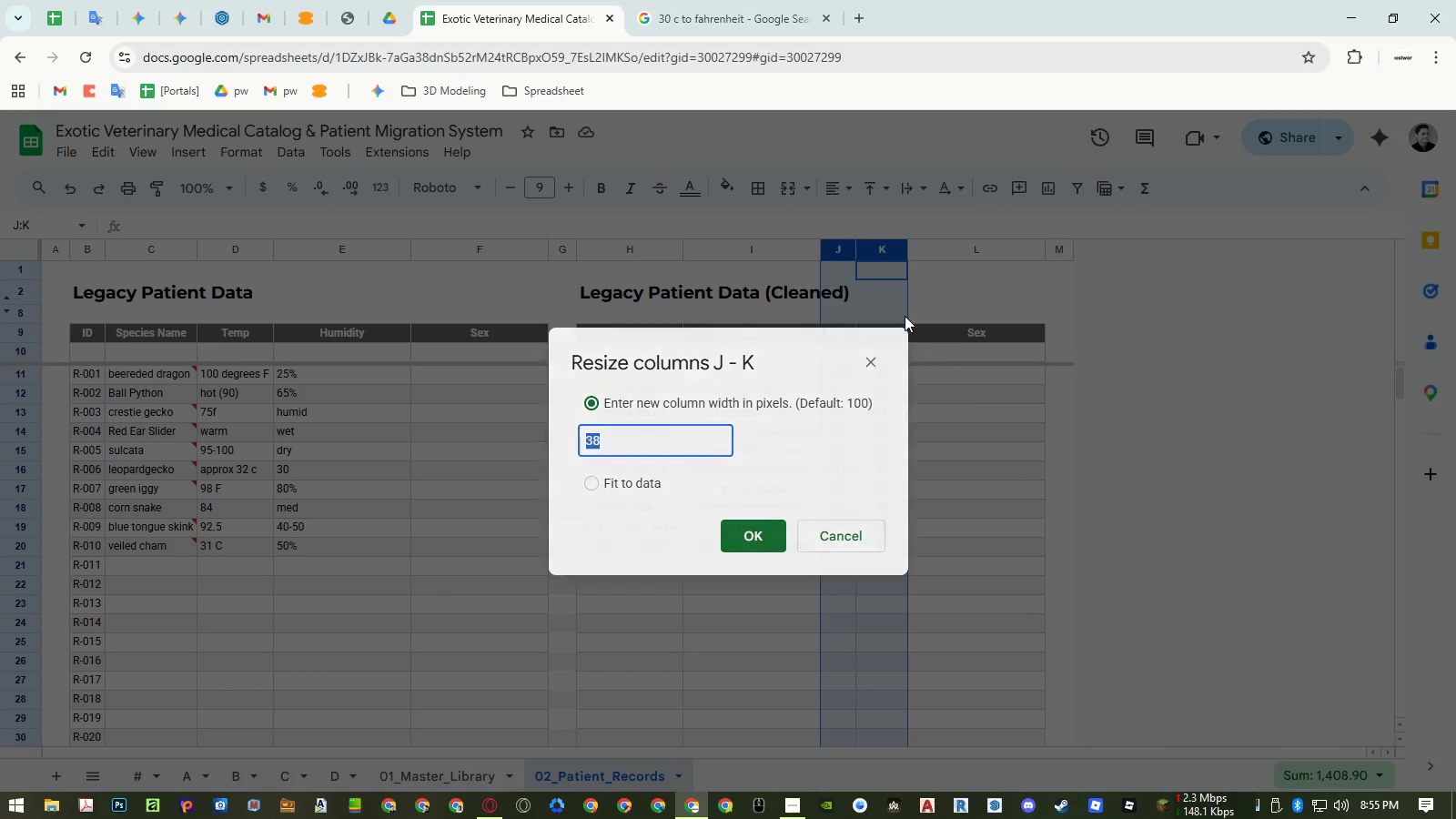 
key(Escape)
 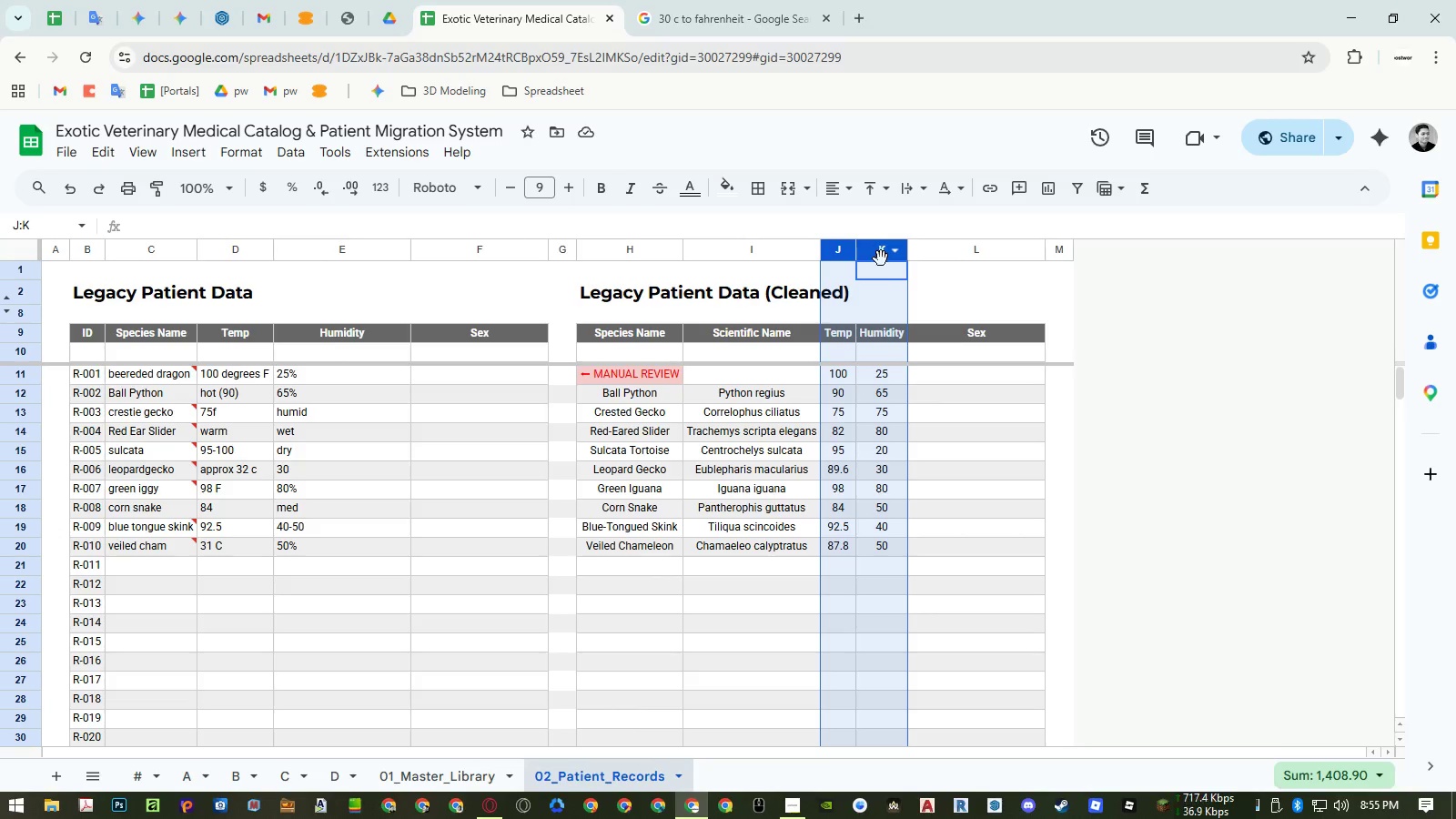 
left_click([888, 275])
 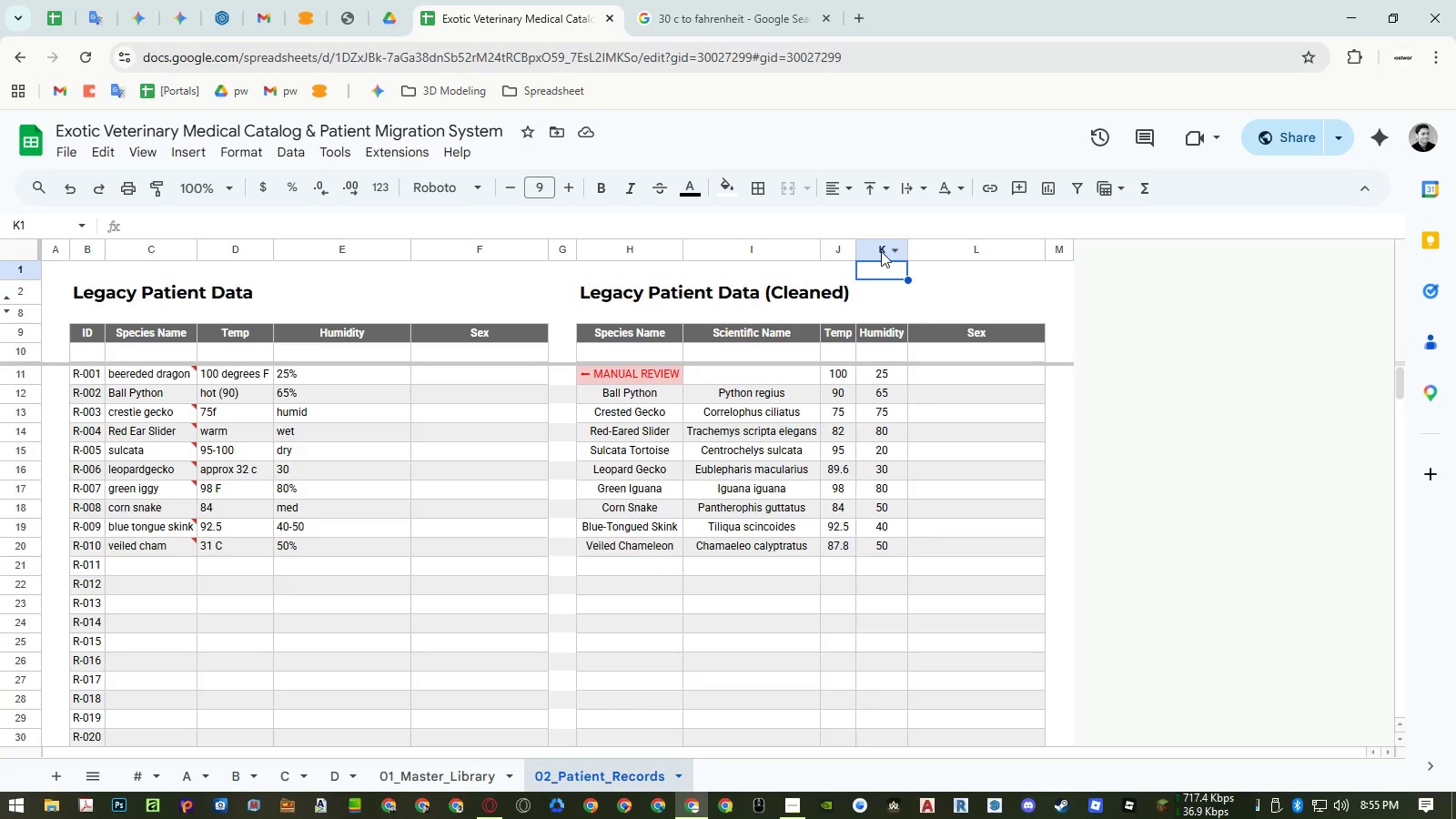 
right_click([879, 248])
 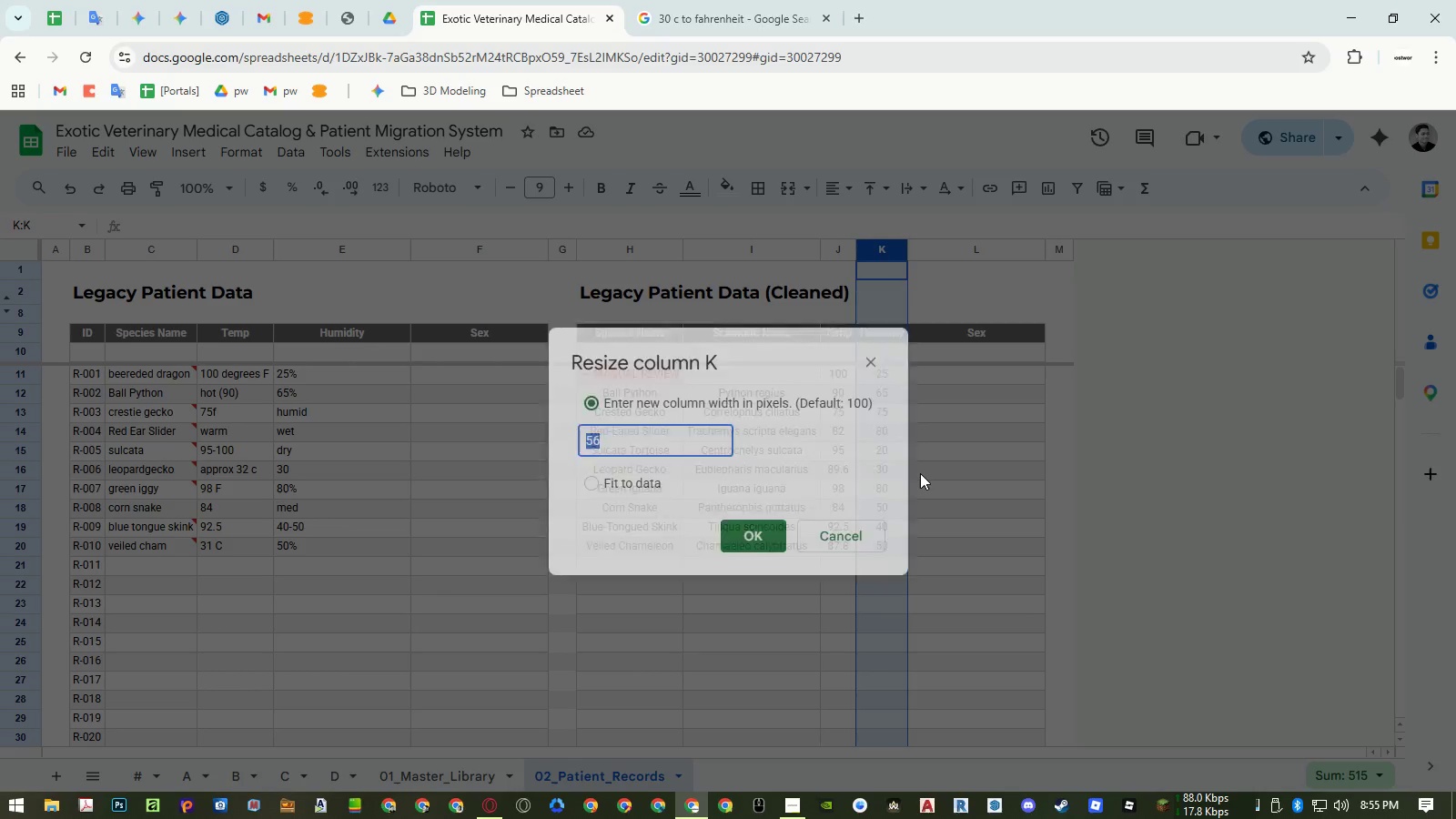 
key(Escape)
 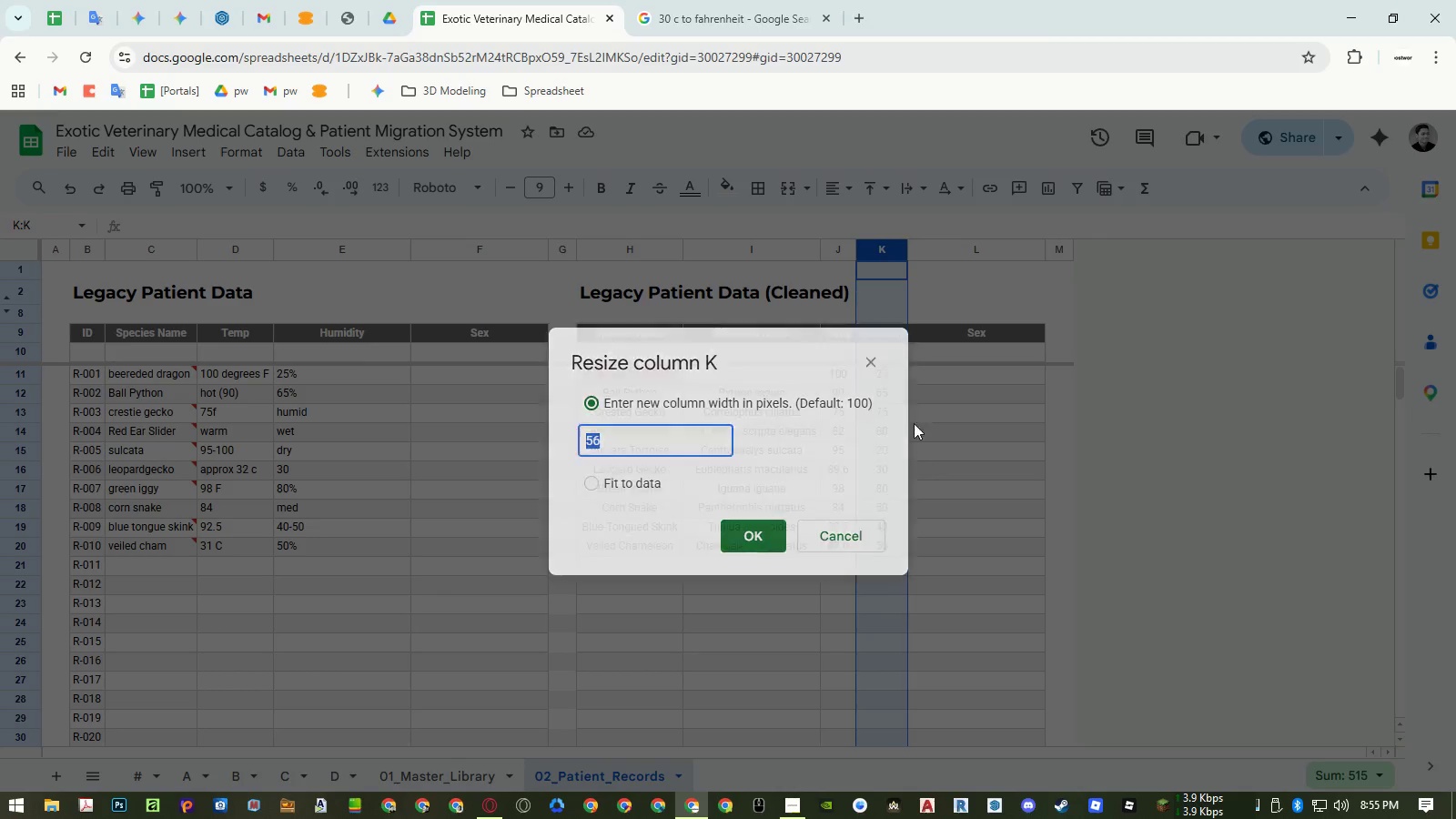 
key(Escape)
 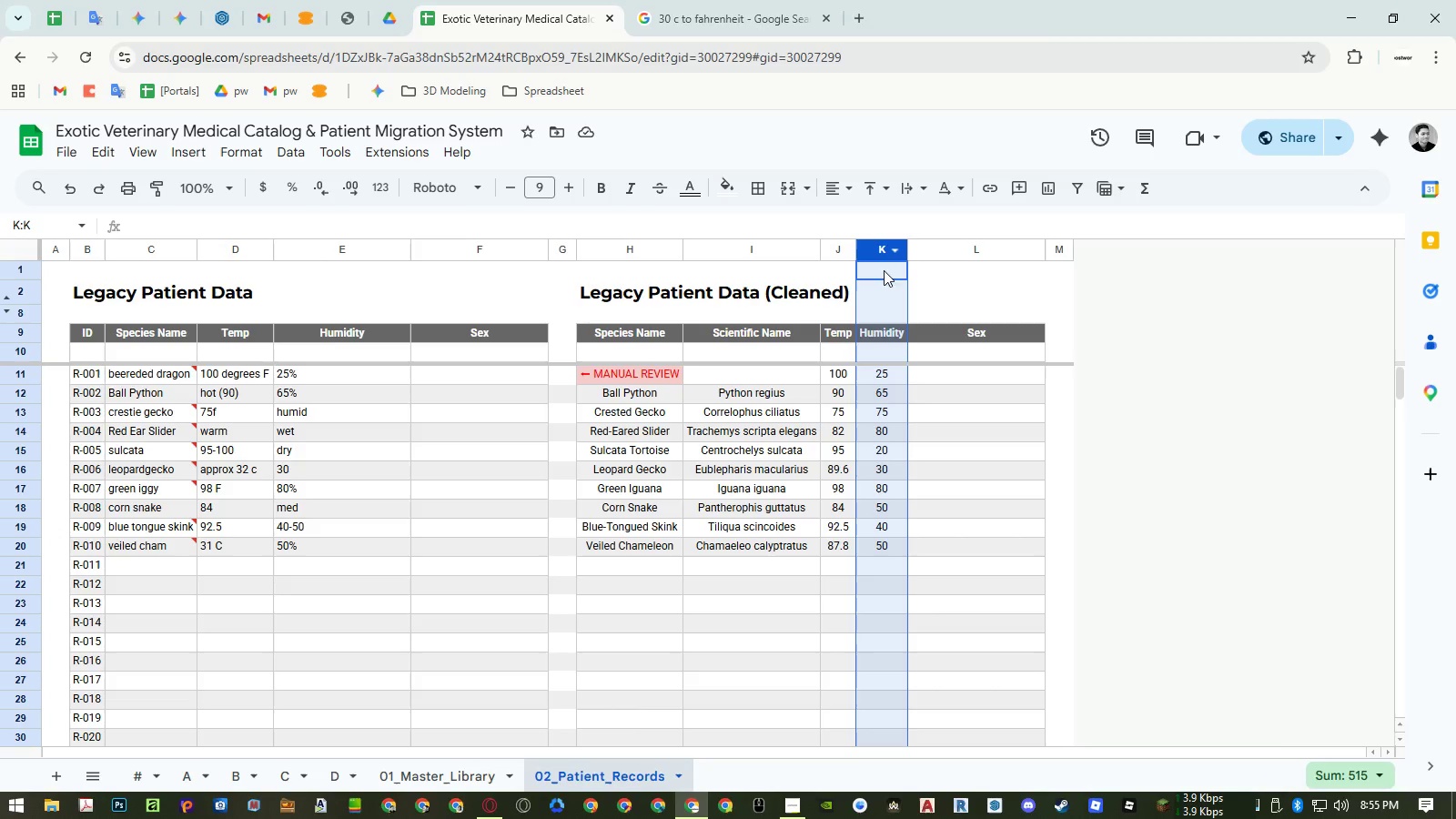 
left_click([885, 288])
 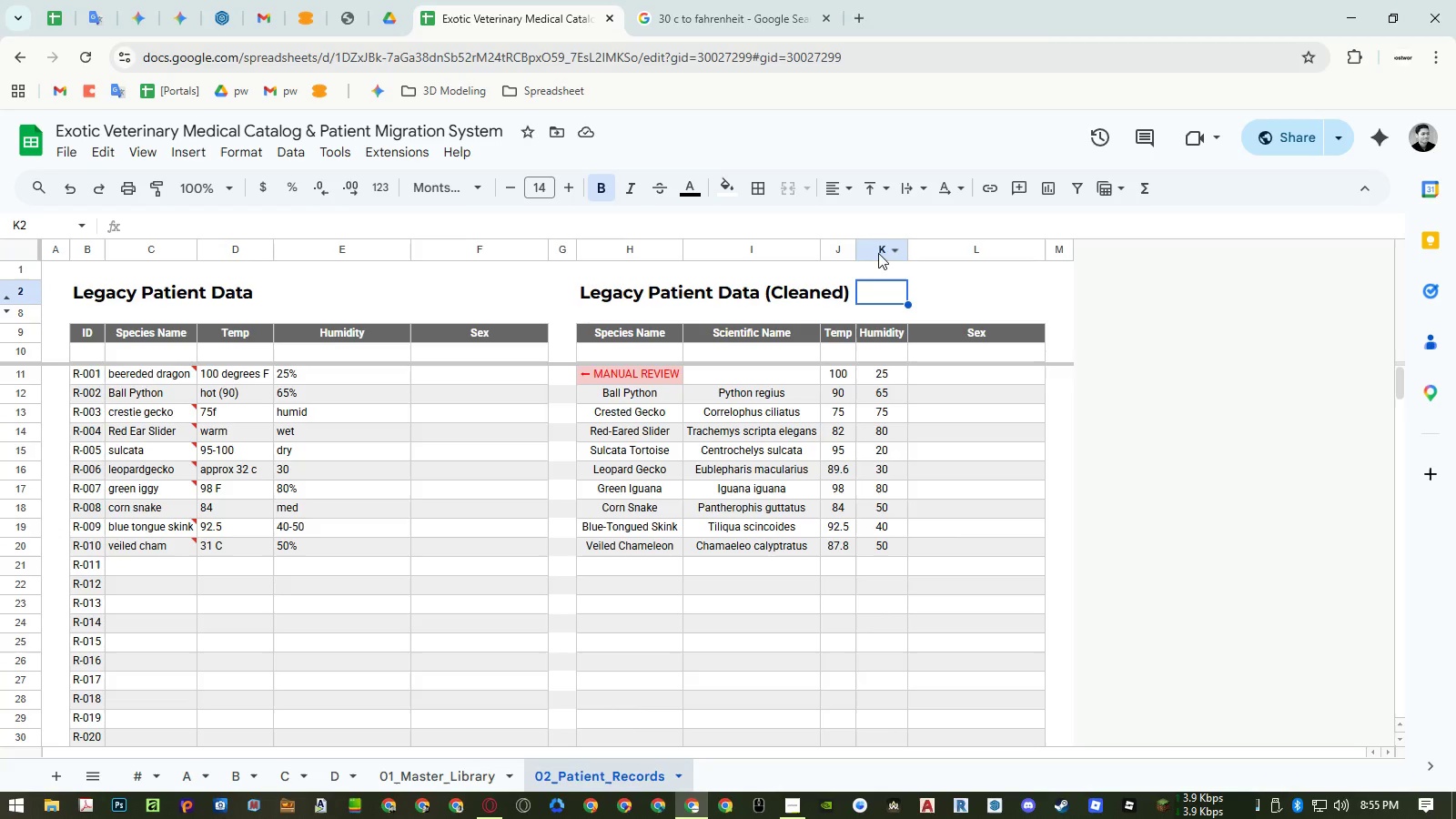 
left_click_drag(start_coordinate=[875, 250], to_coordinate=[841, 248])
 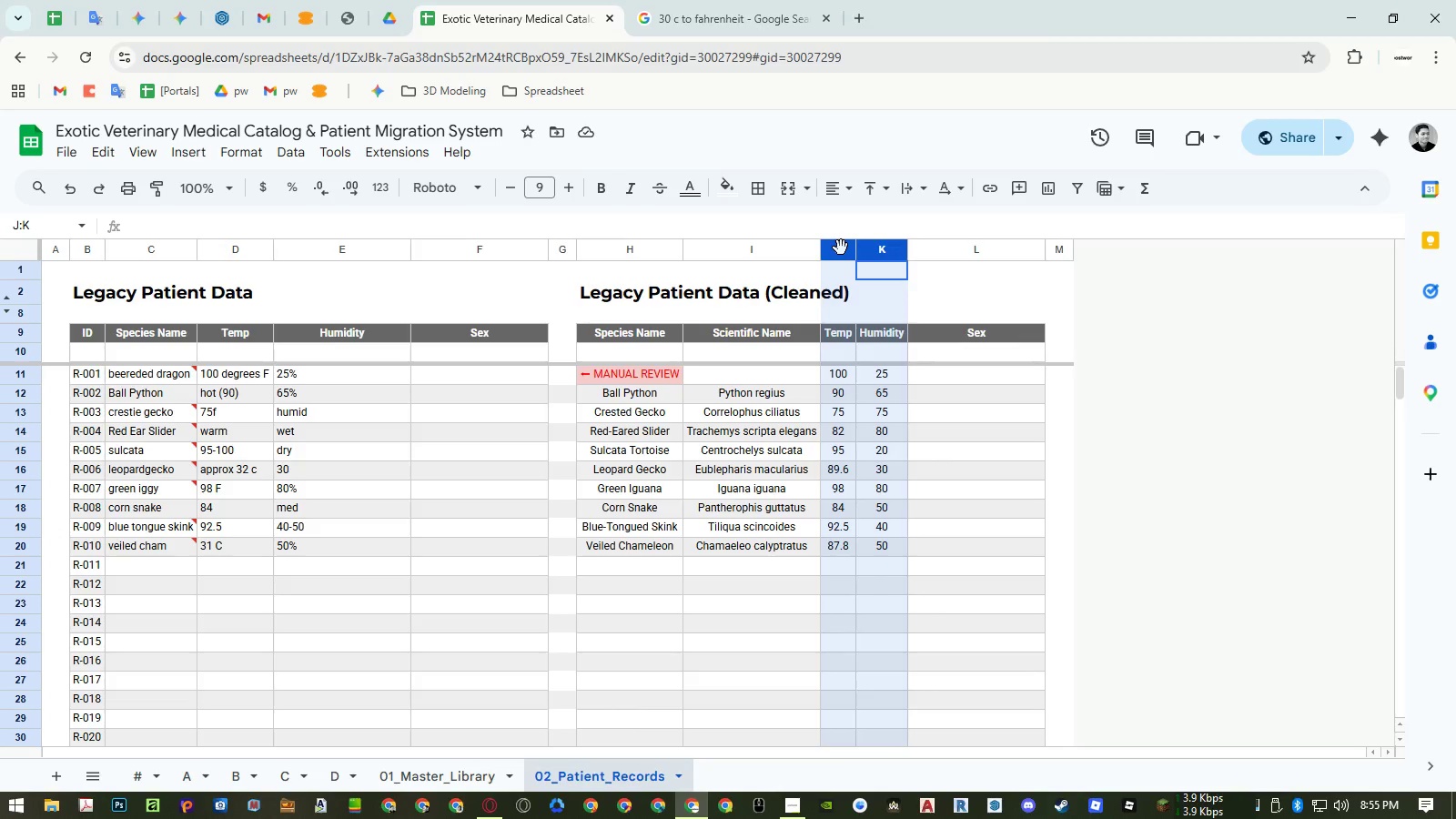 
right_click([841, 248])
 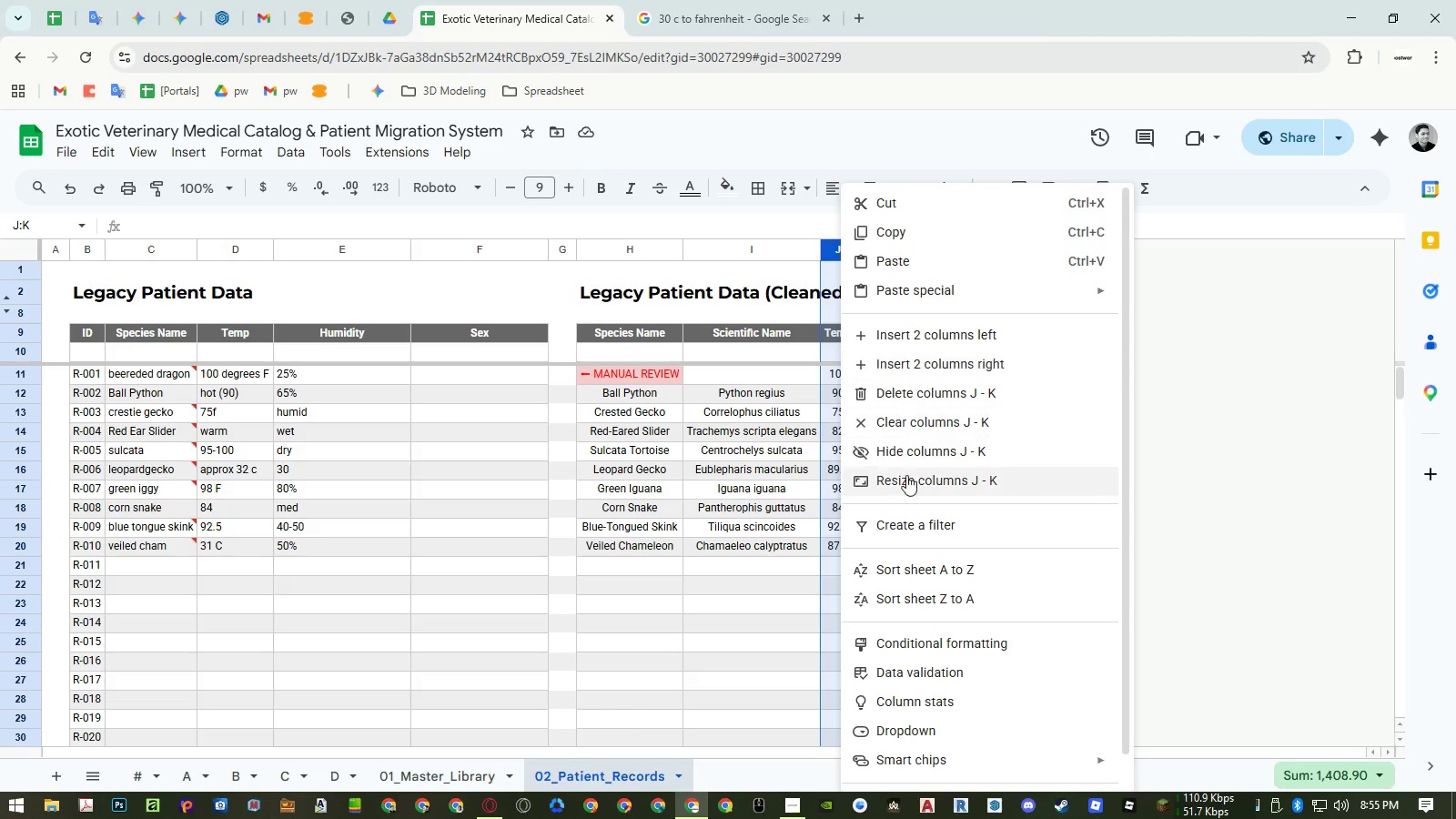 
left_click([907, 483])
 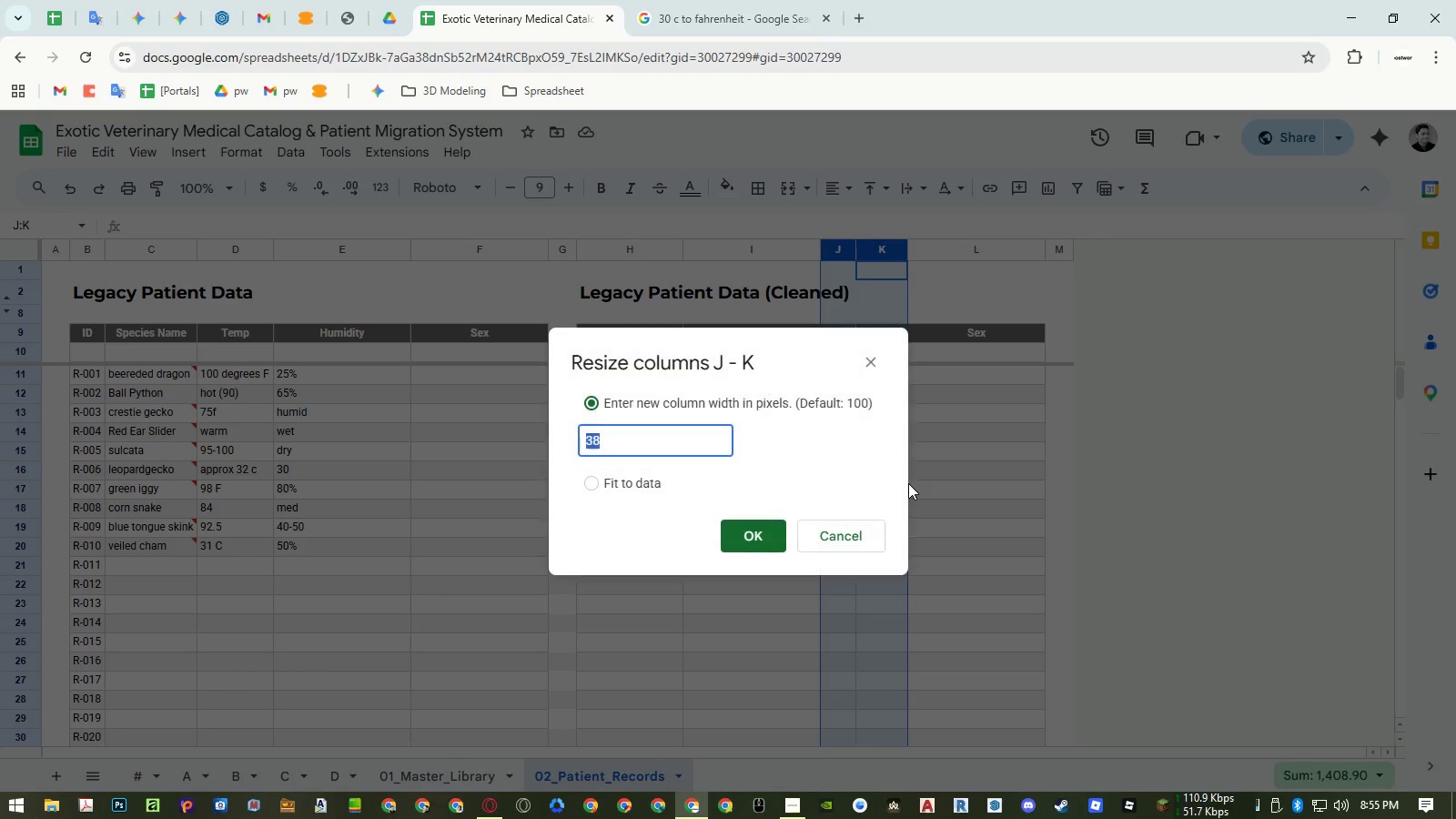 
key(Numpad6)
 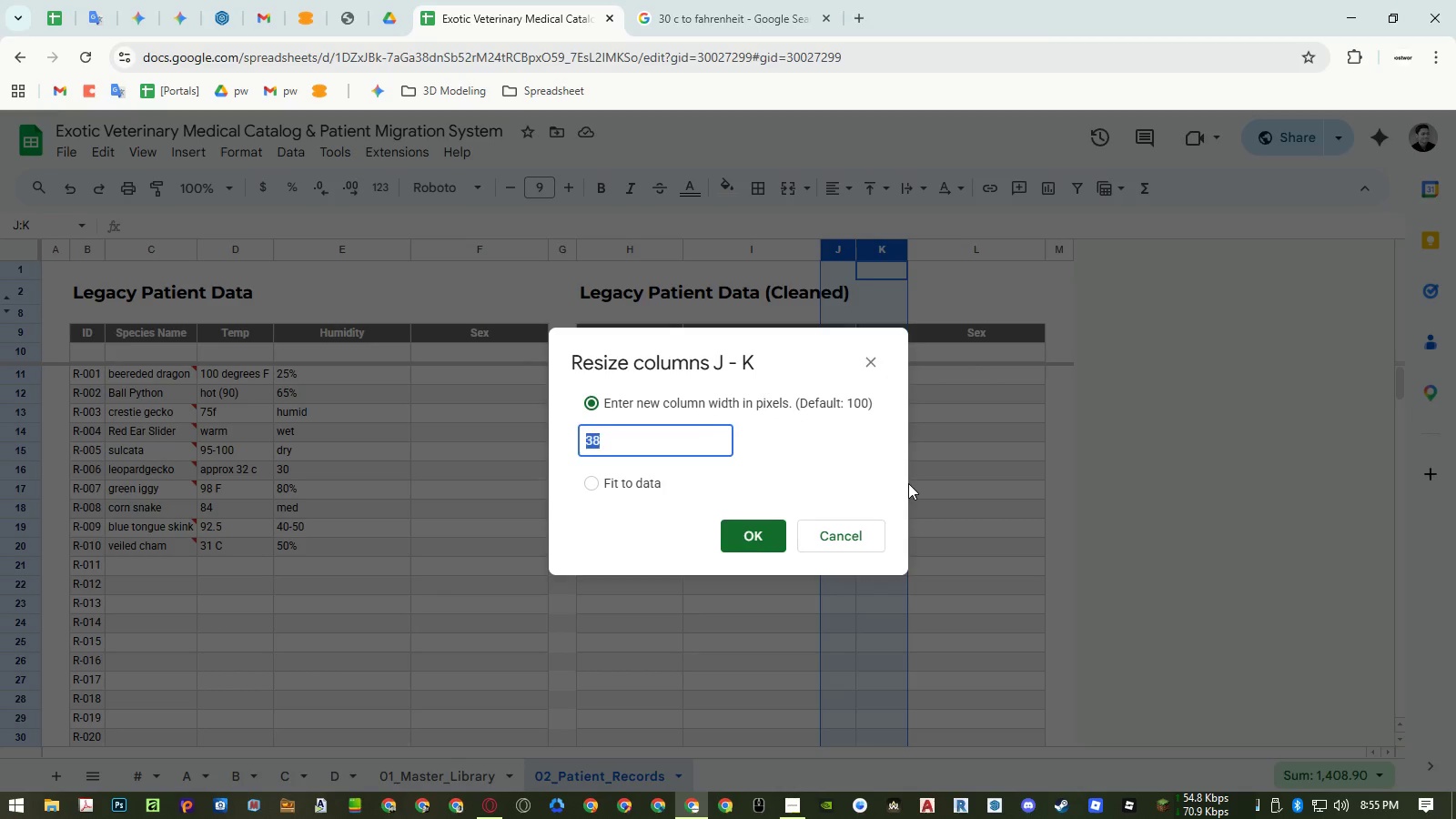 
key(Numpad0)
 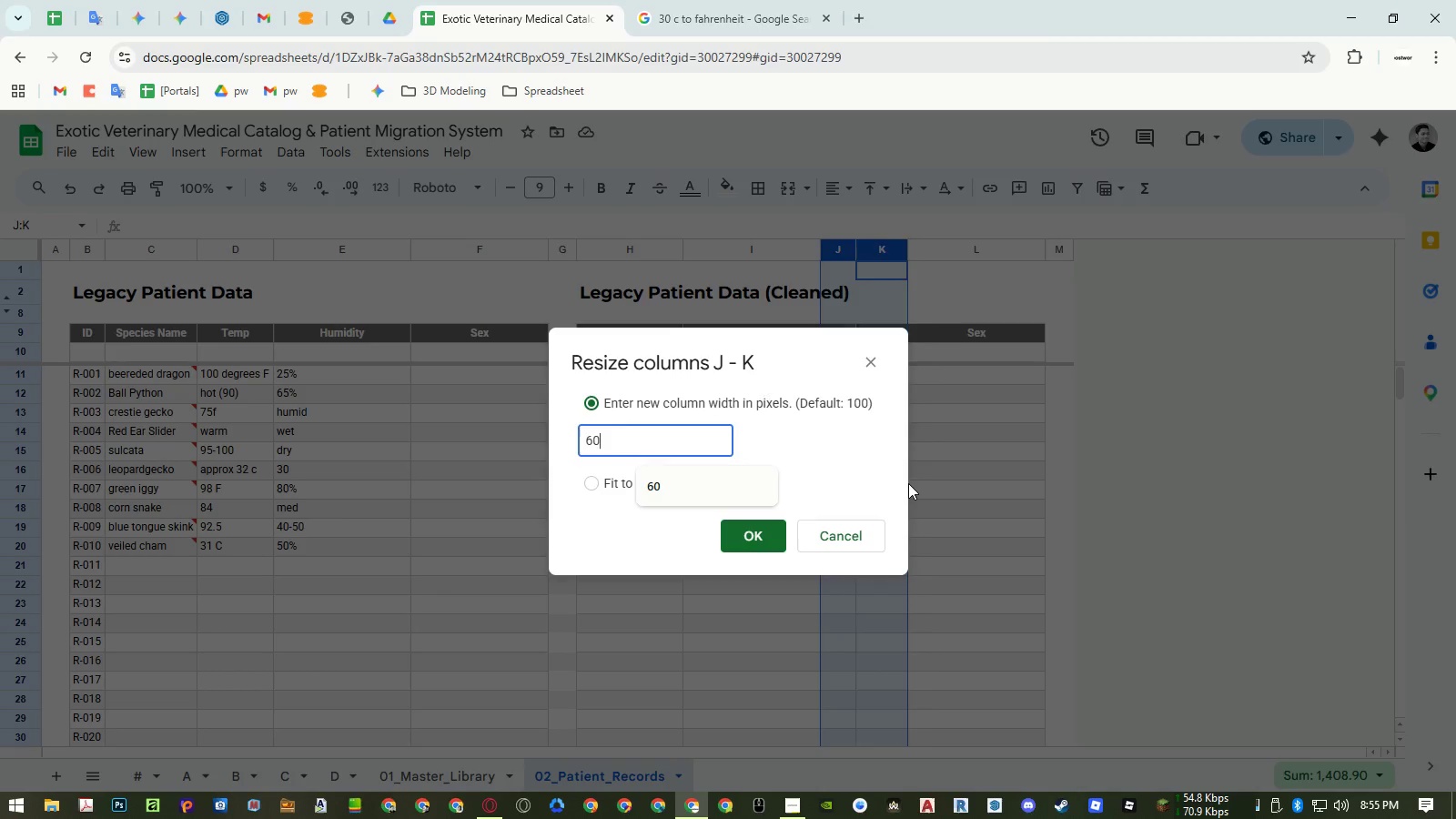 
key(NumpadEnter)
 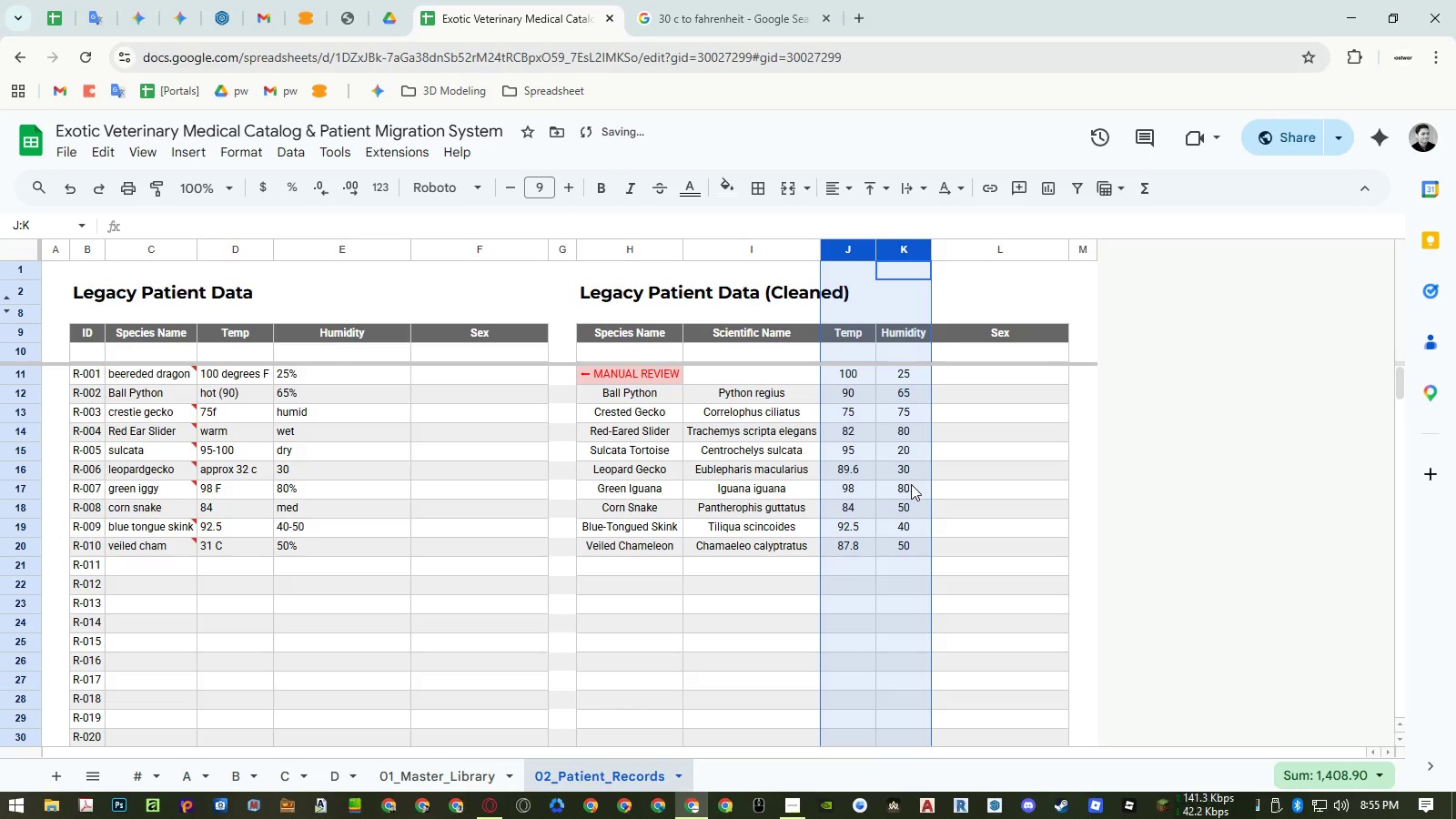 
left_click([911, 484])
 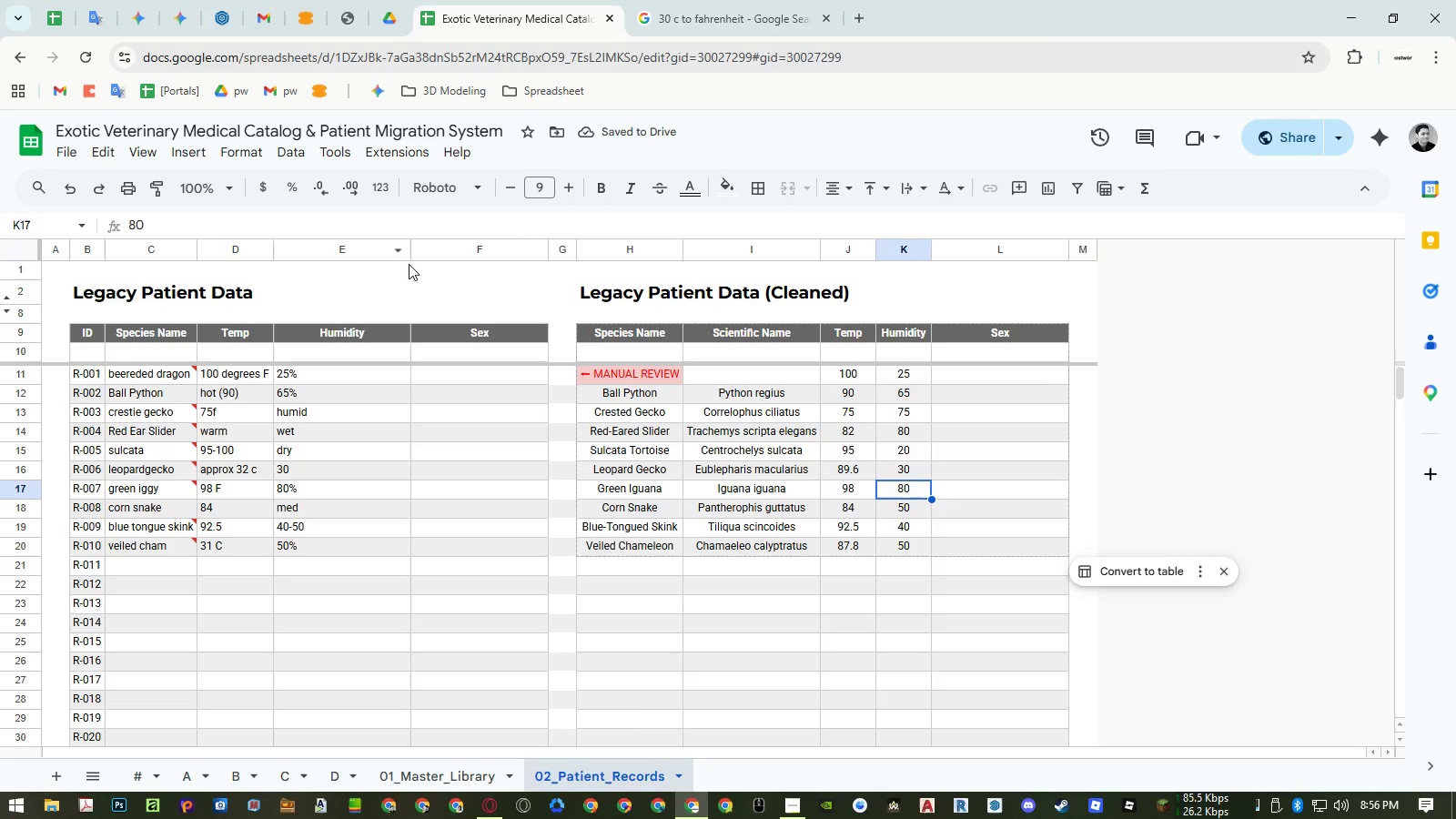 
double_click([413, 252])
 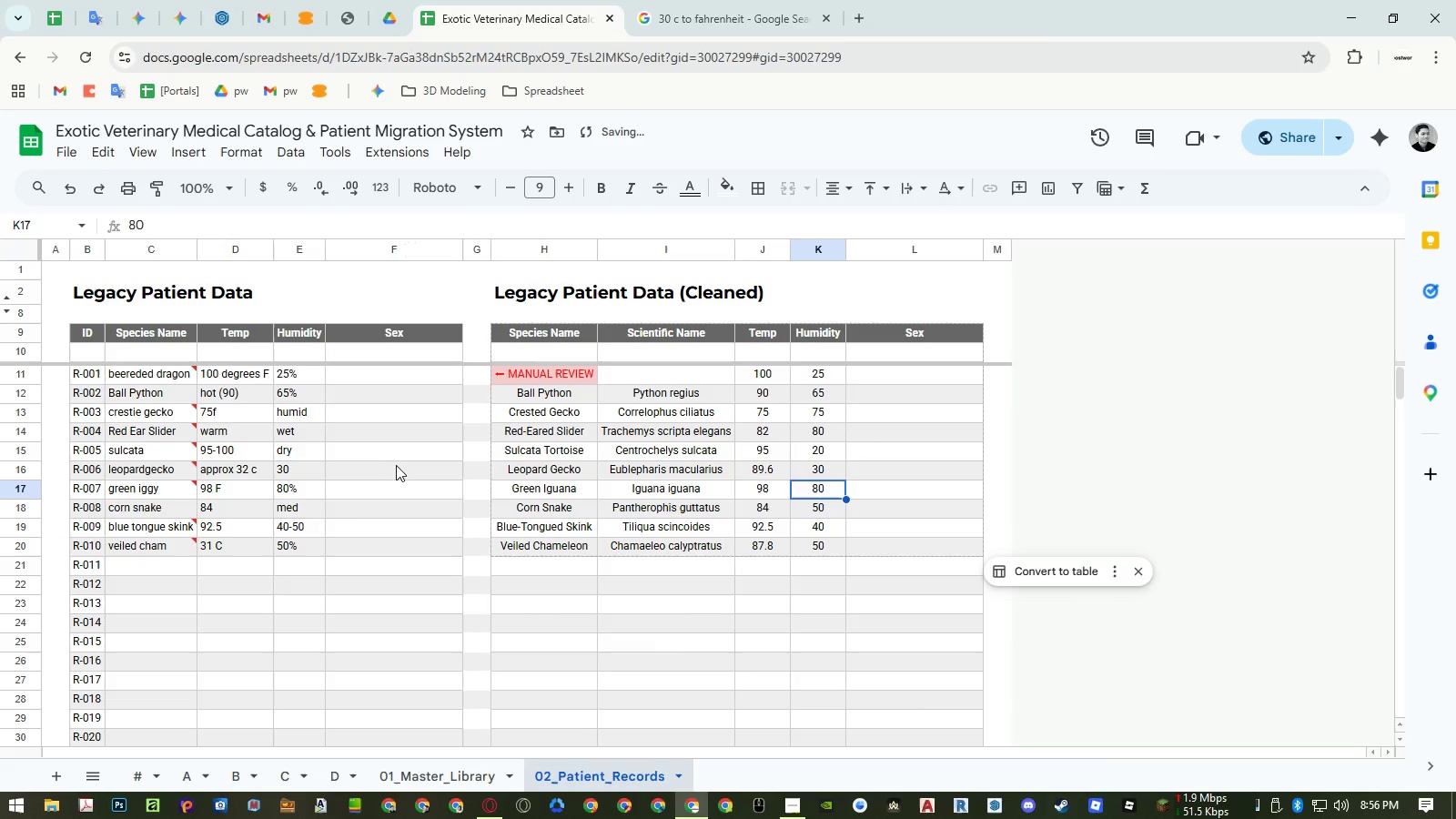 
left_click([389, 469])
 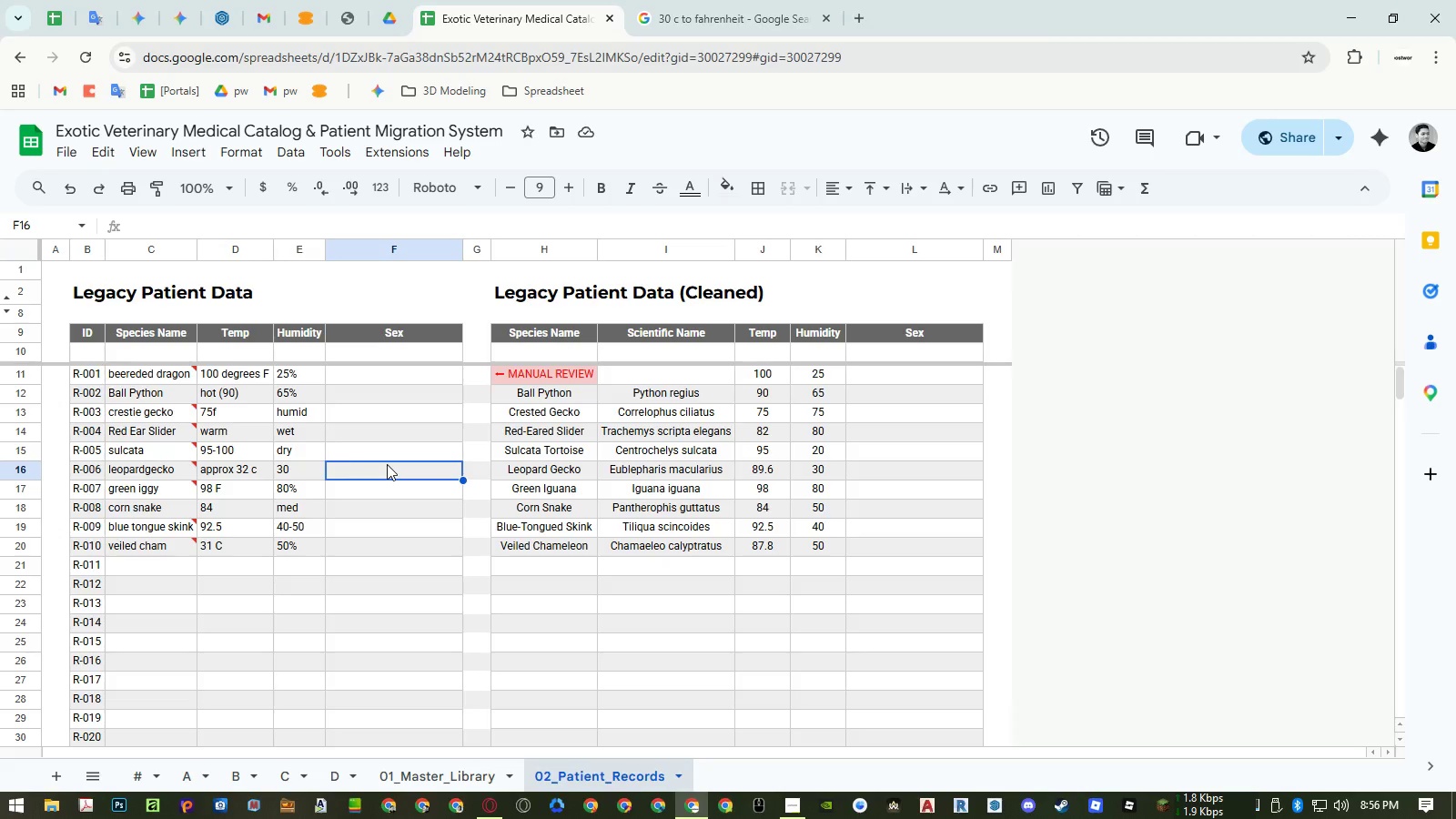 
wait(40.53)
 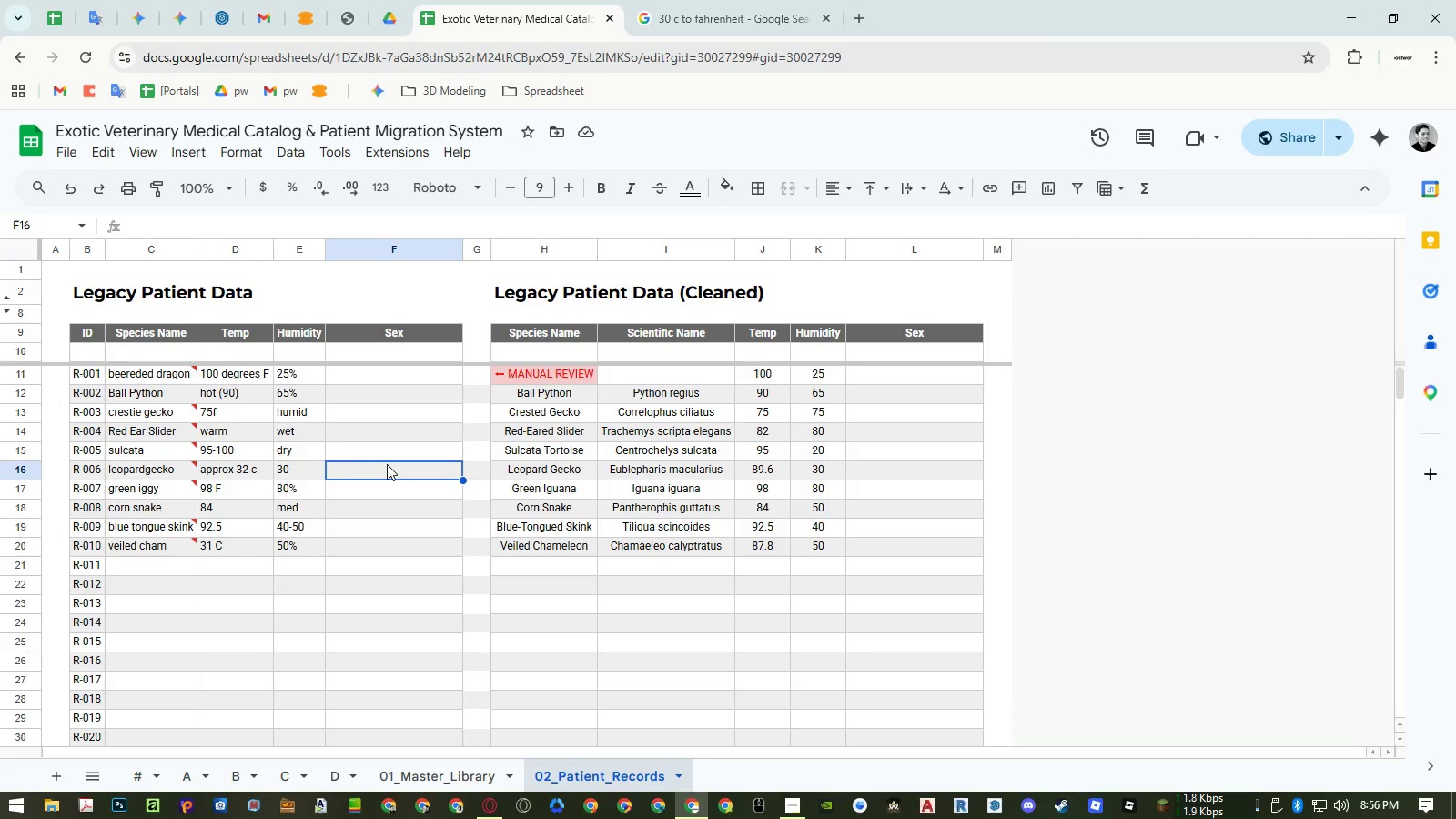 
left_click([783, 808])